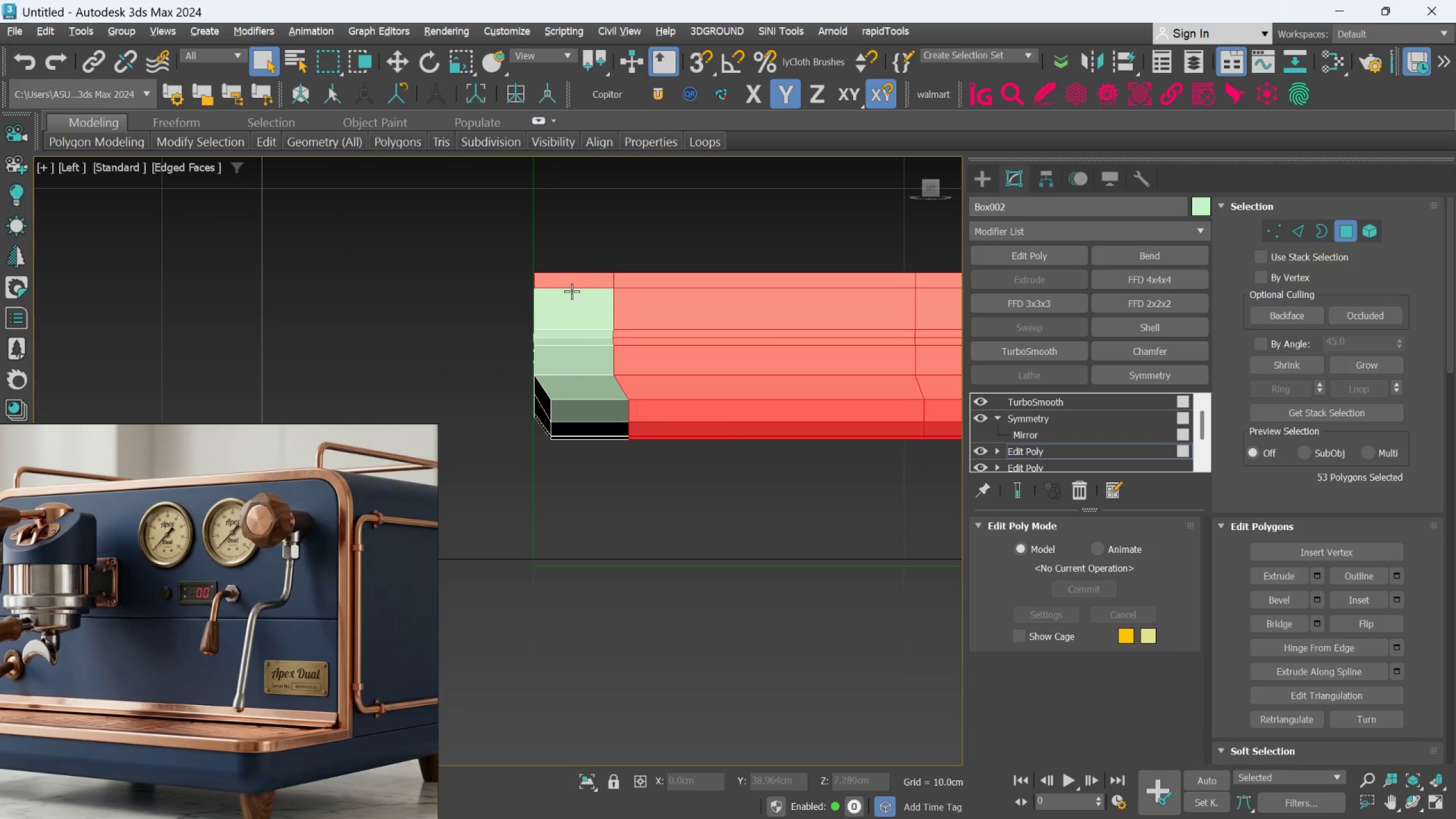 
double_click([572, 294])
 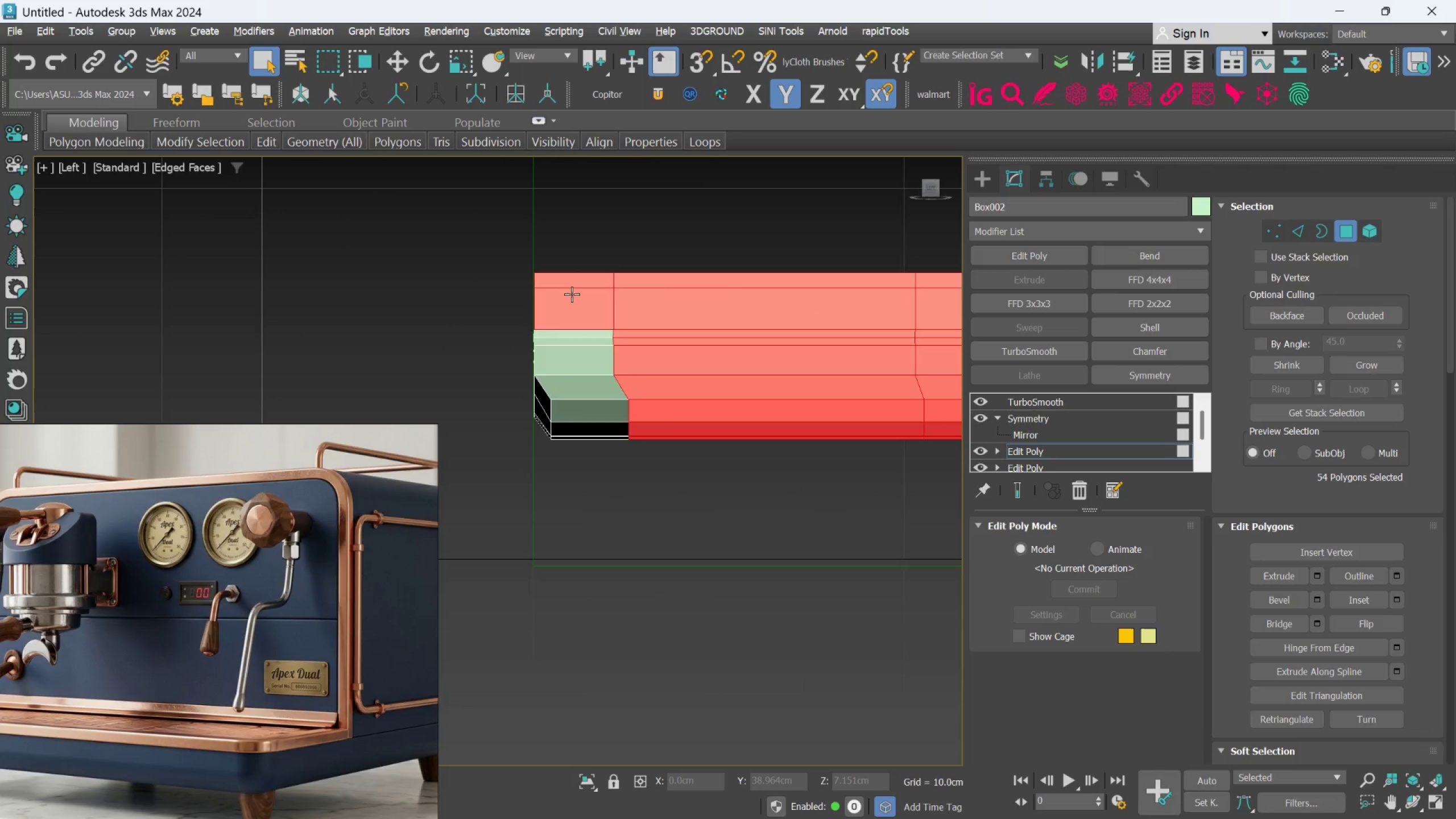 
triple_click([572, 294])
 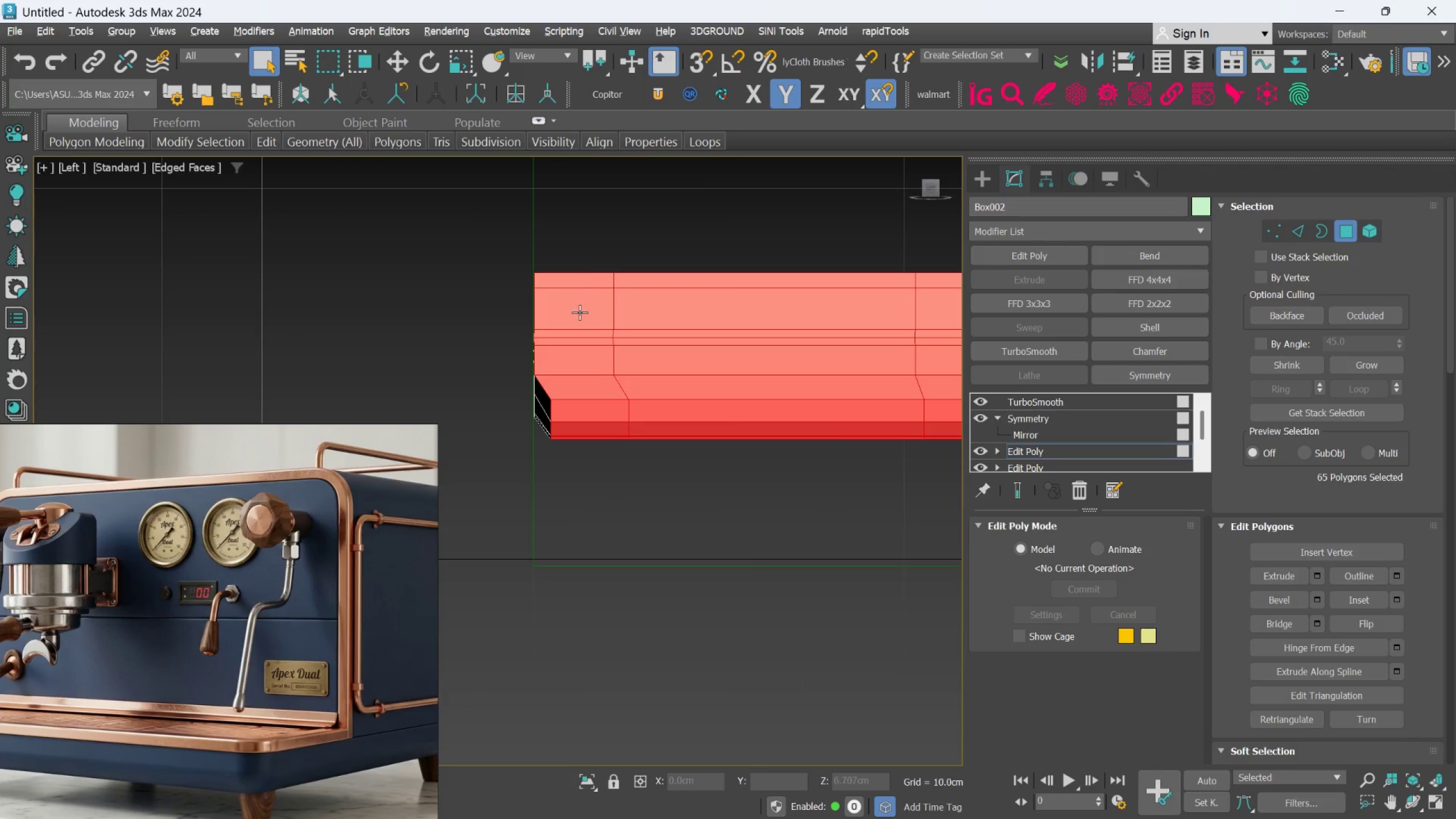 
hold_key(key=AltLeft, duration=0.97)
 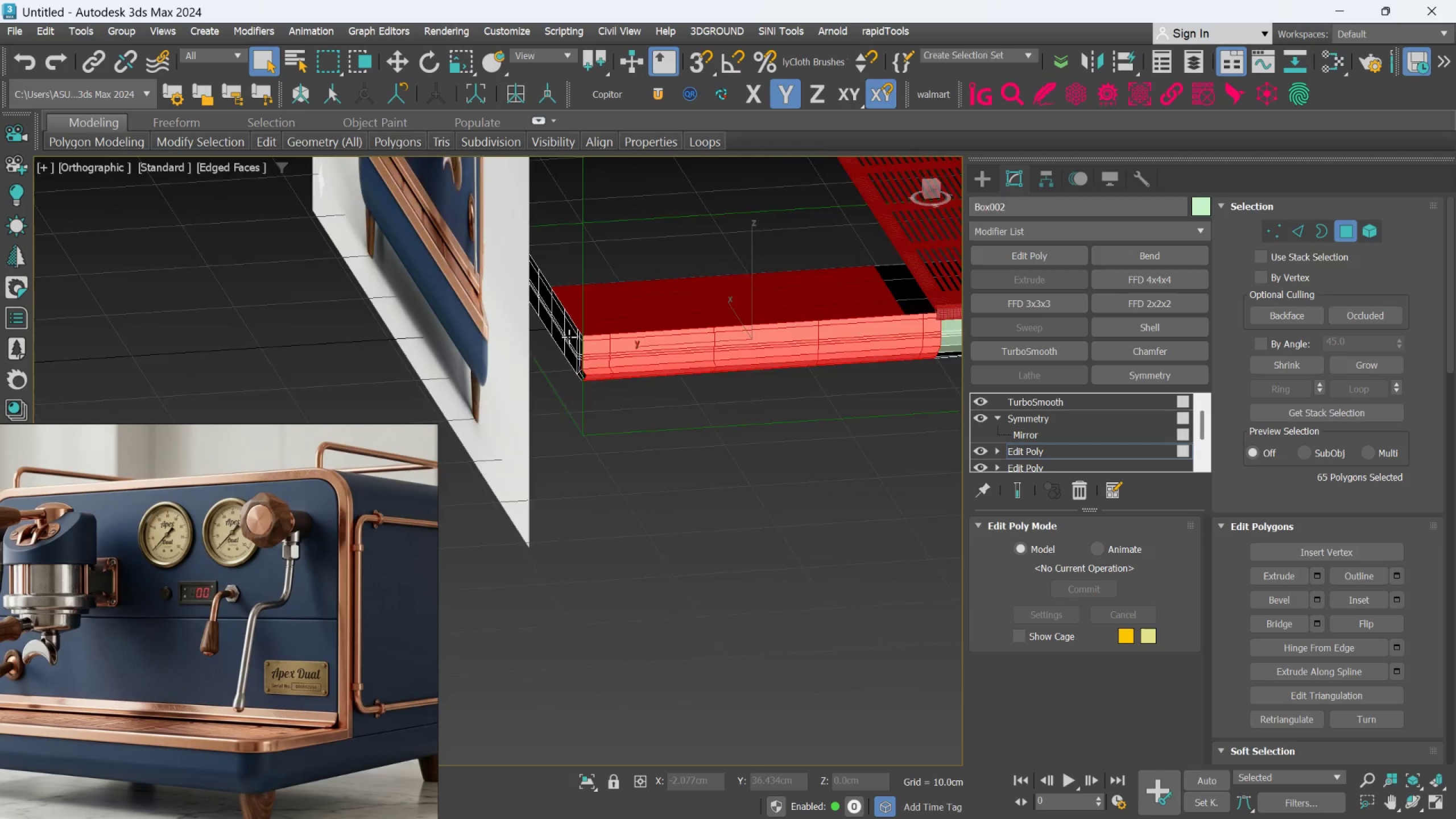 
scroll: coordinate [580, 312], scroll_direction: down, amount: 3.0
 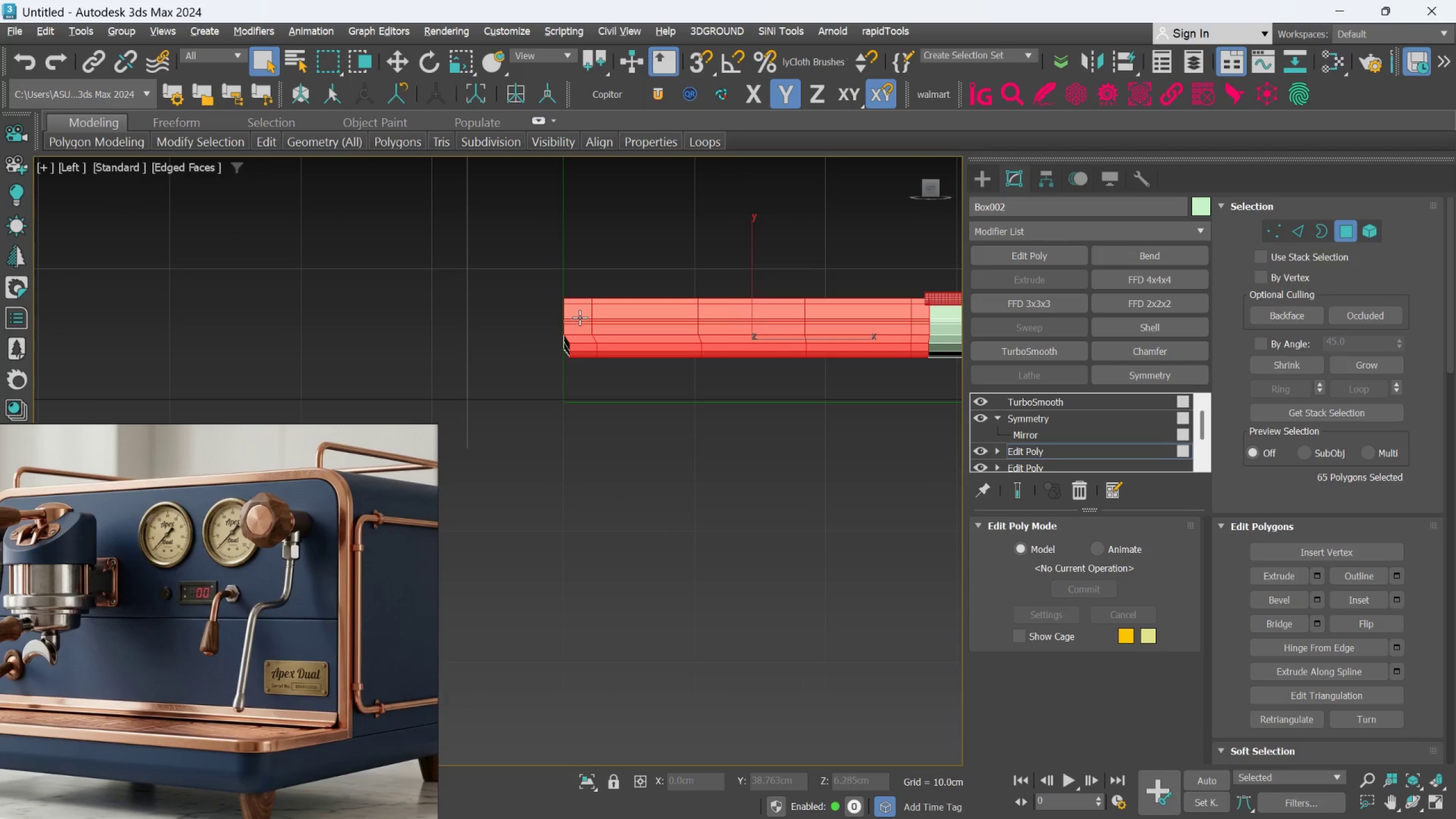 
hold_key(key=AltLeft, duration=0.54)
 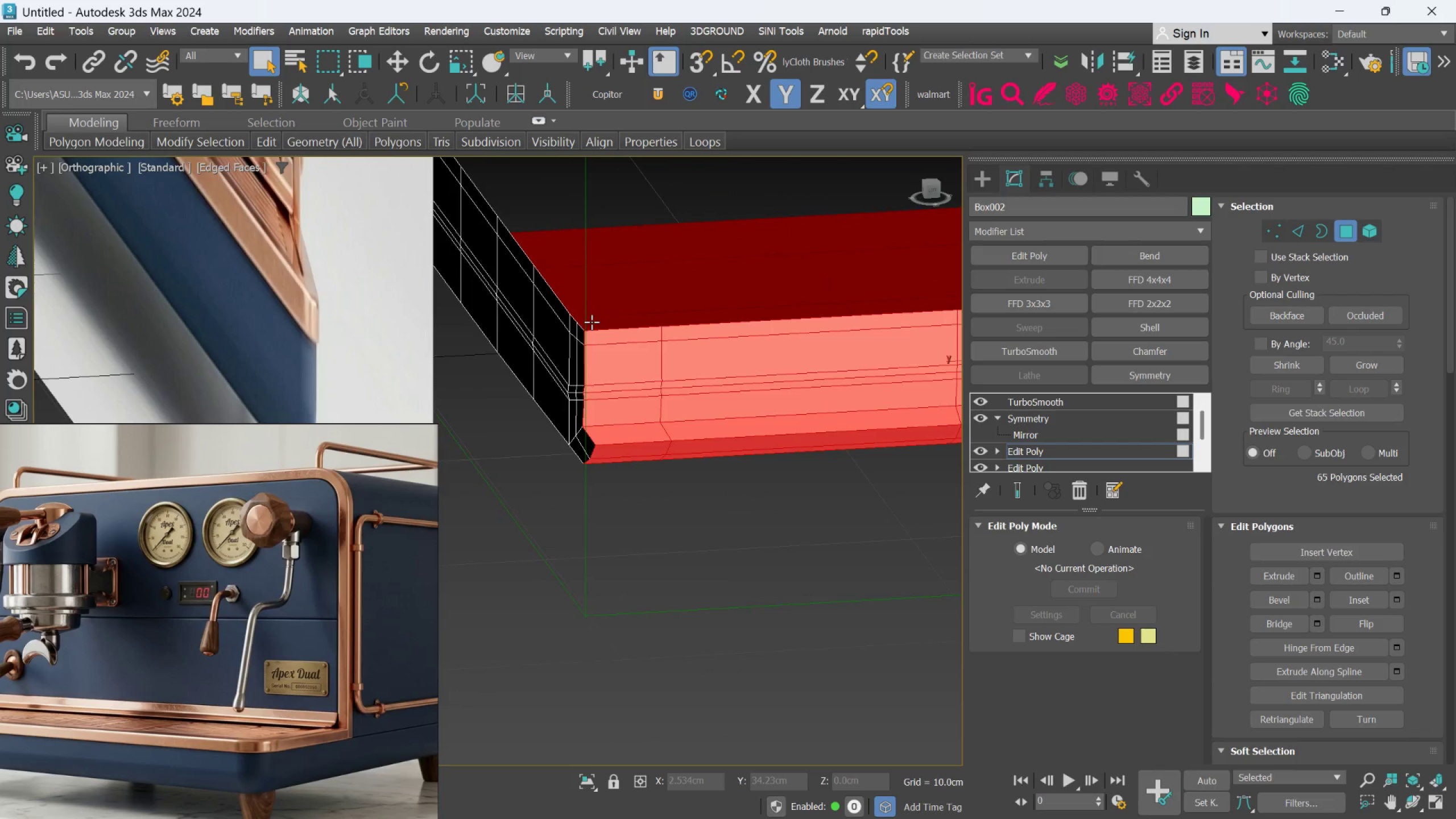 
scroll: coordinate [592, 325], scroll_direction: up, amount: 3.0
 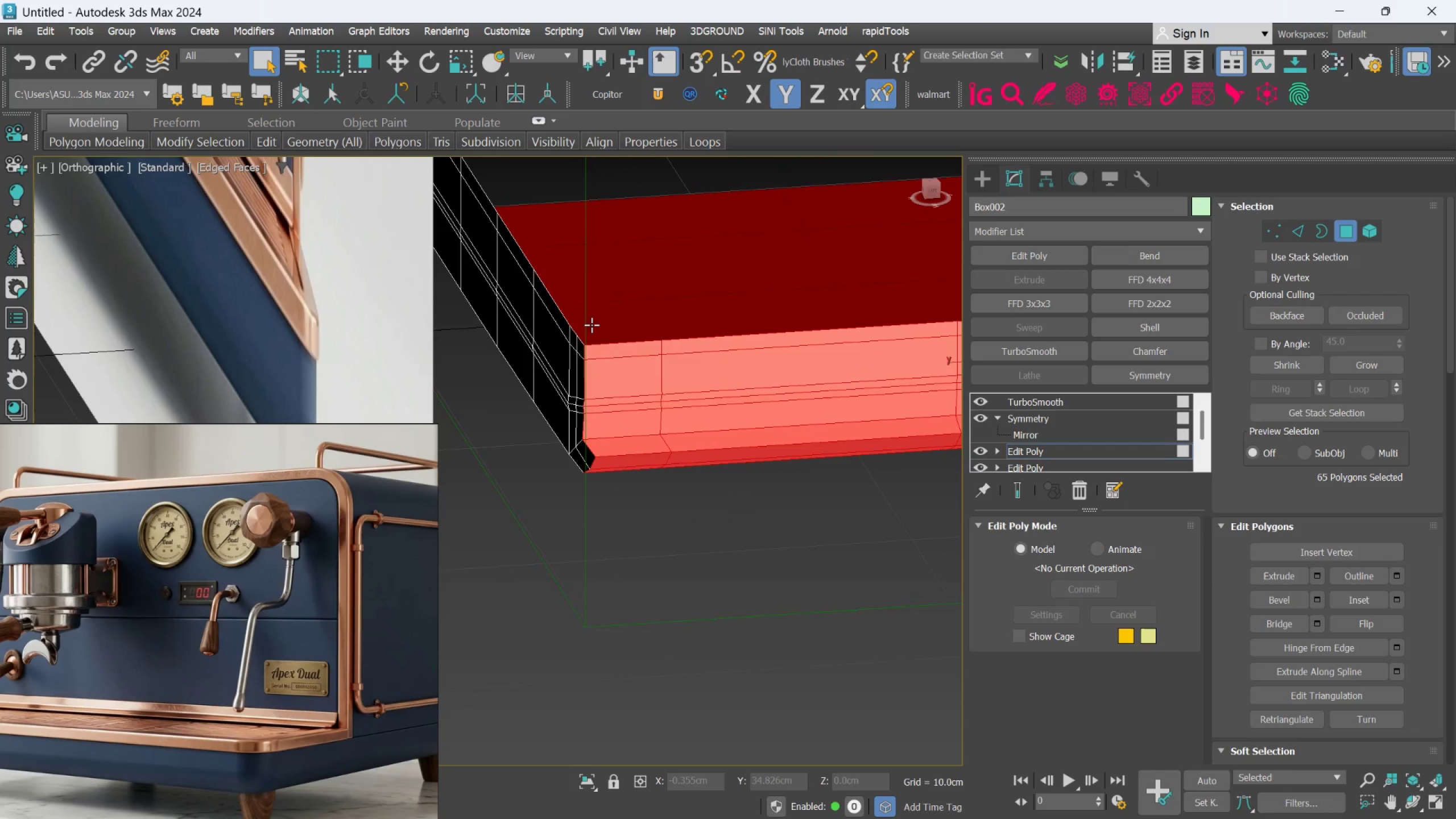 
hold_key(key=AltLeft, duration=0.74)
 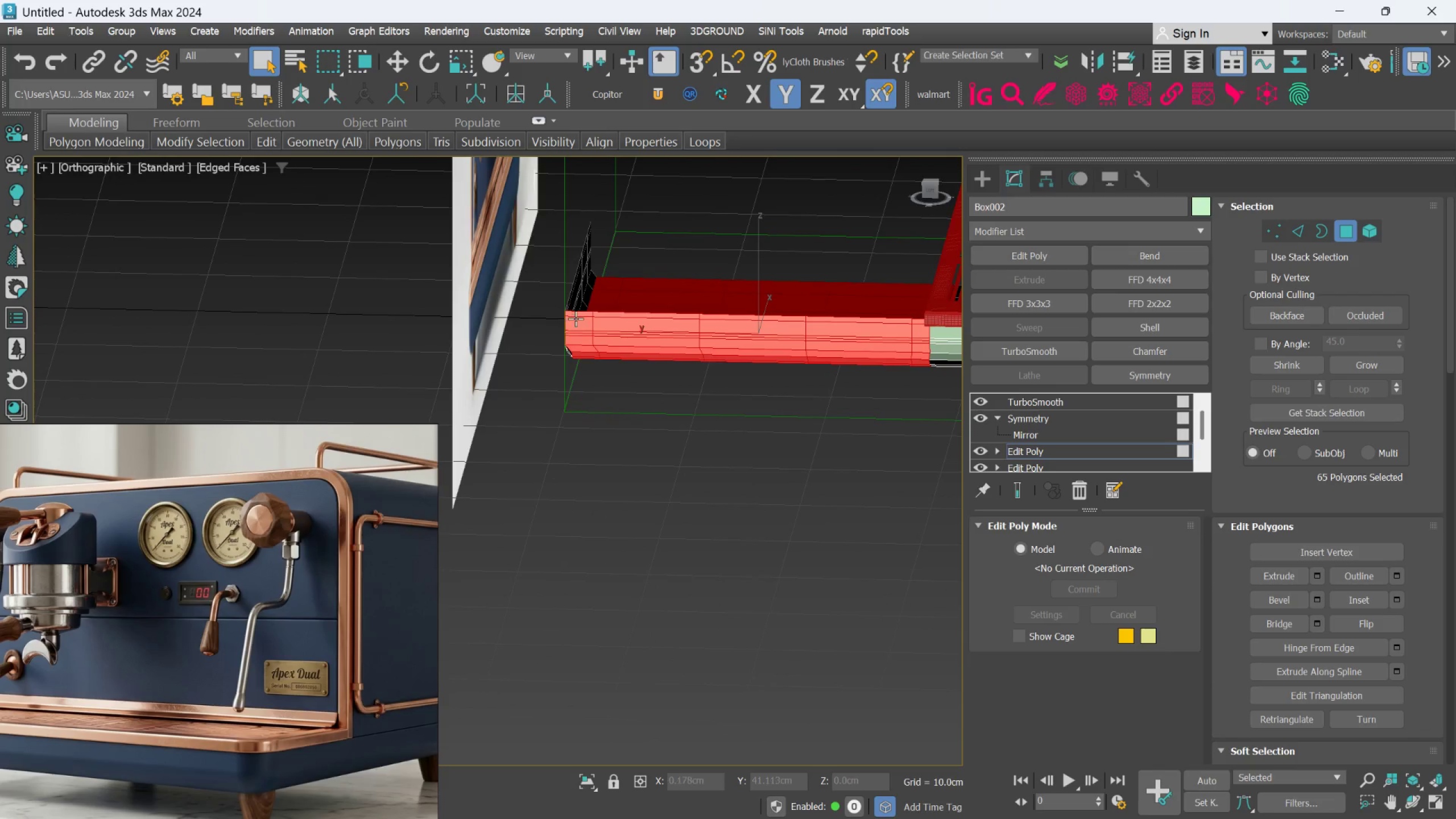 
scroll: coordinate [591, 321], scroll_direction: down, amount: 3.0
 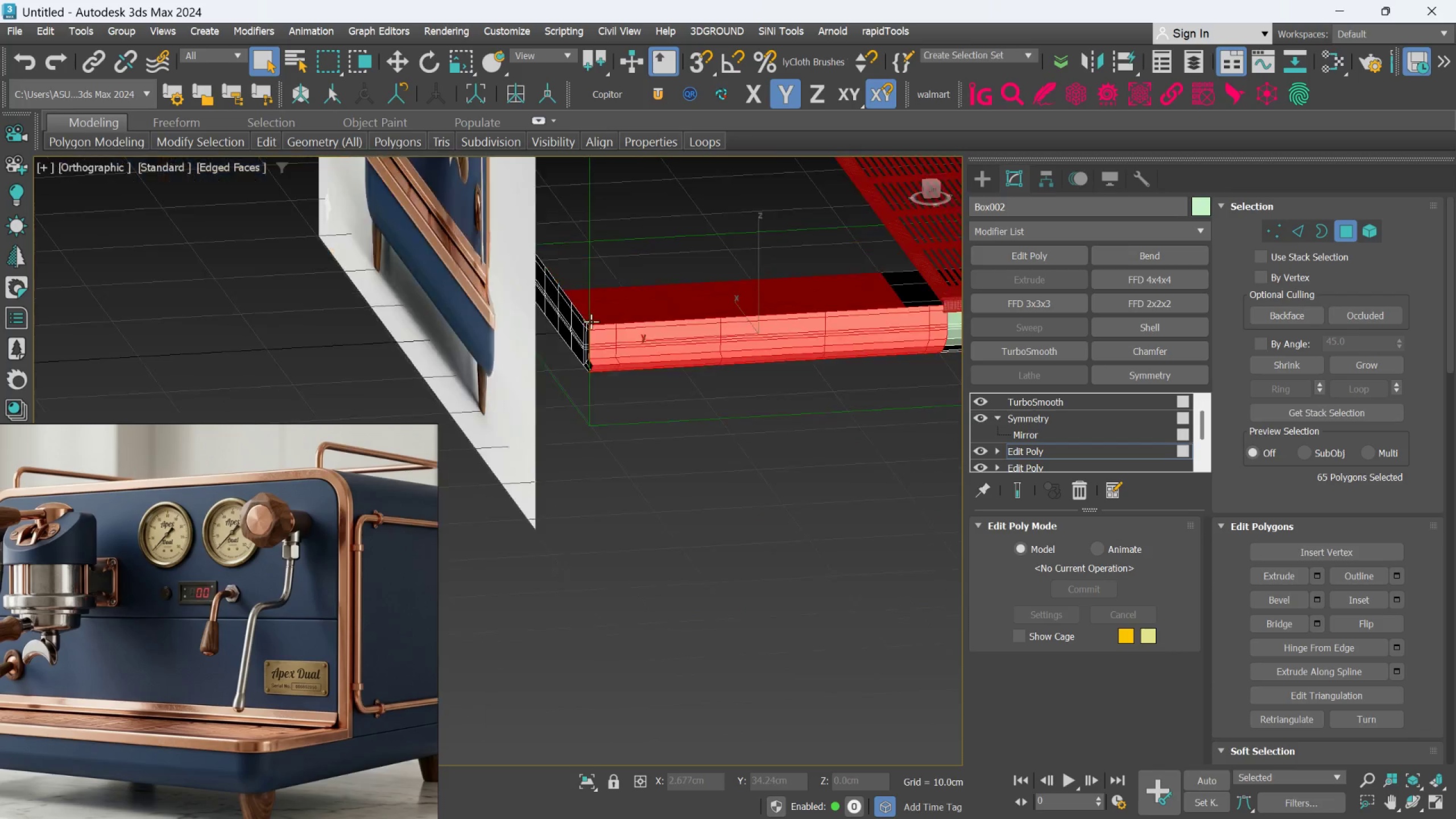 
hold_key(key=AltLeft, duration=0.64)
 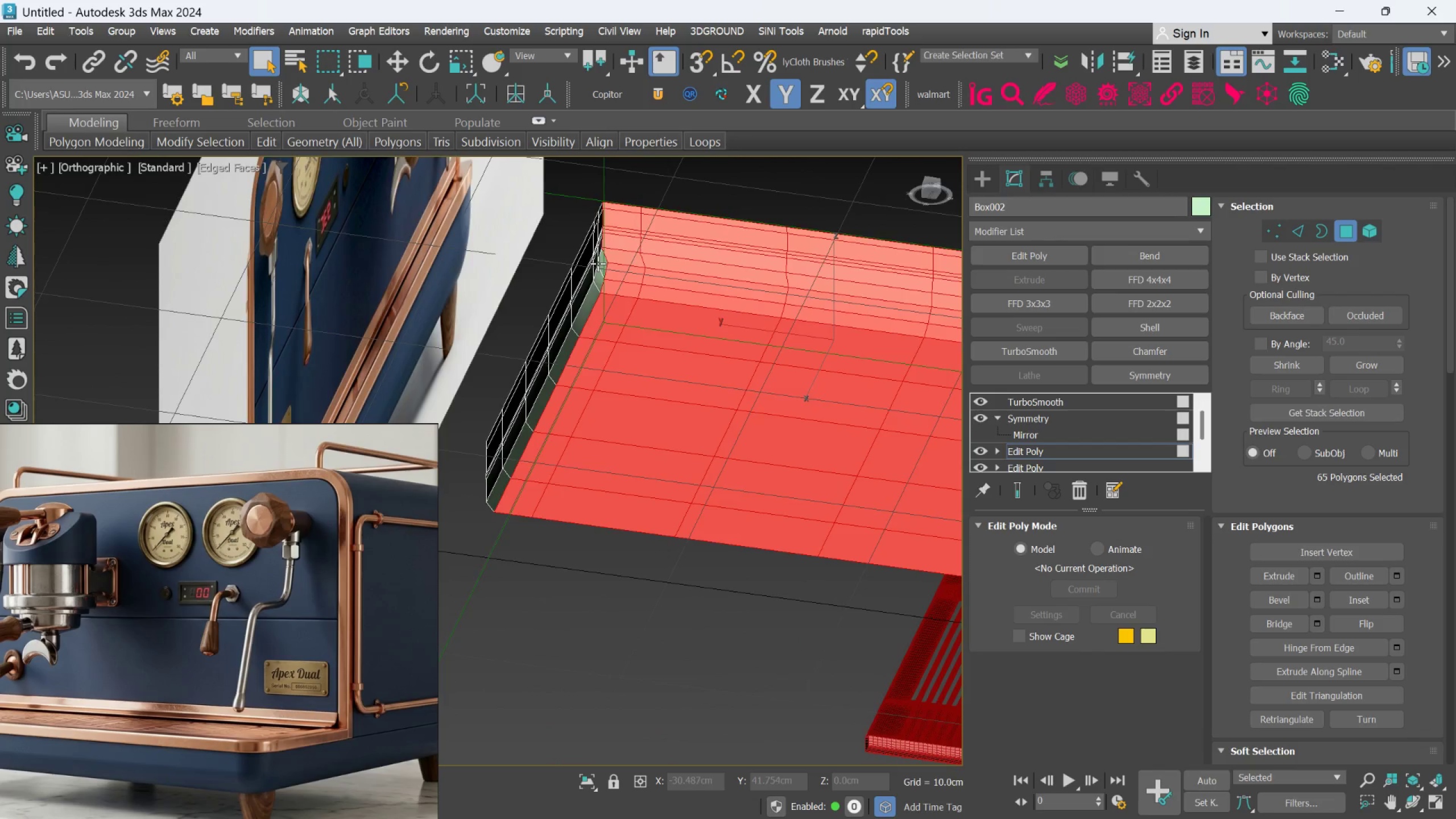 
scroll: coordinate [576, 318], scroll_direction: up, amount: 1.0
 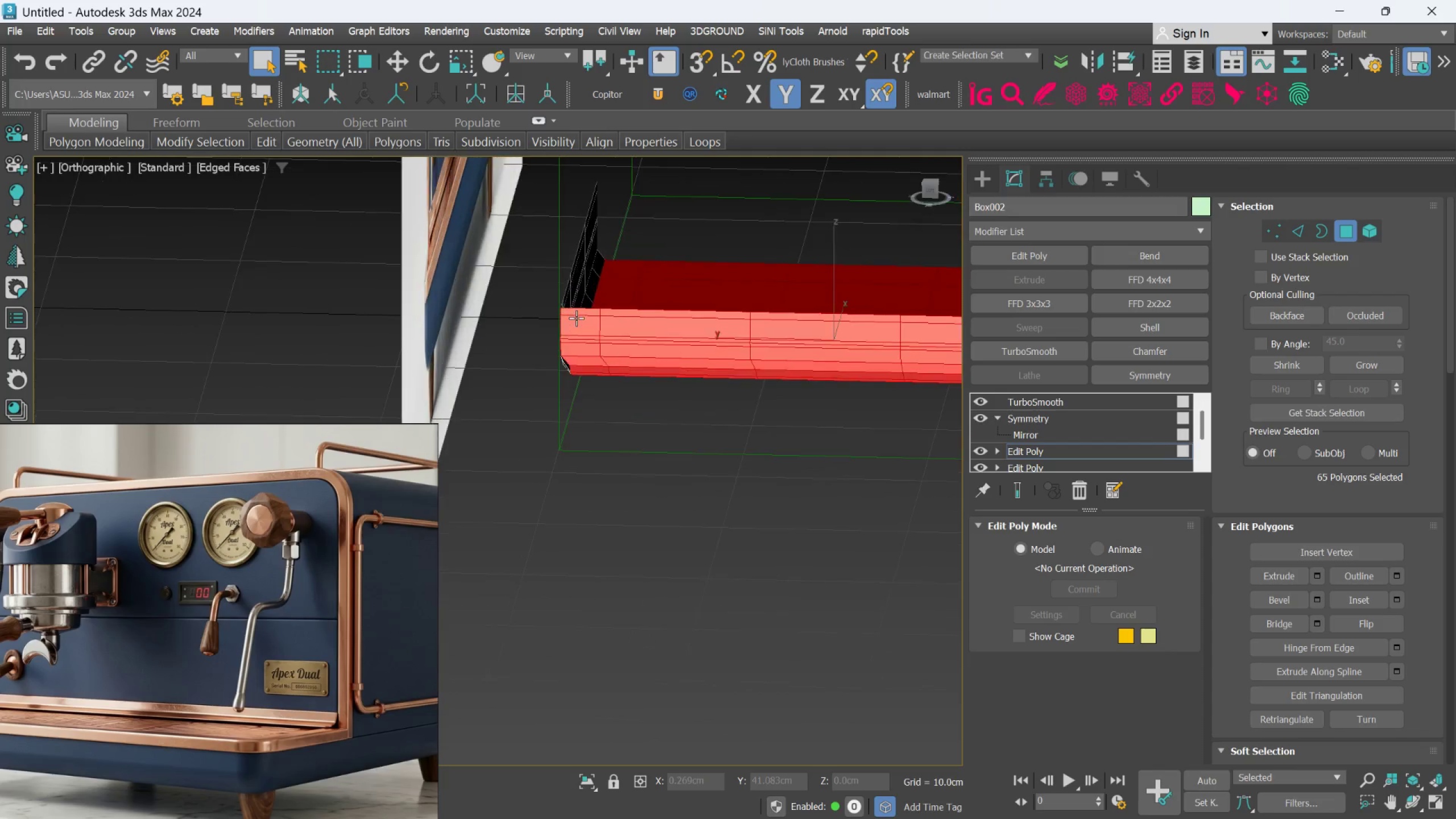 
hold_key(key=ControlLeft, duration=1.53)
 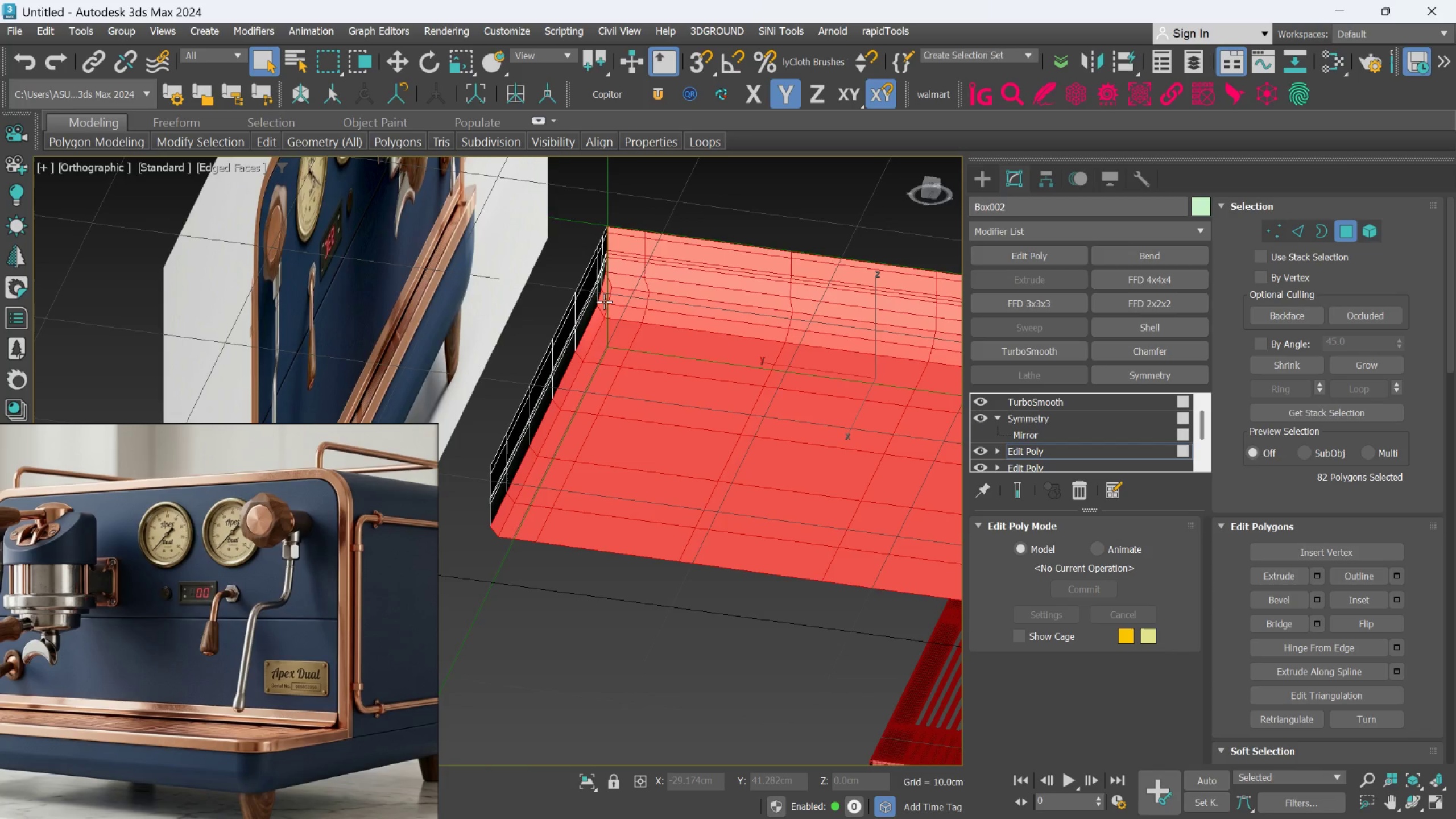 
scroll: coordinate [598, 263], scroll_direction: up, amount: 3.0
 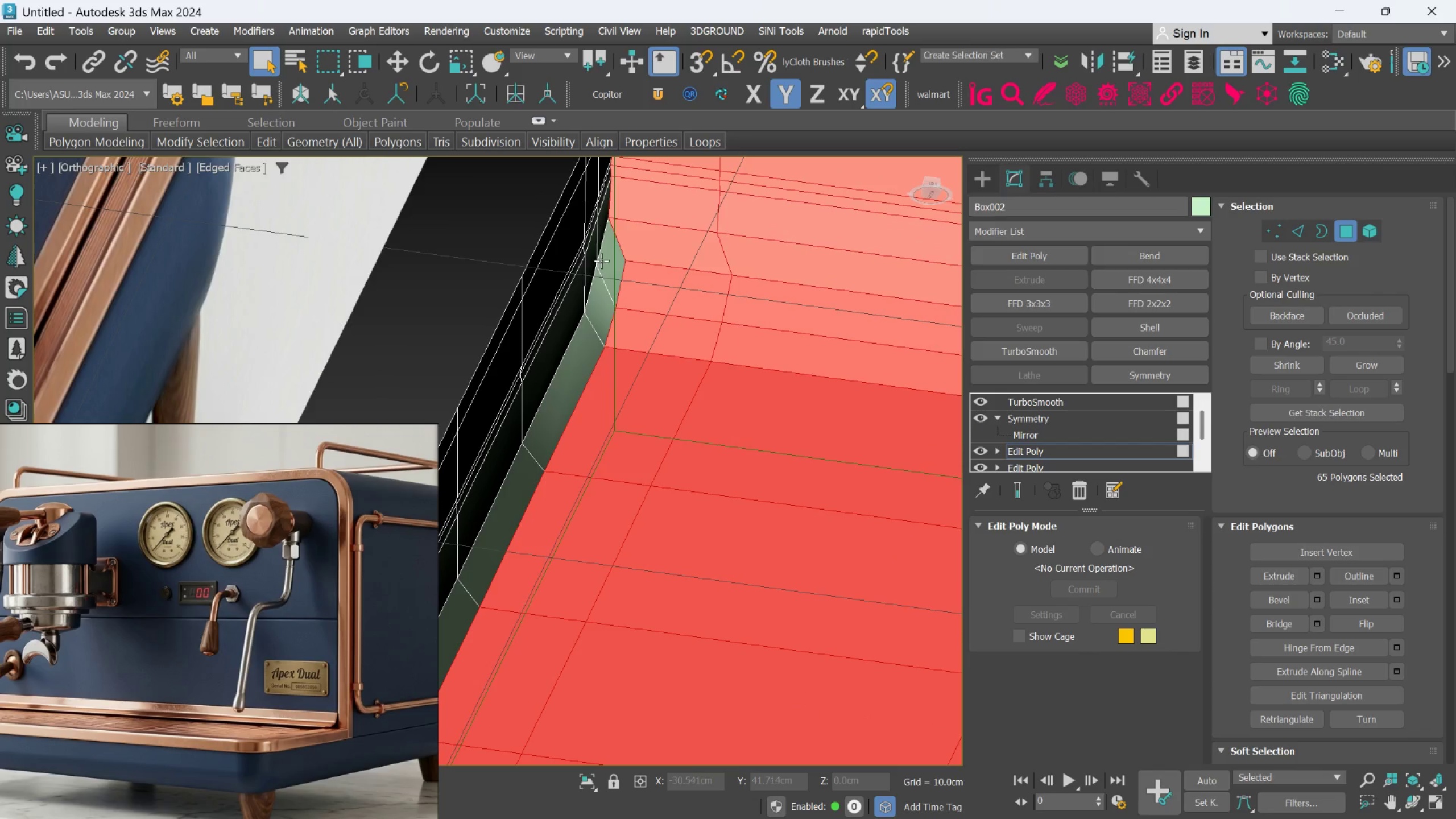 
left_click([610, 257])
 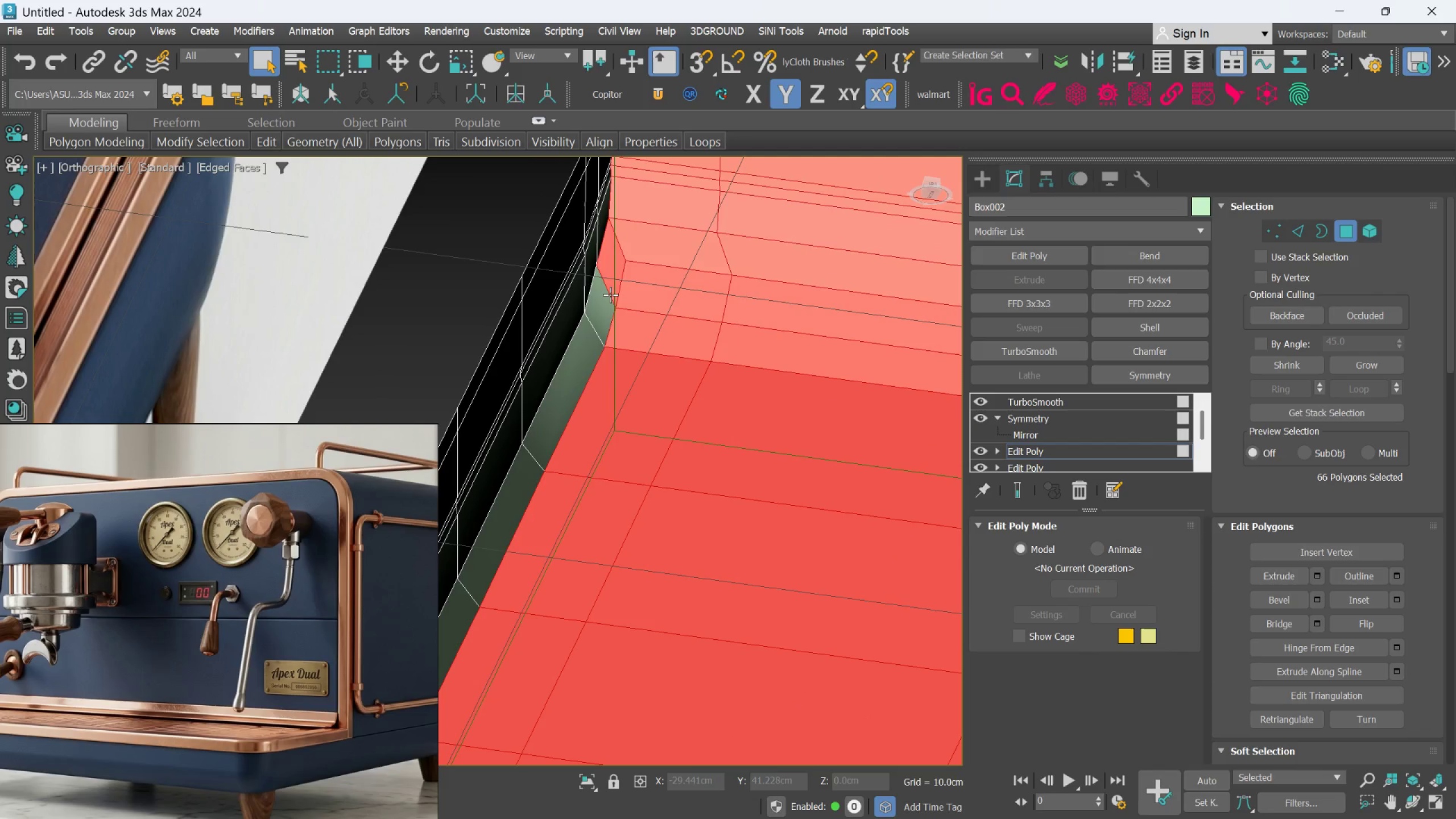 
double_click([610, 295])
 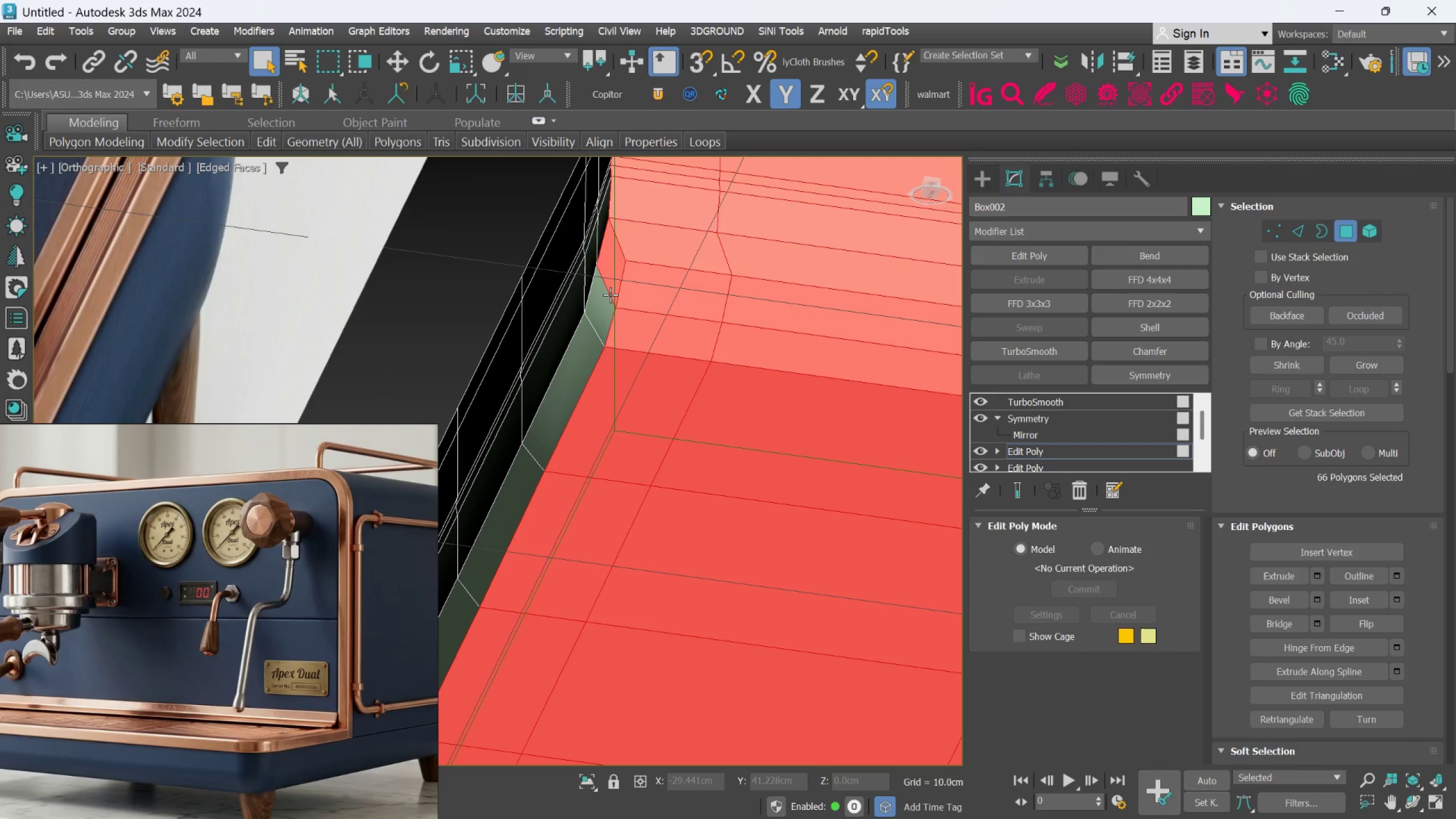 
triple_click([610, 295])
 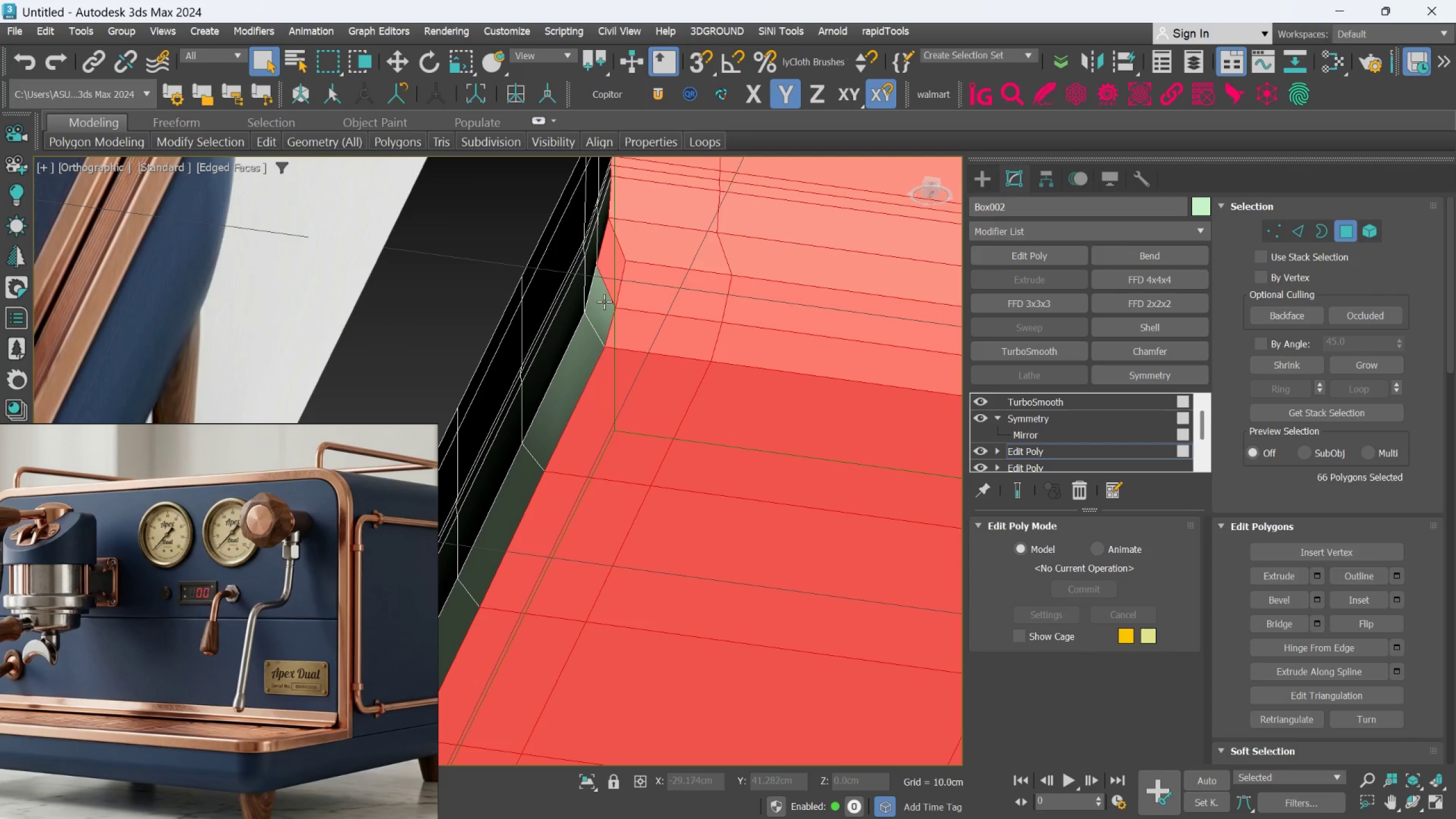 
left_click([604, 301])
 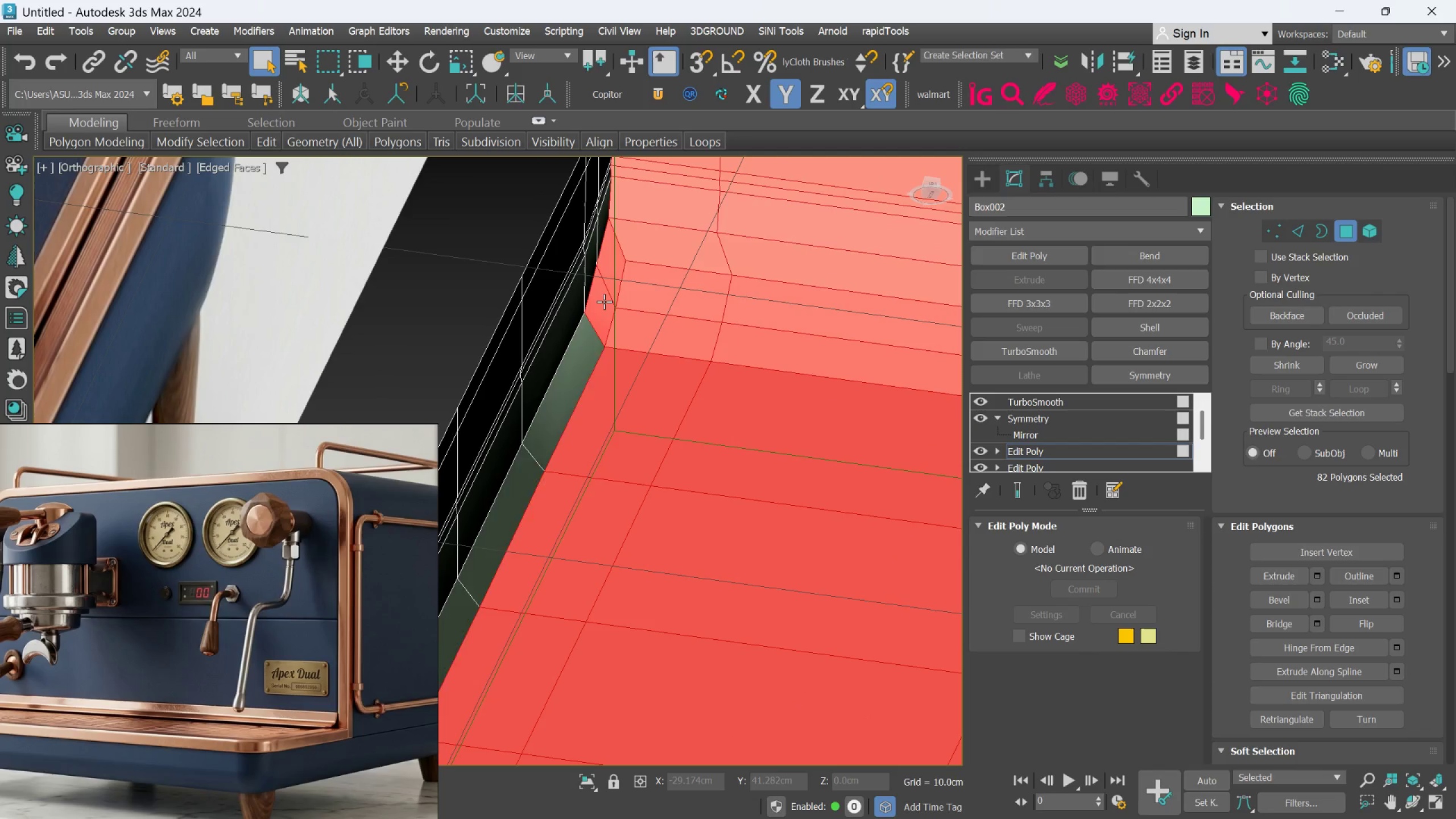 
double_click([604, 301])
 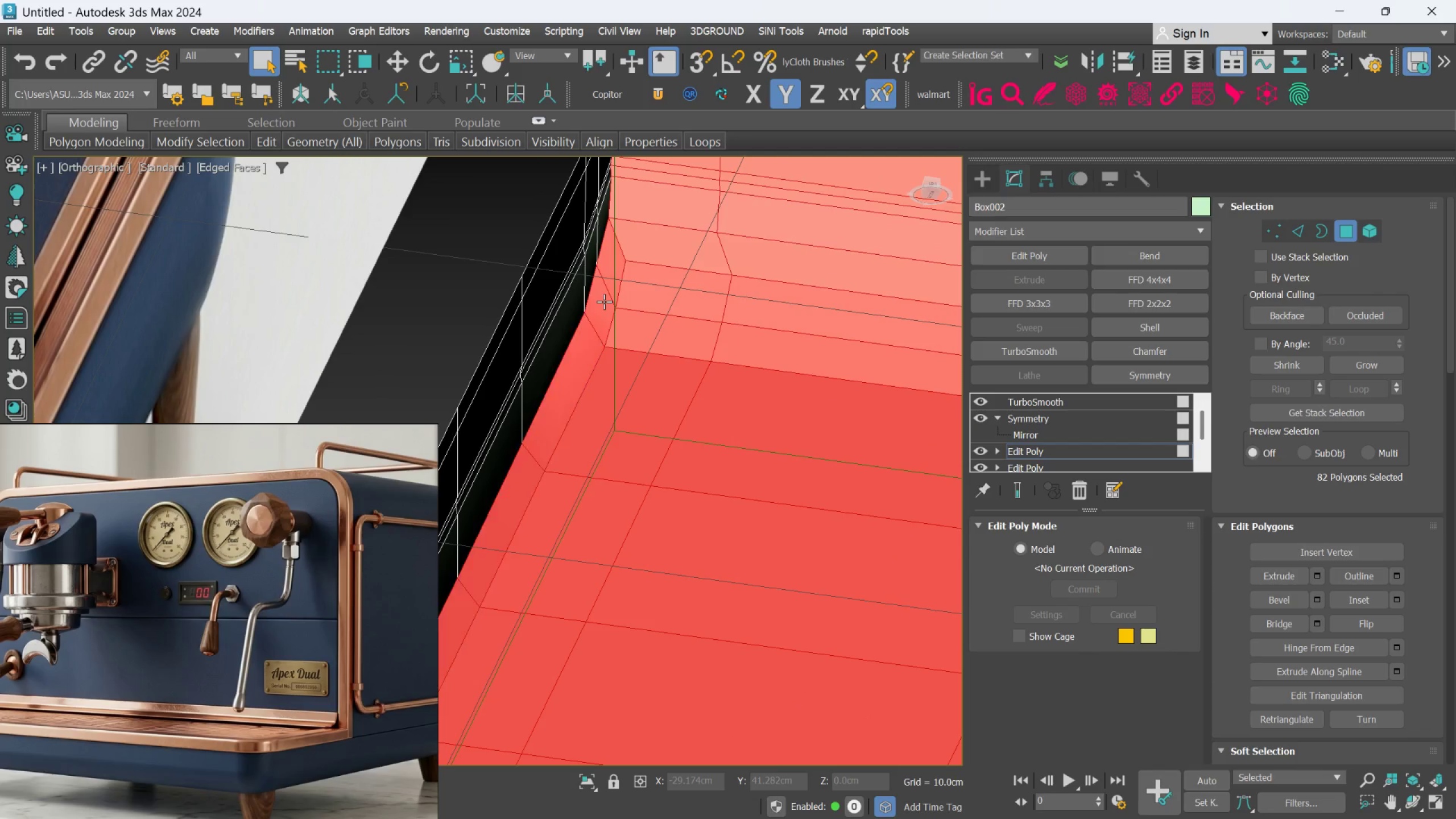 
key(Control+ControlLeft)
 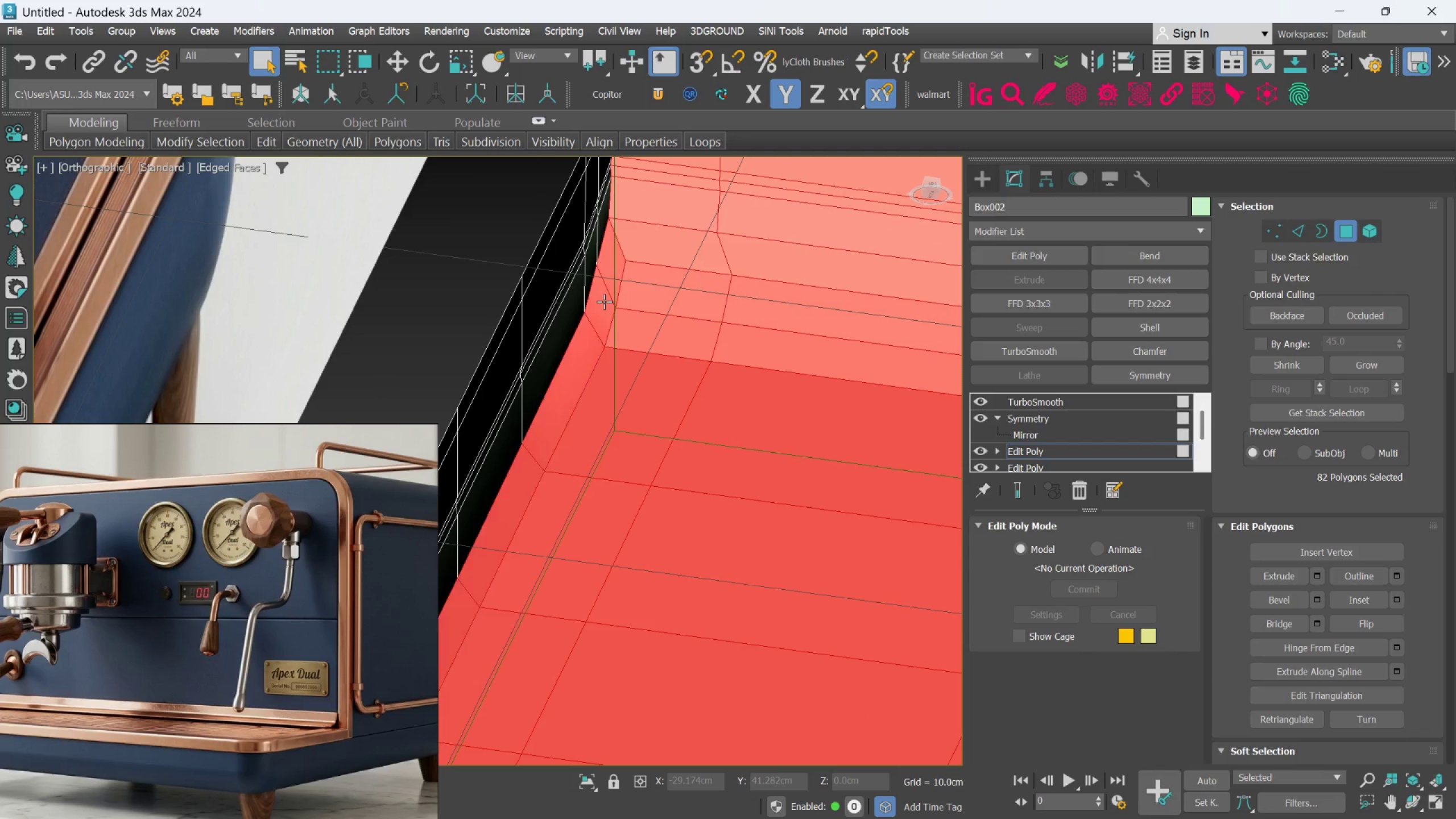 
key(Control+ControlLeft)
 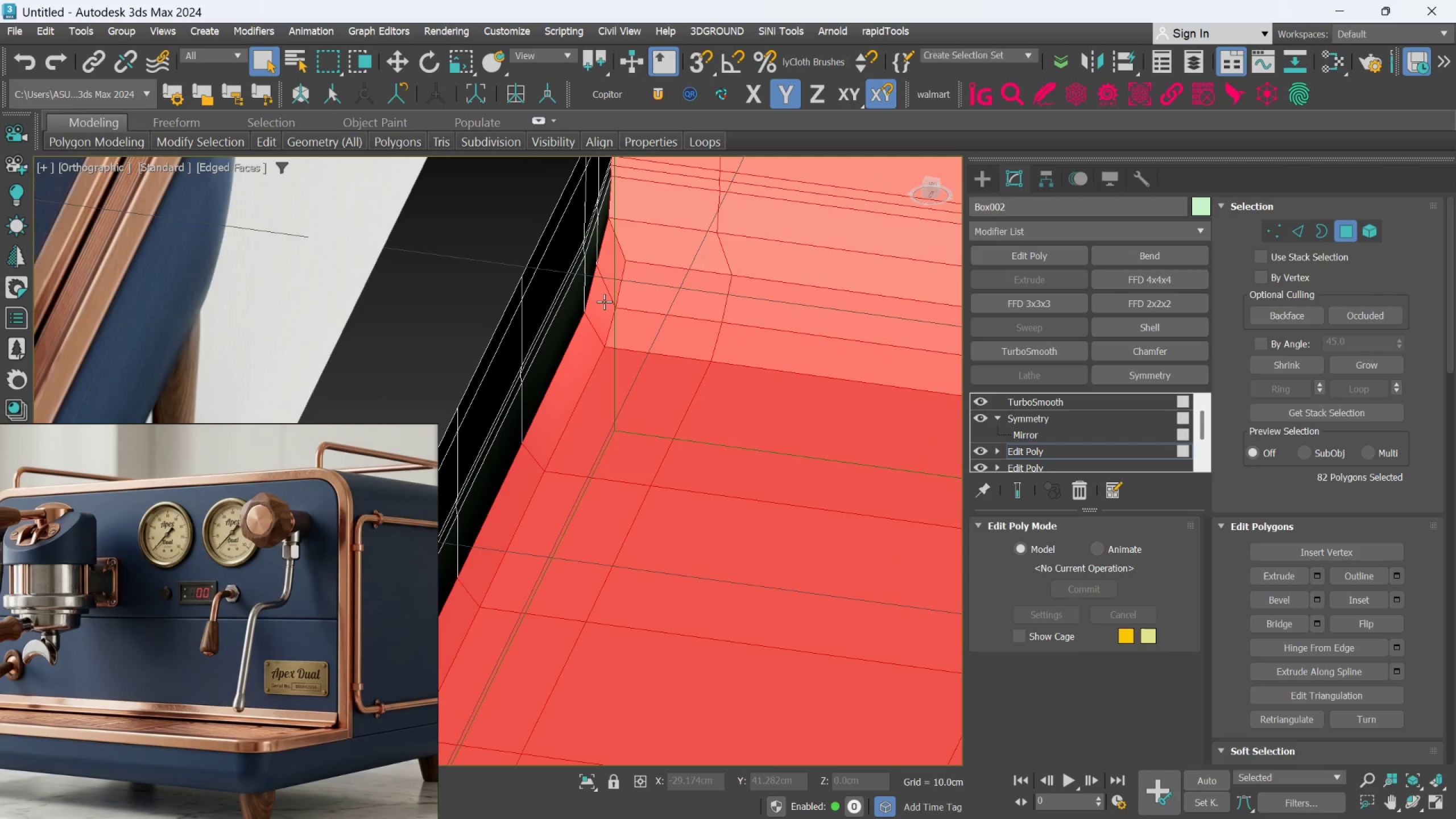 
key(Control+ControlLeft)
 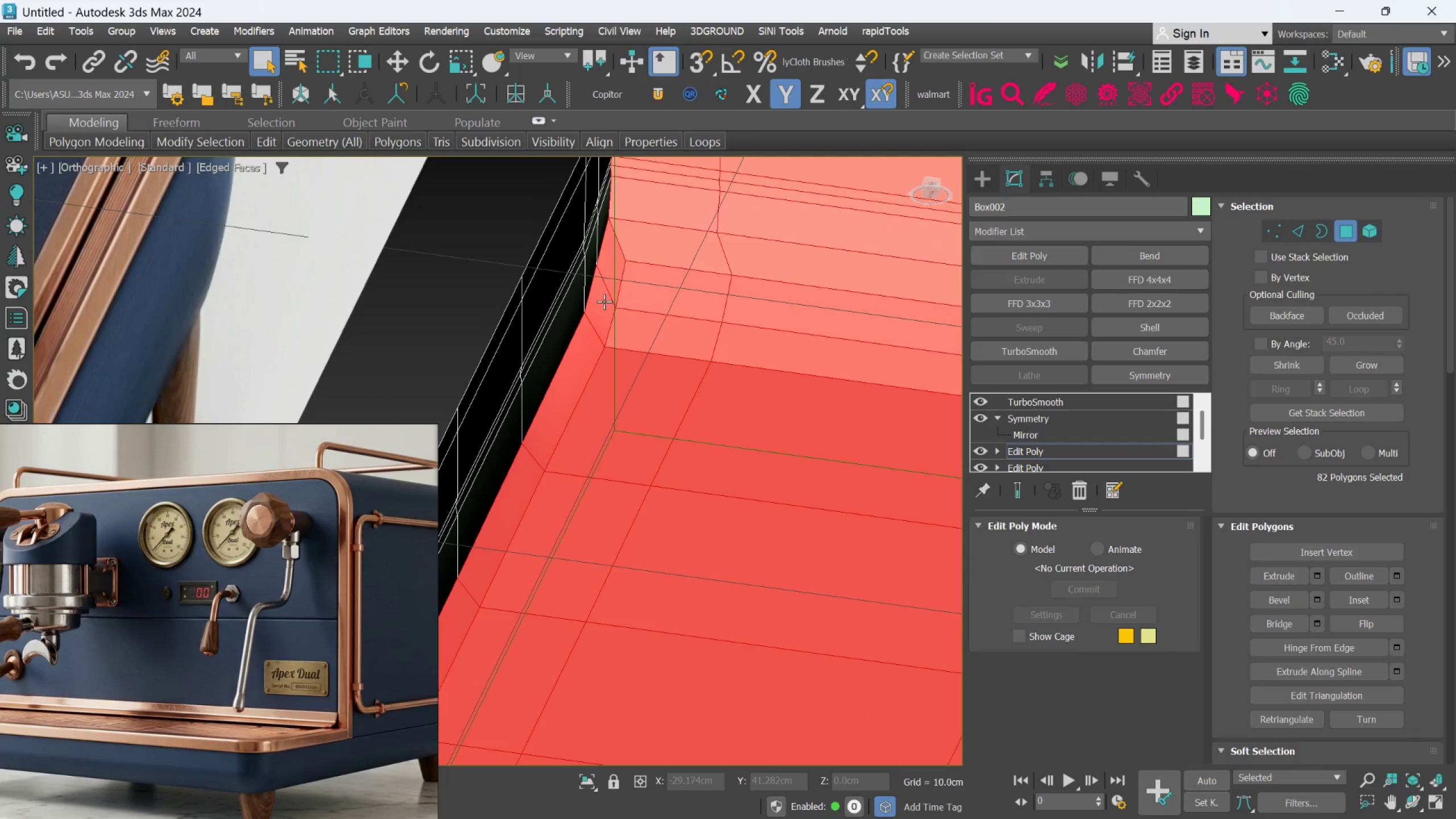 
key(Control+ControlLeft)
 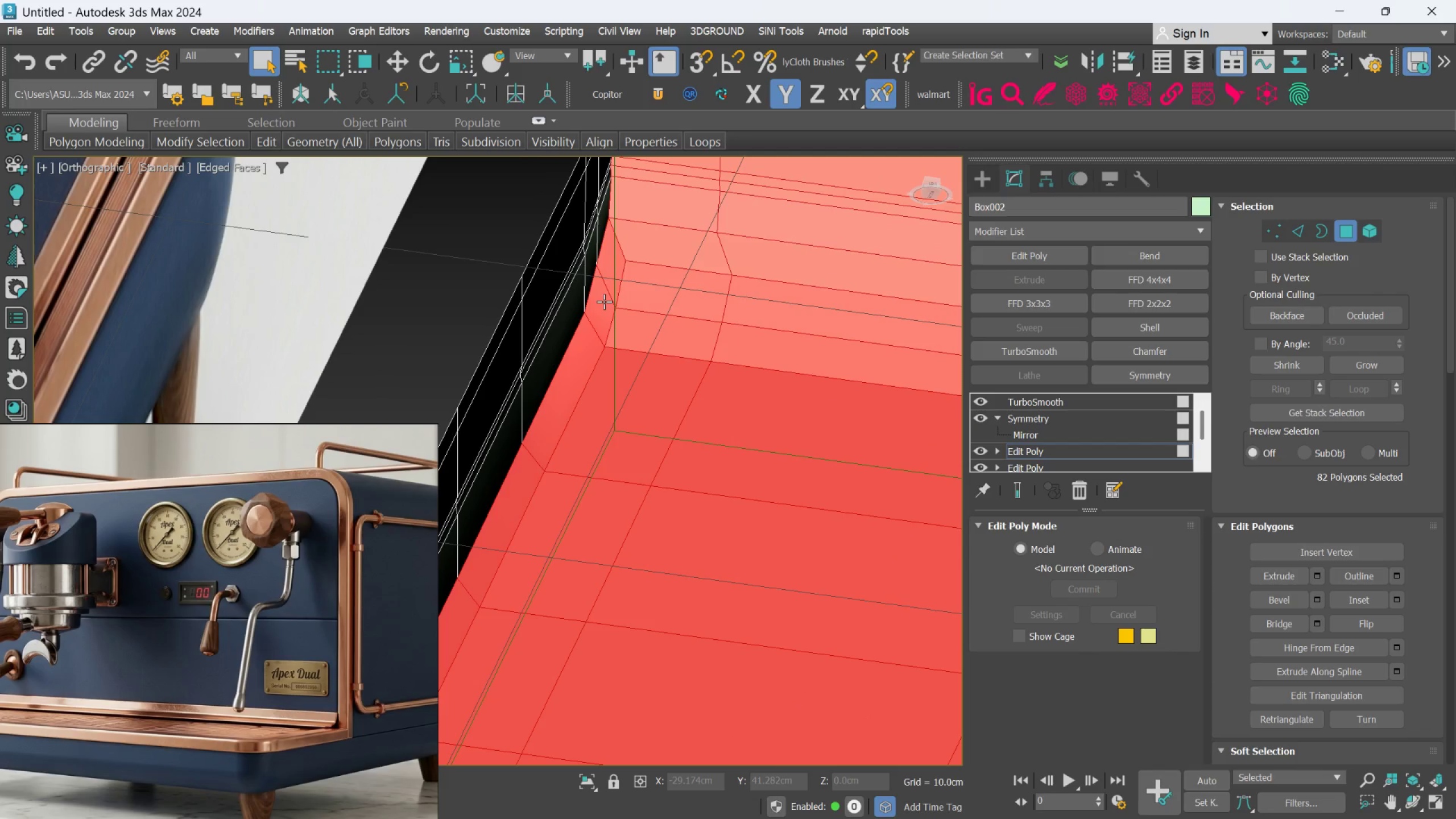 
key(Control+ControlLeft)
 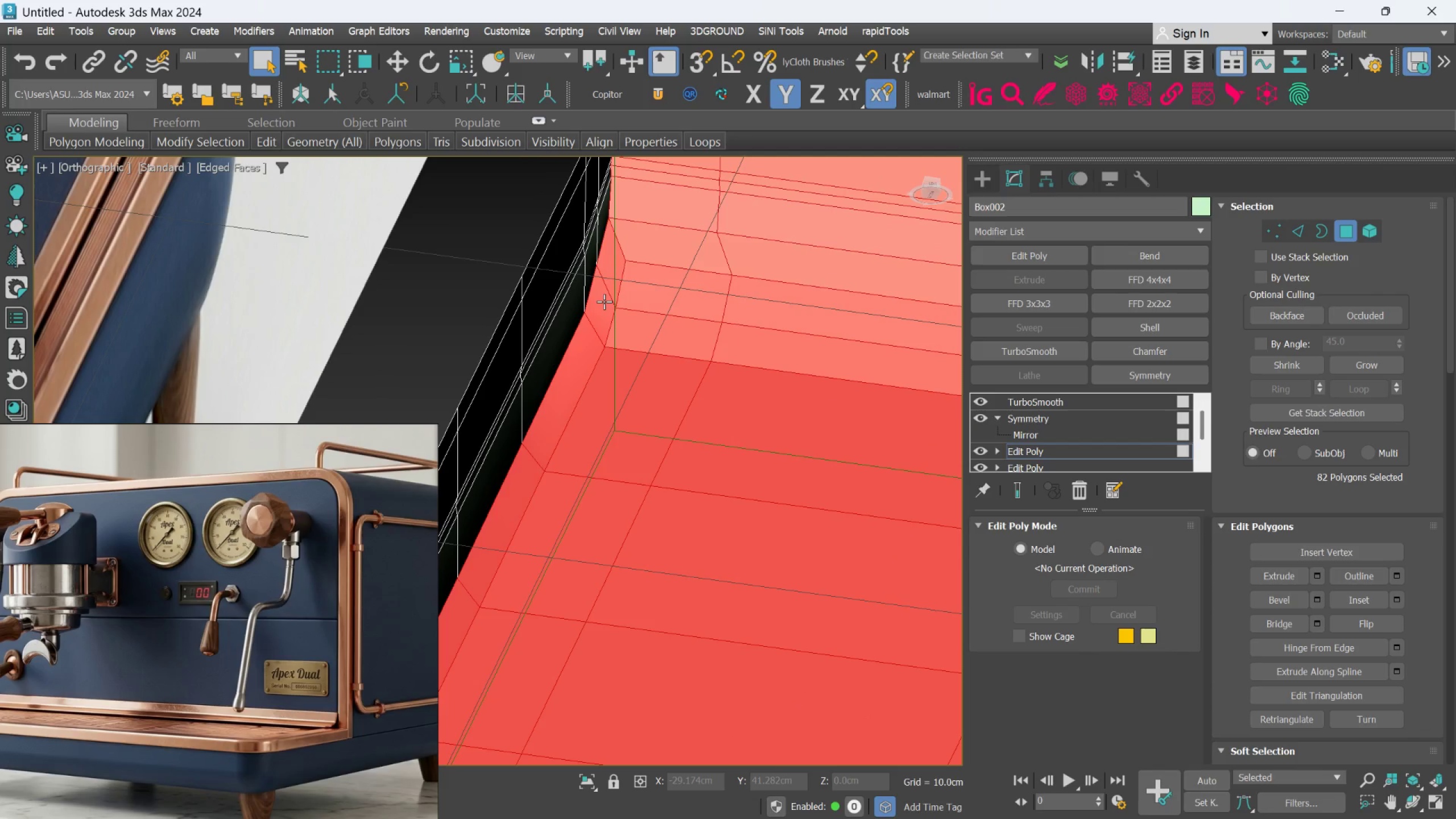 
key(Control+ControlLeft)
 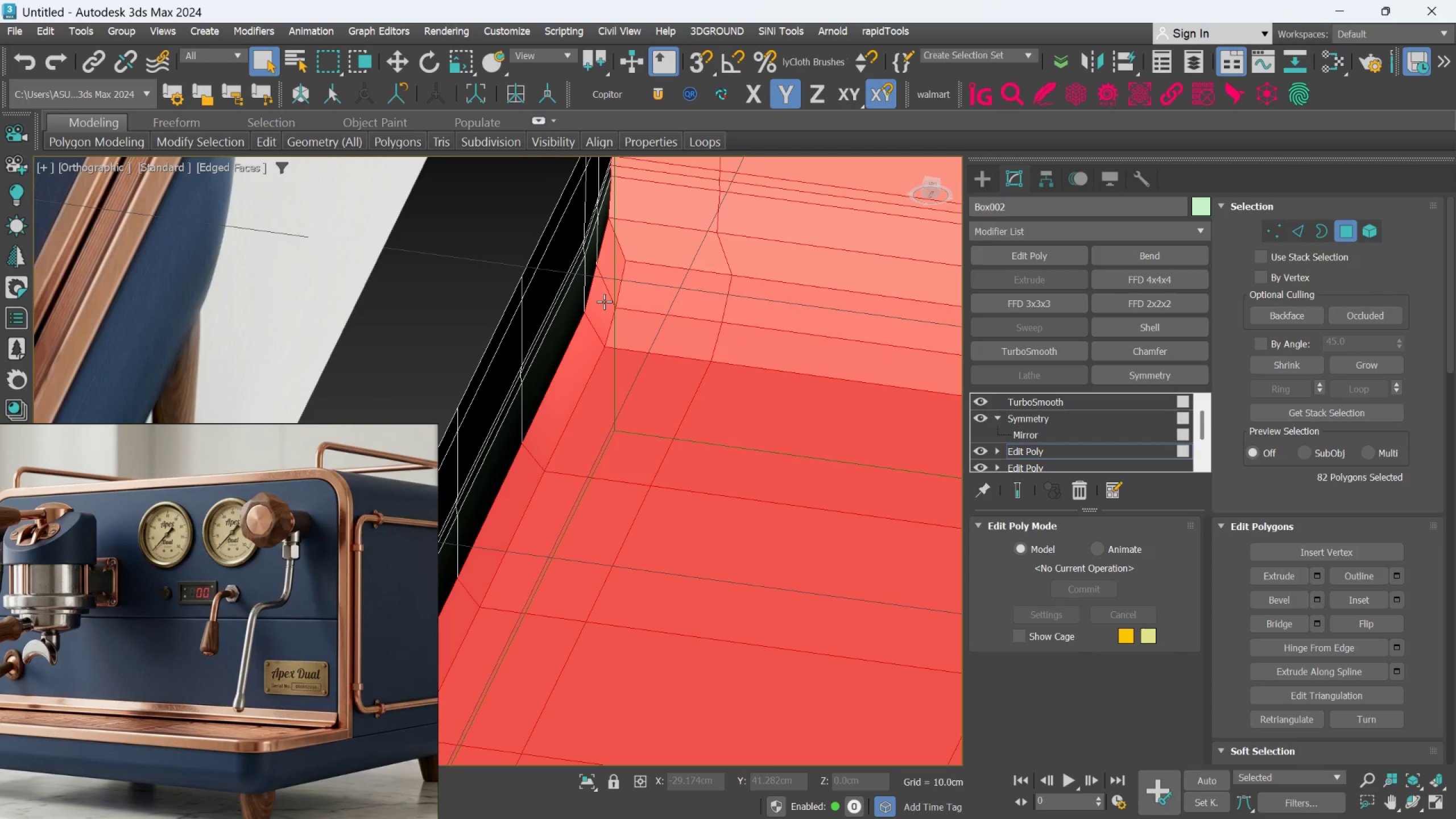 
key(Control+ControlLeft)
 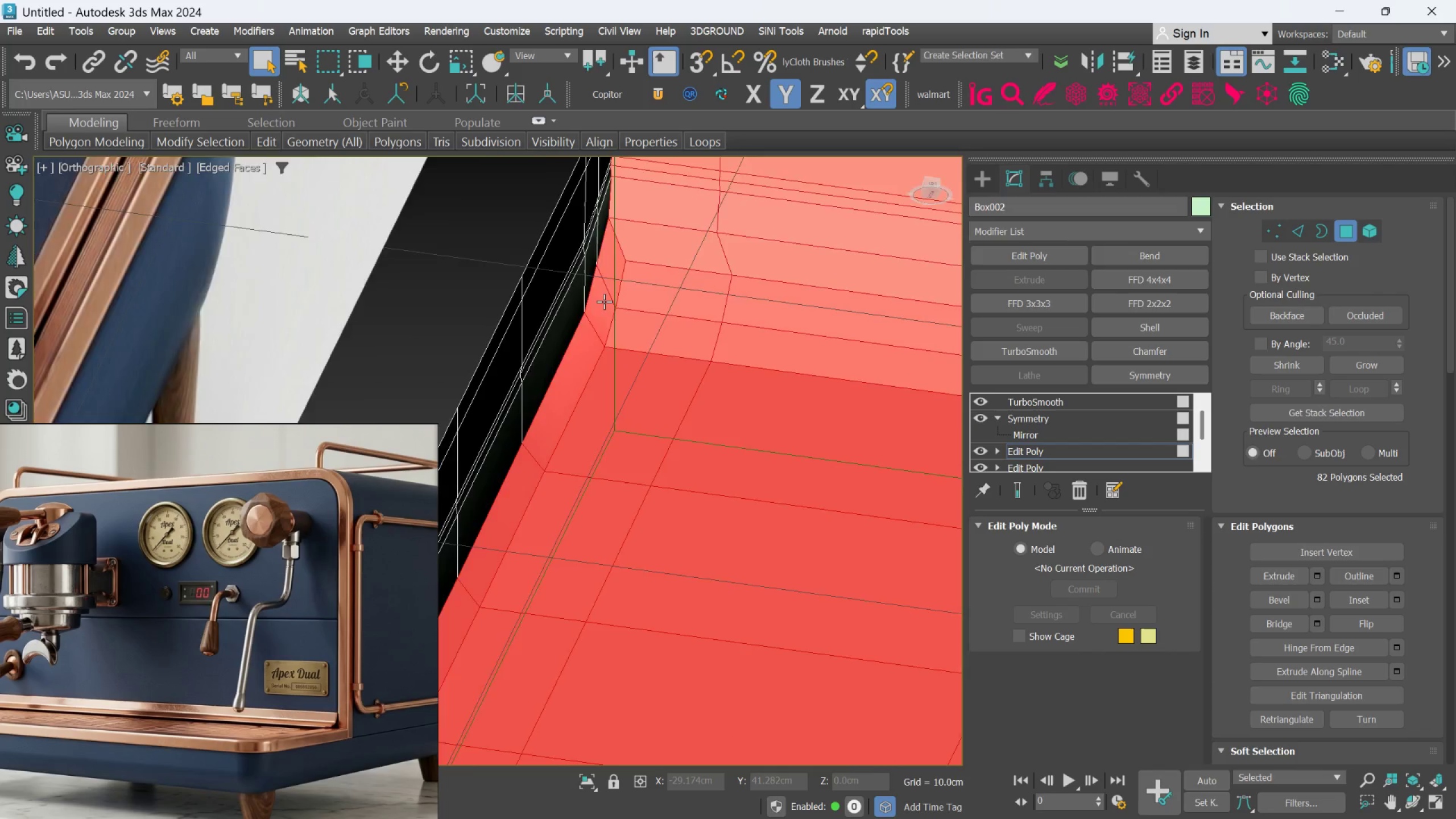 
key(Control+ControlLeft)
 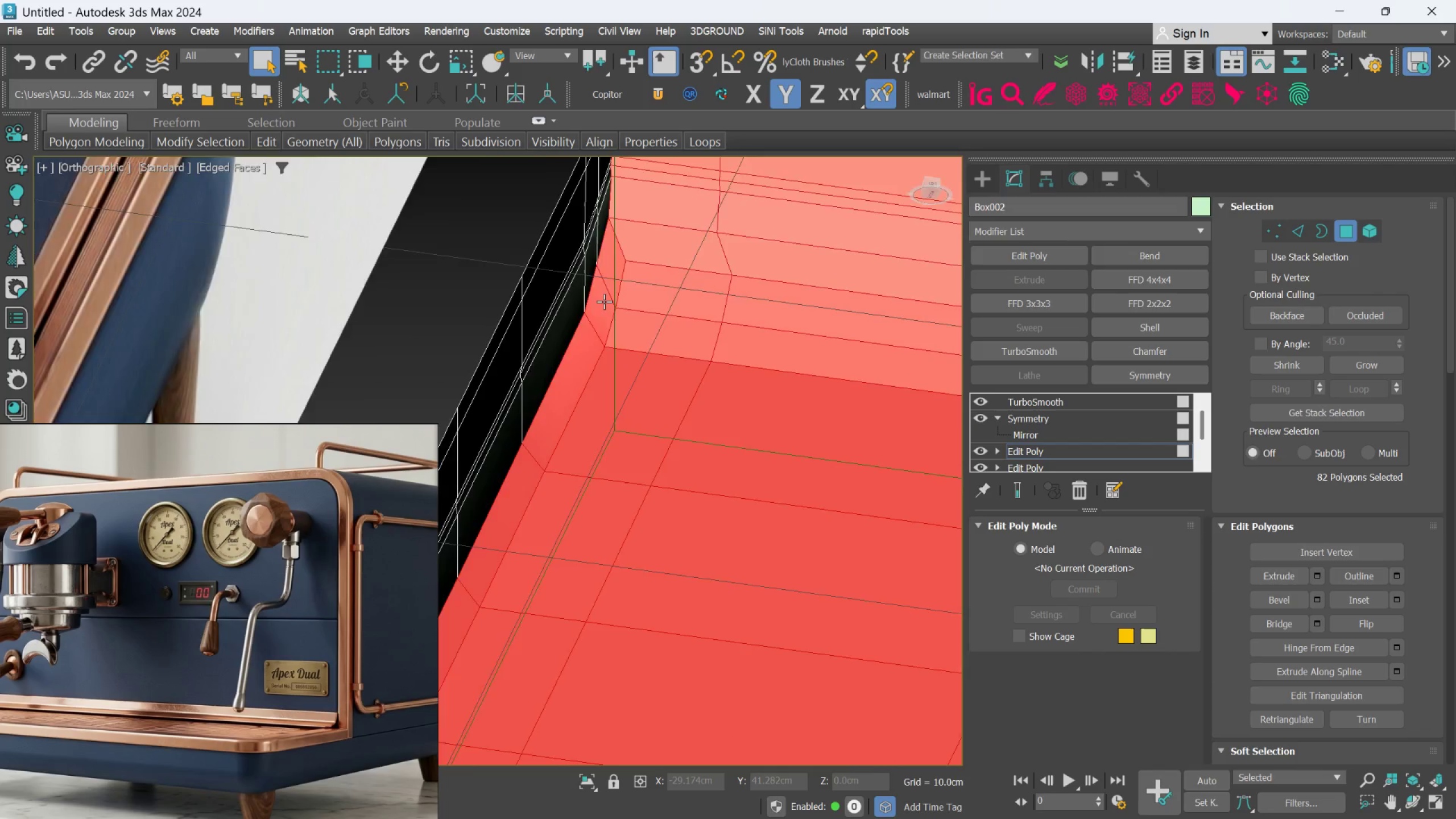 
hold_key(key=AltLeft, duration=0.63)
 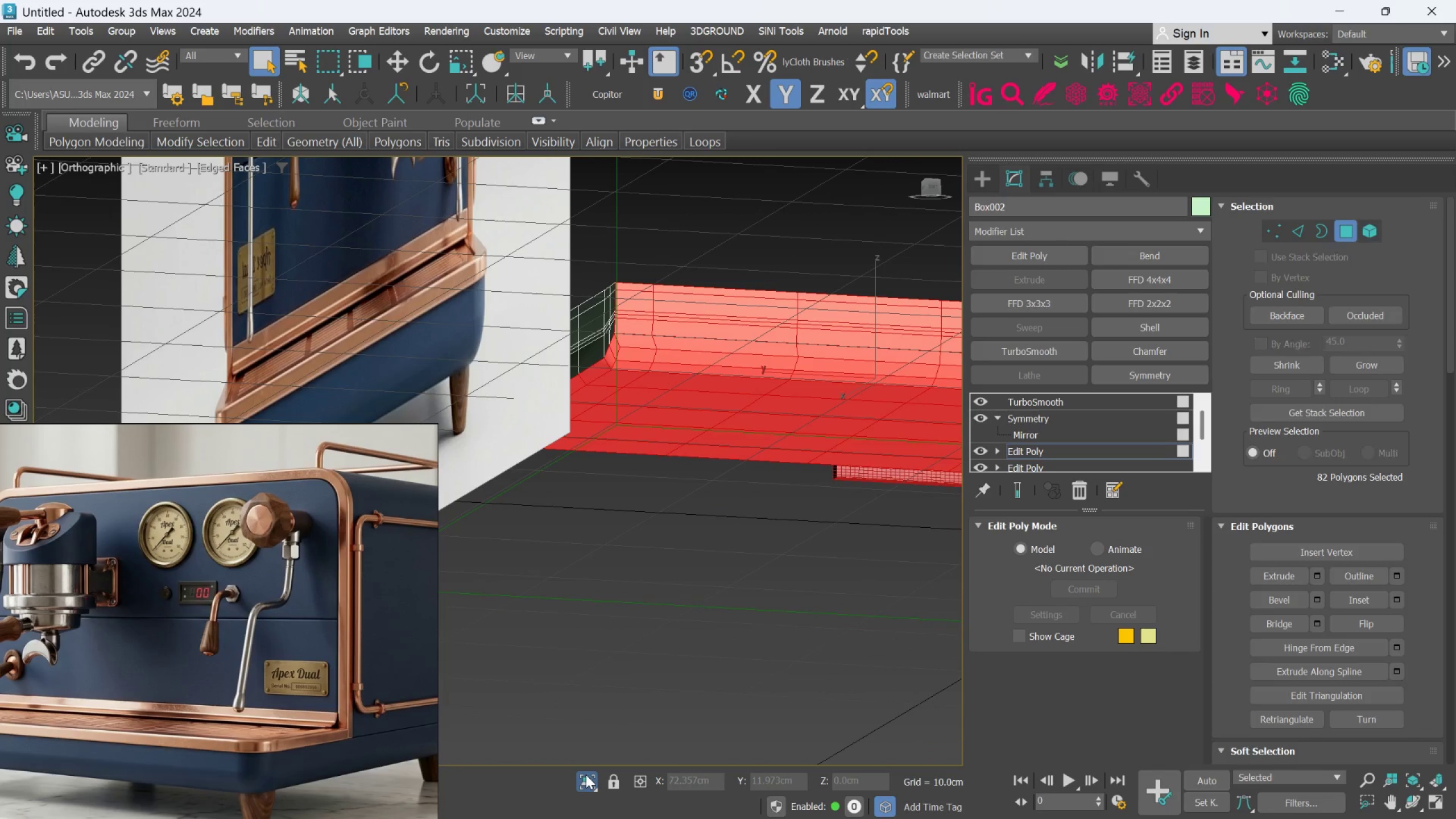 
scroll: coordinate [604, 301], scroll_direction: down, amount: 4.0
 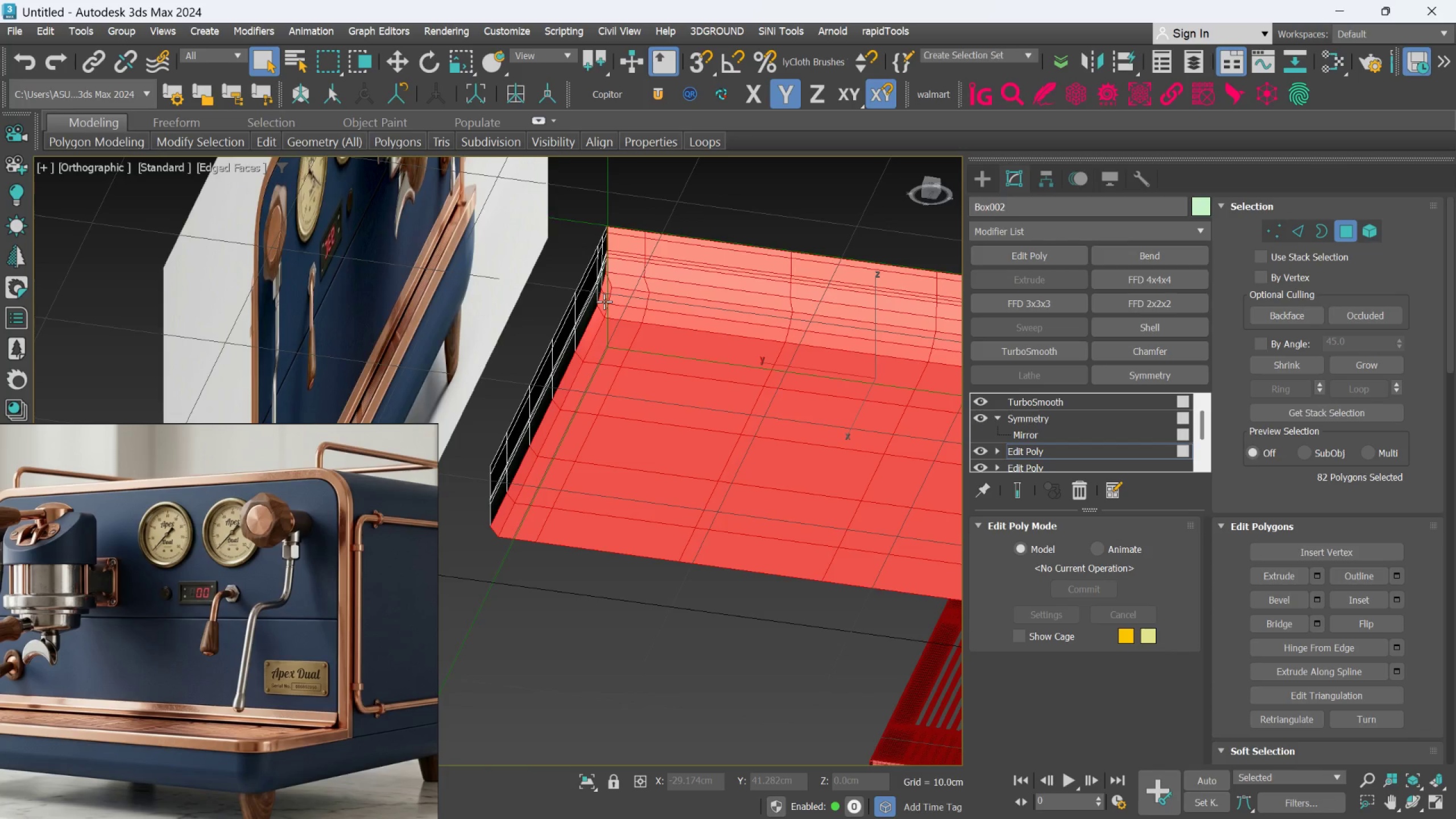 
hold_key(key=AltLeft, duration=0.96)
 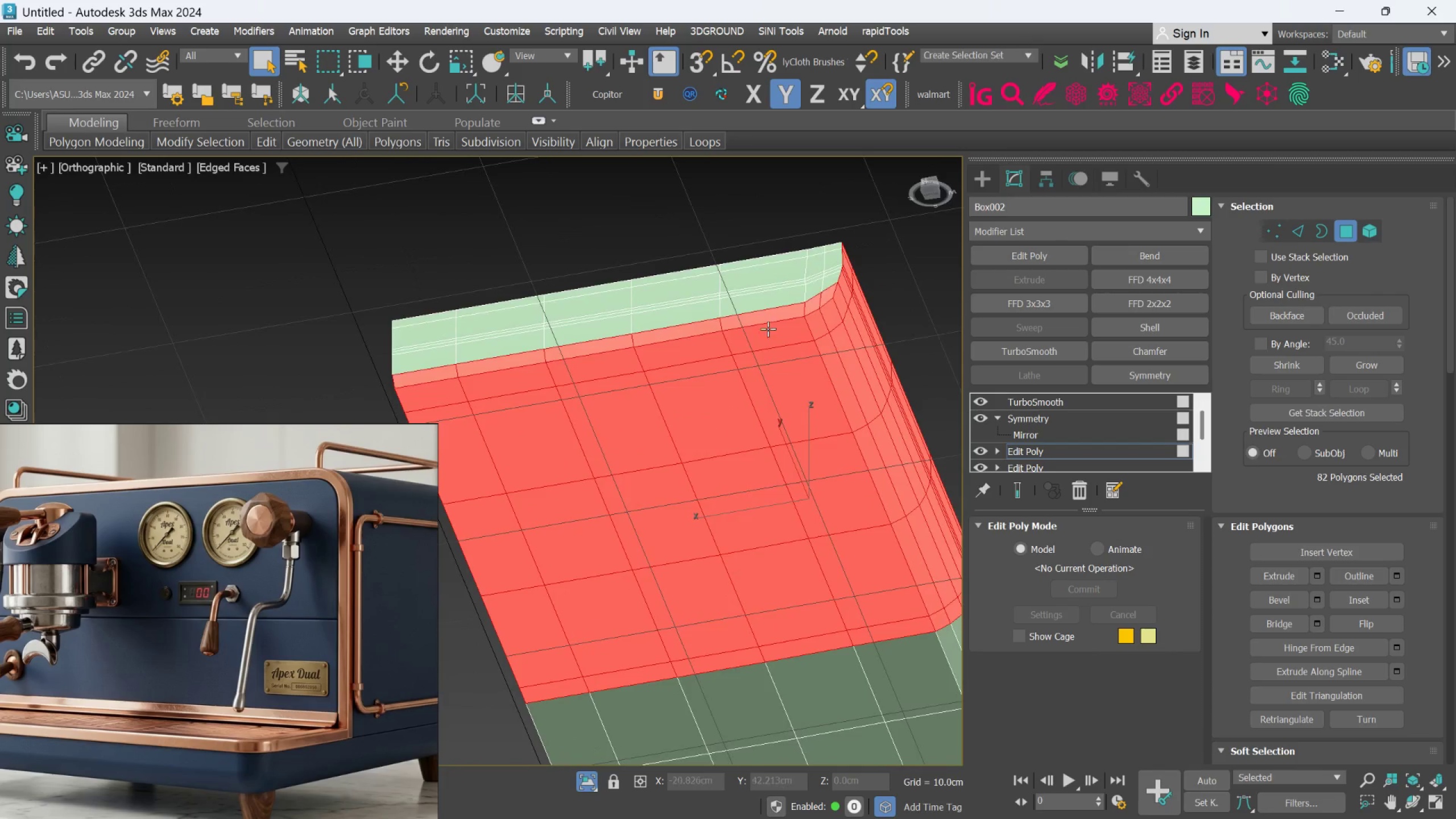 
hold_key(key=AltLeft, duration=0.41)
 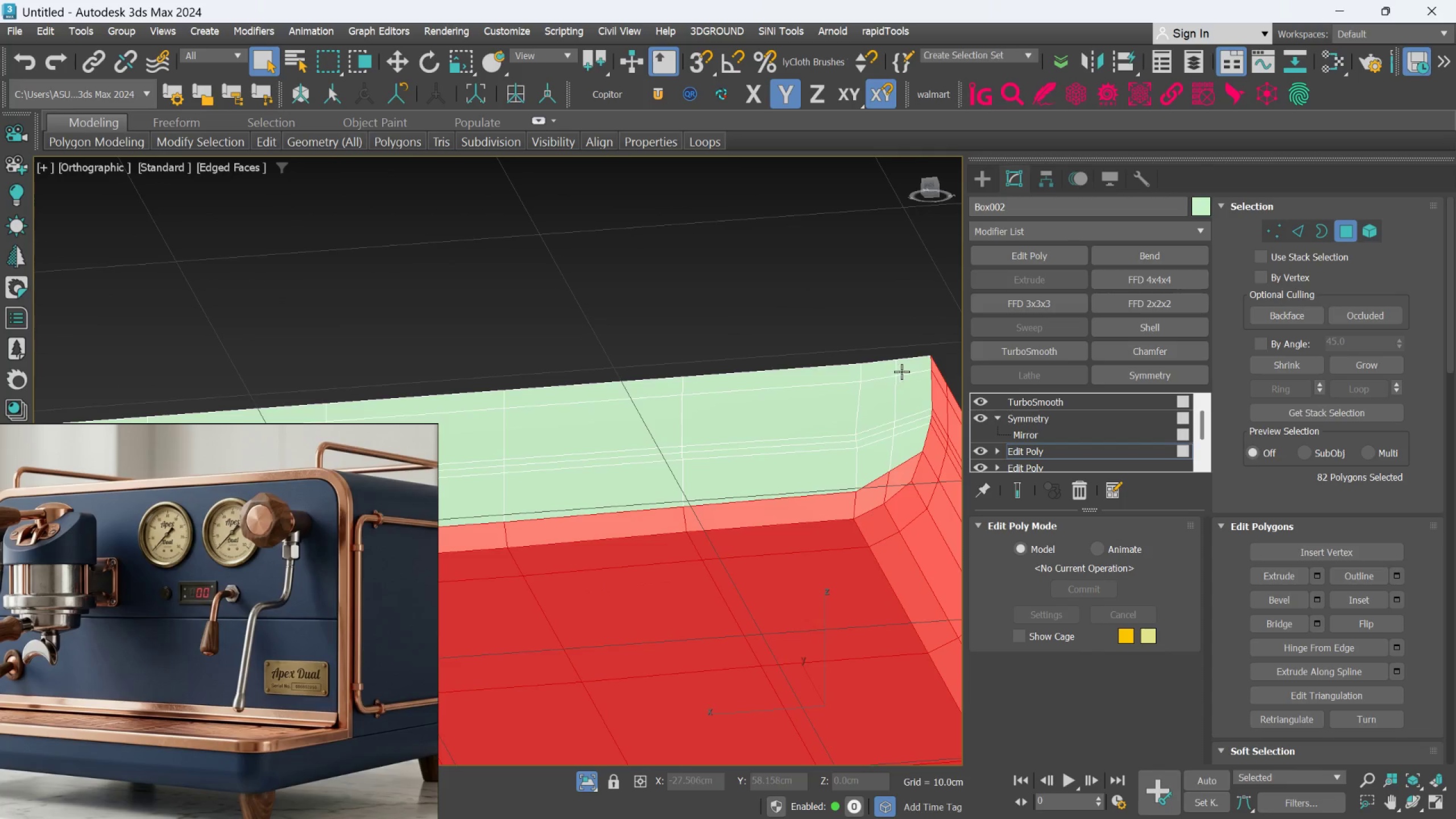 
scroll: coordinate [793, 291], scroll_direction: up, amount: 2.0
 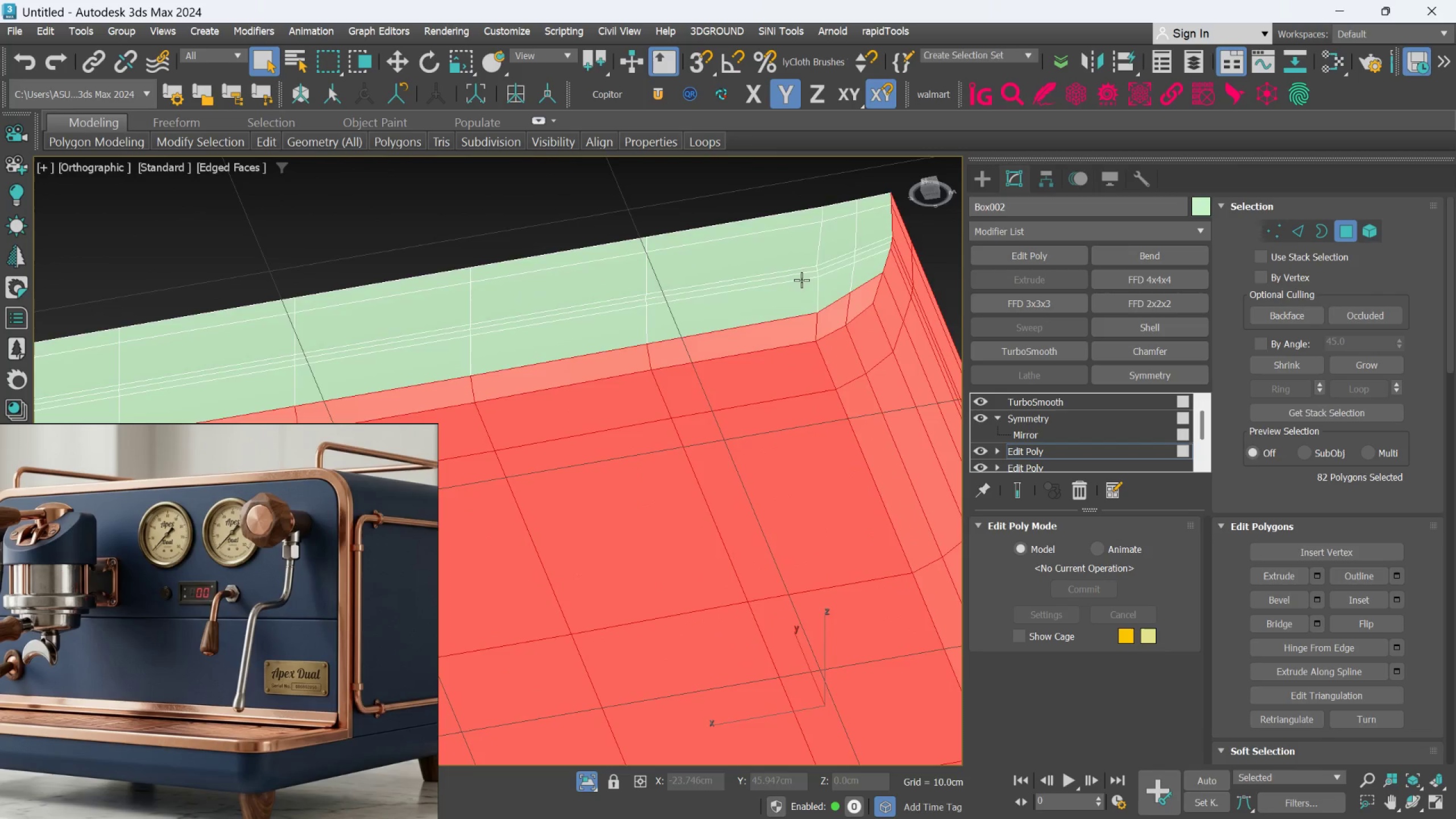 
hold_key(key=ControlLeft, duration=1.13)
left_click([913, 366])
 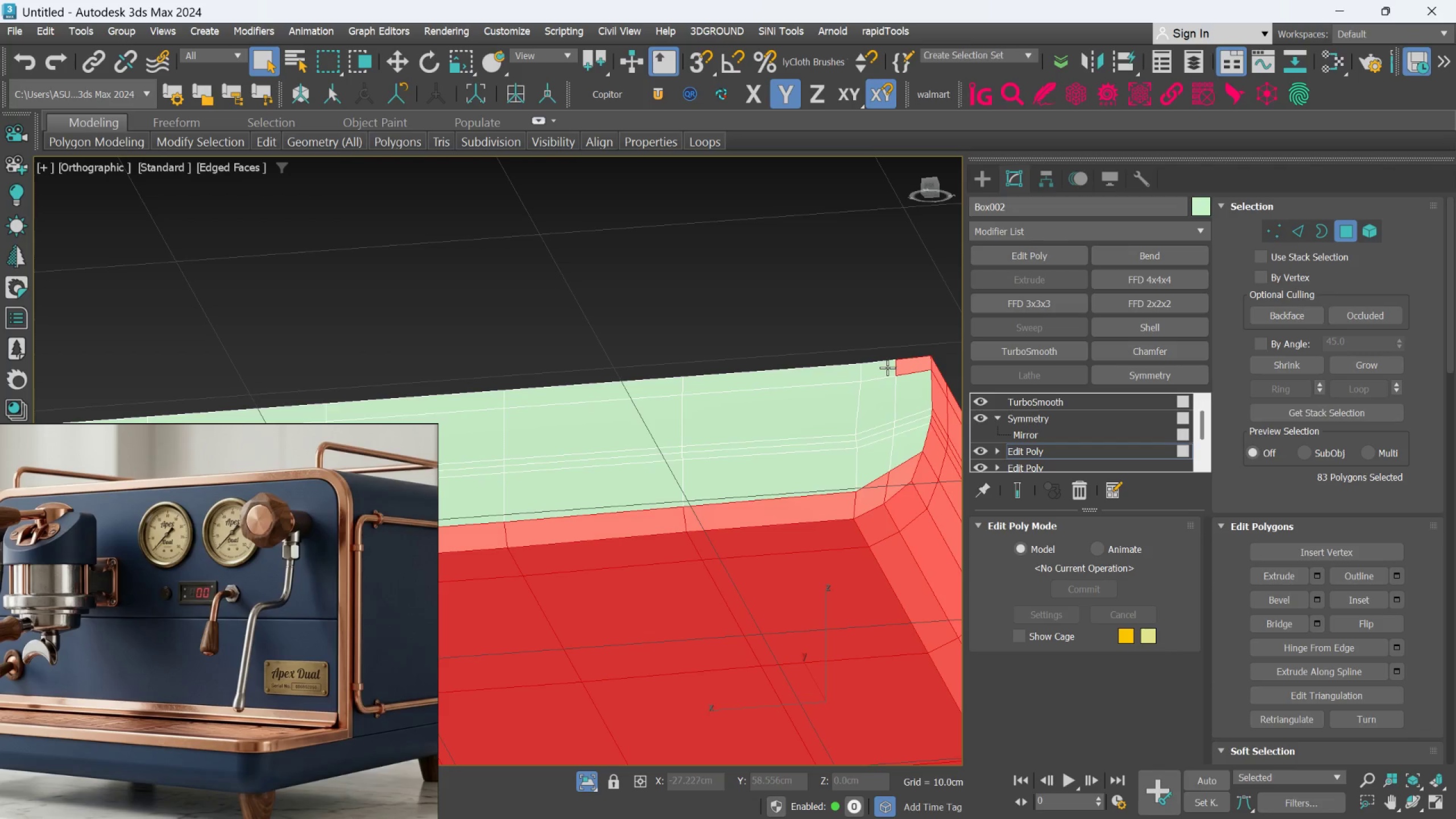 
double_click([887, 367])
 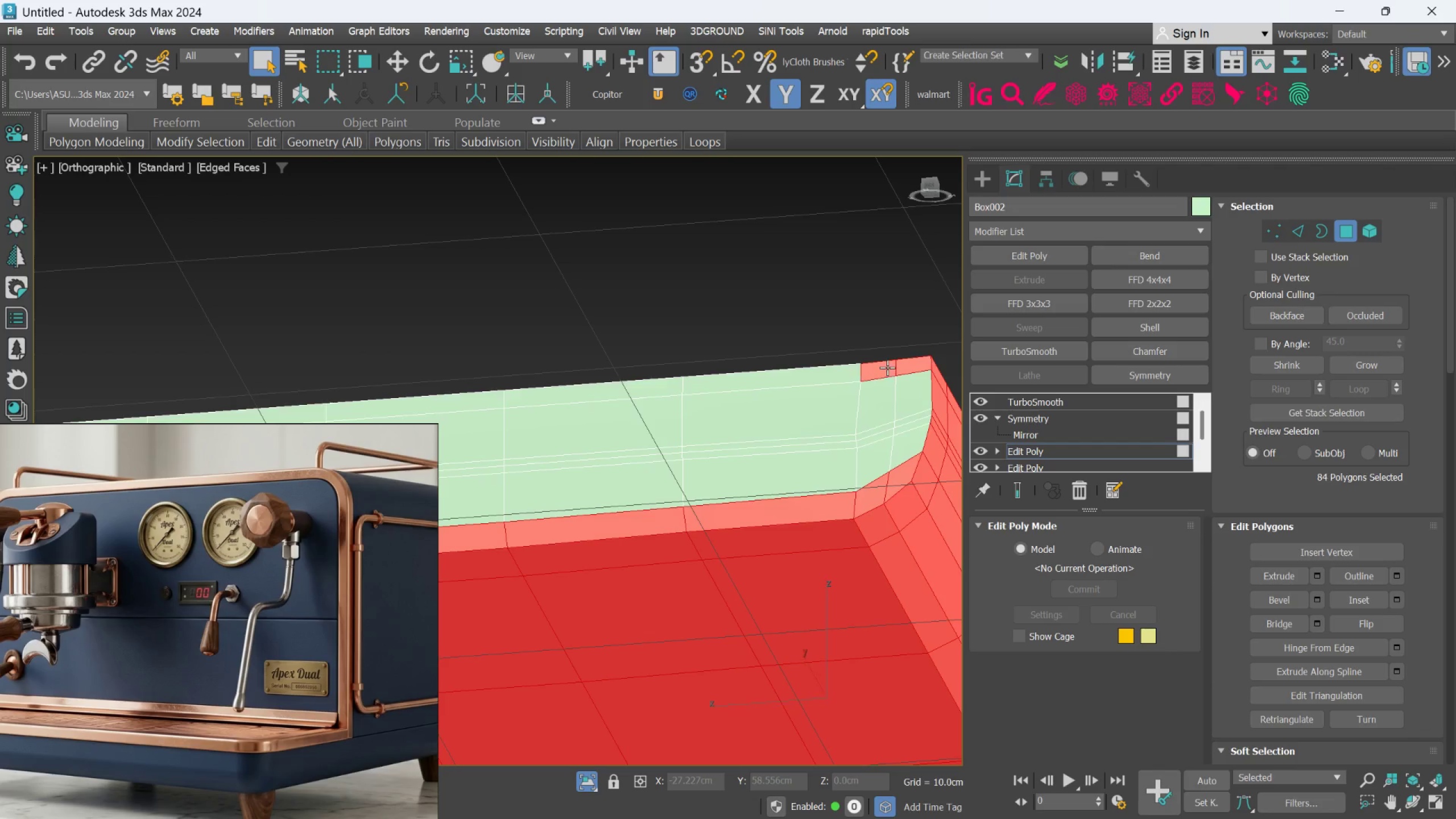 
triple_click([887, 367])
 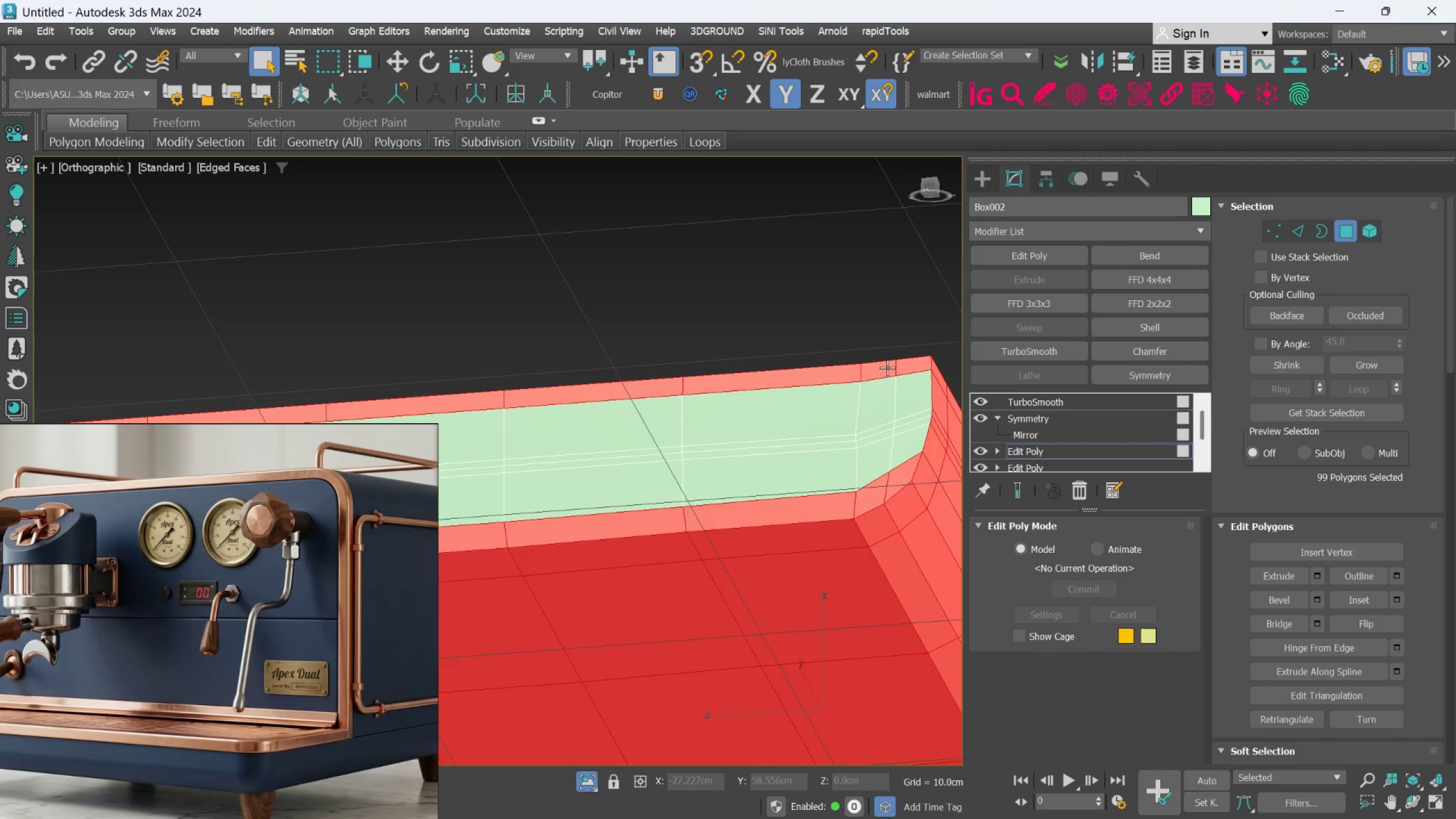 
scroll: coordinate [885, 368], scroll_direction: down, amount: 4.0
 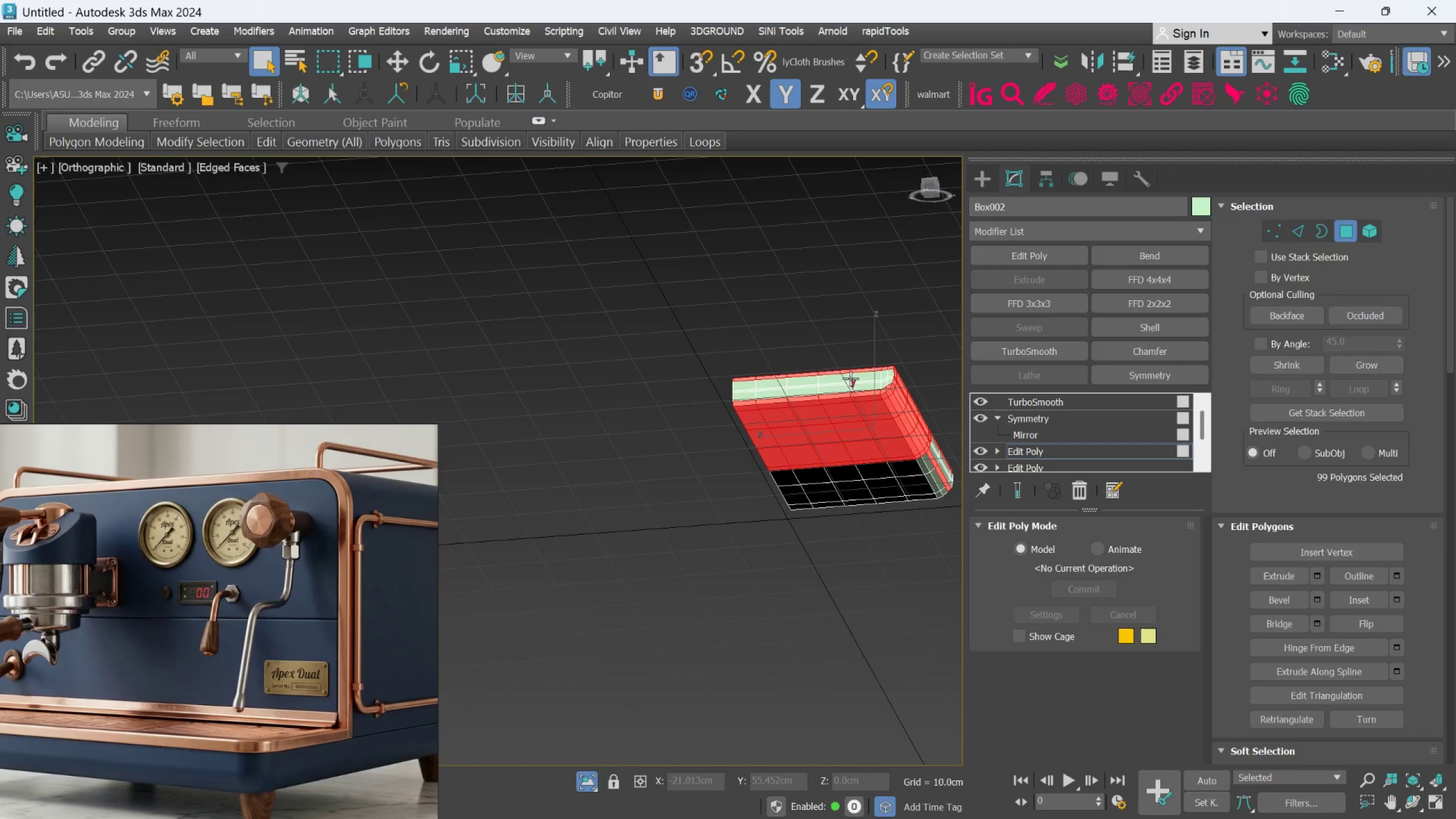 
scroll: coordinate [880, 373], scroll_direction: up, amount: 3.0
 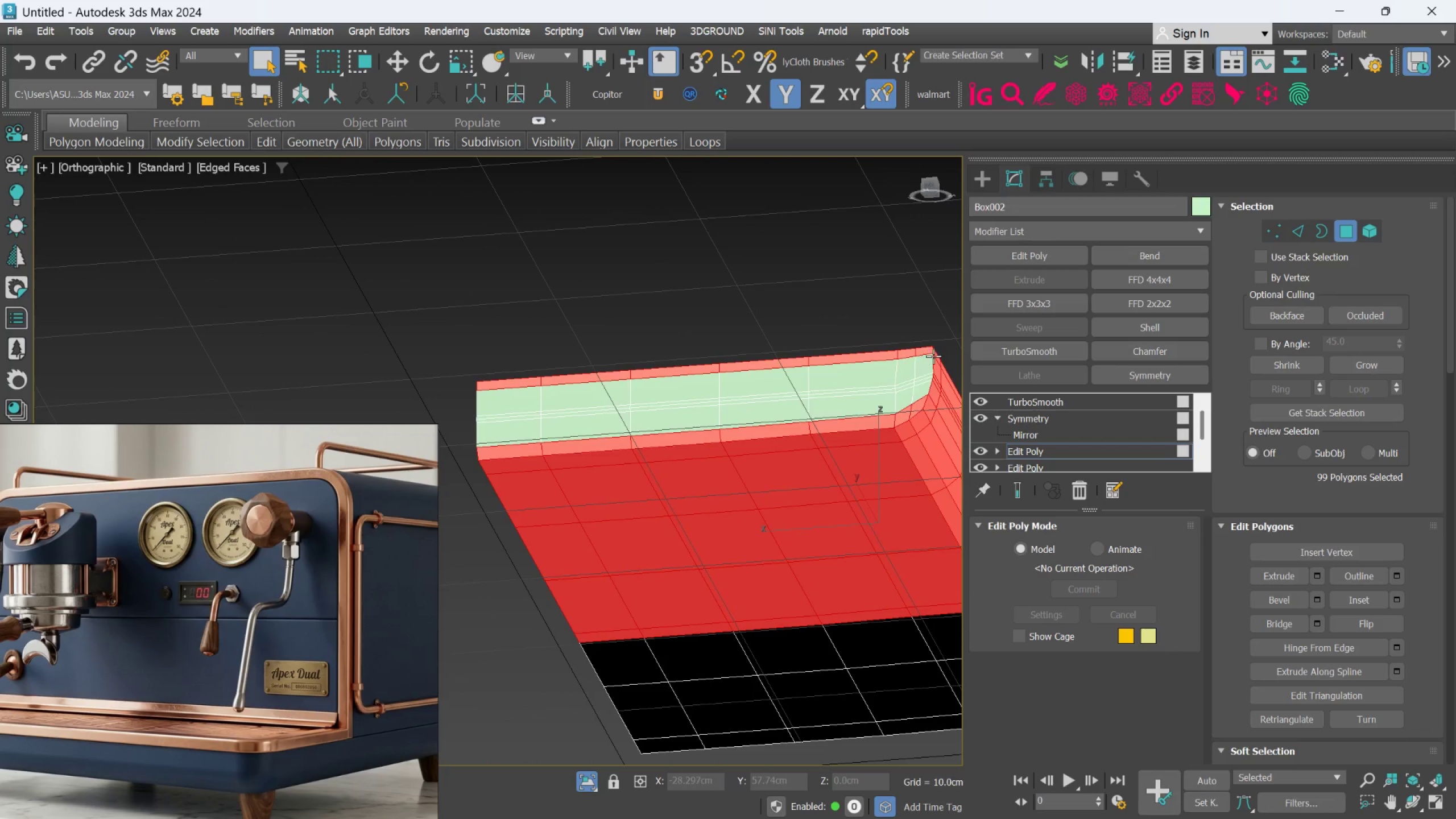 
hold_key(key=ControlLeft, duration=1.12)
left_click([916, 370])
 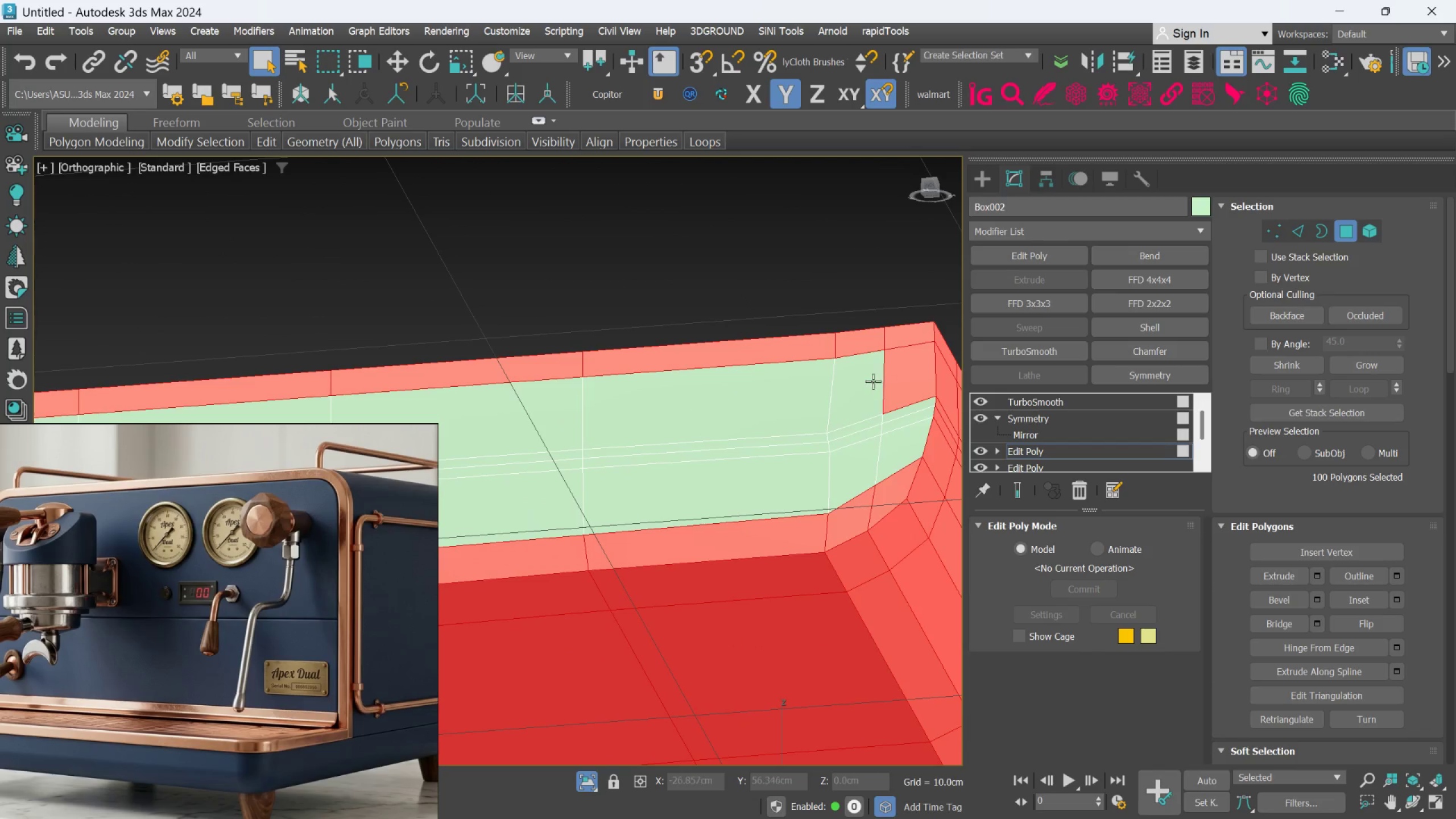 
scroll: coordinate [932, 359], scroll_direction: up, amount: 3.0
 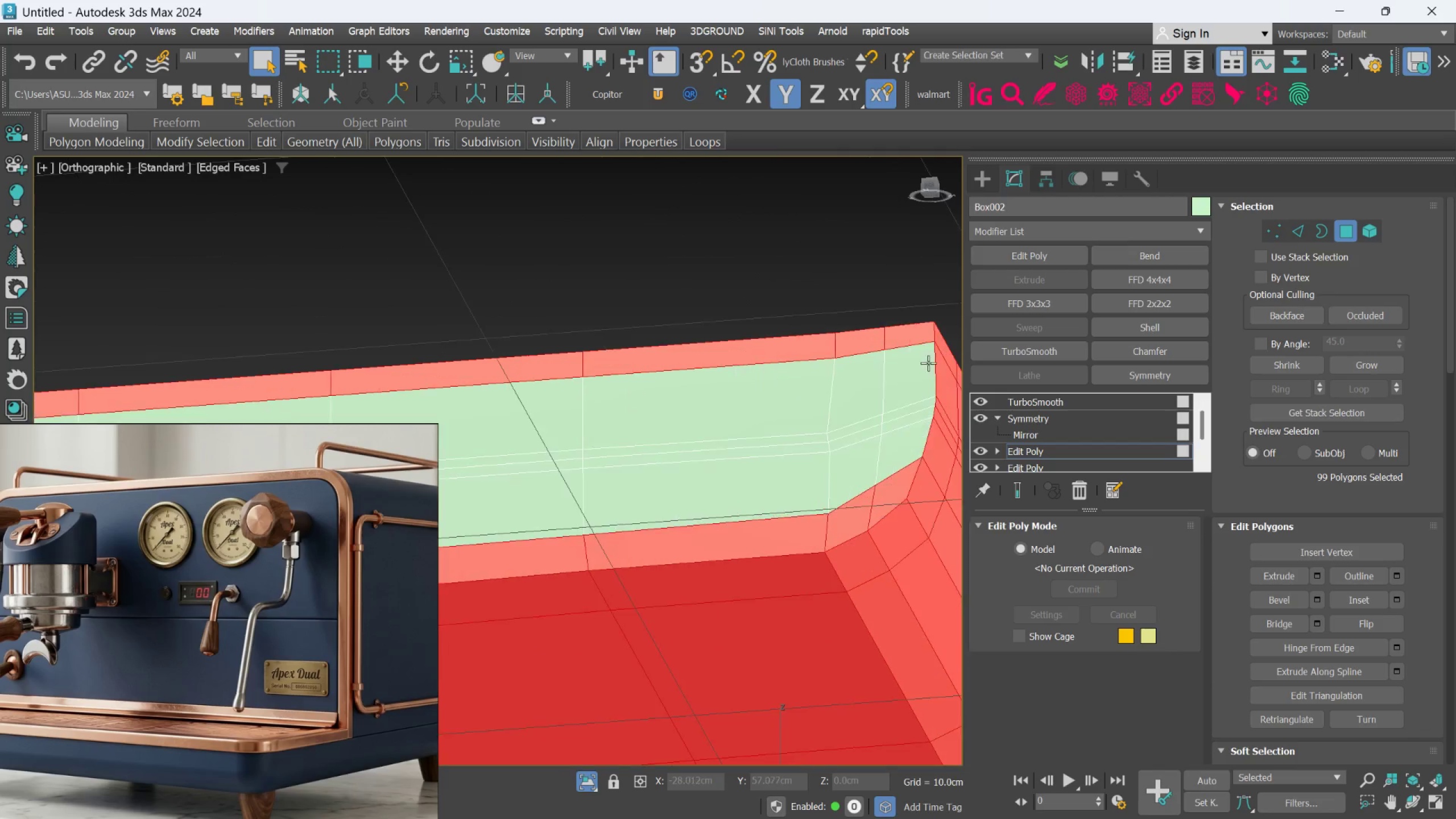 
double_click([868, 381])
 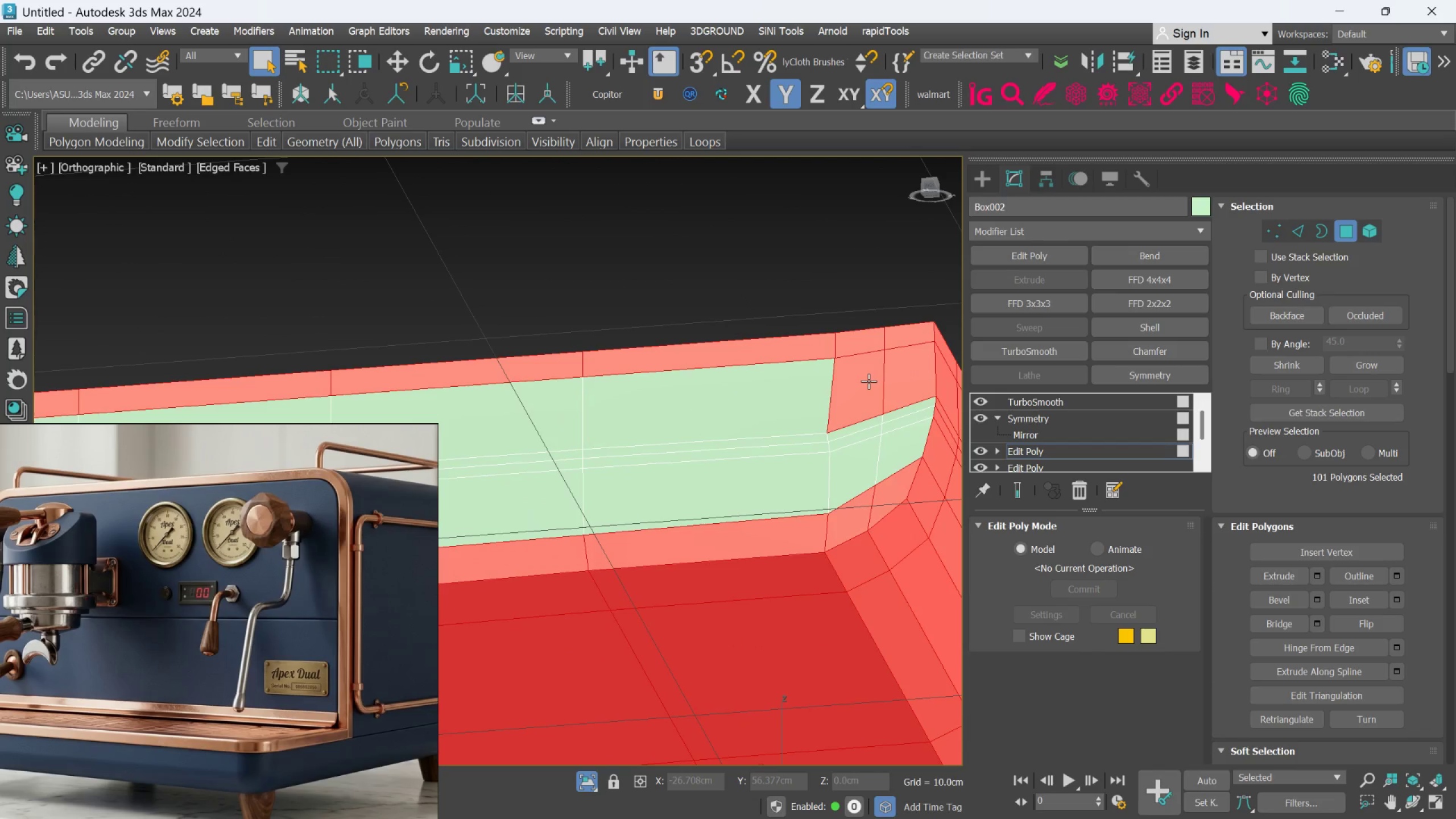 
triple_click([868, 381])
 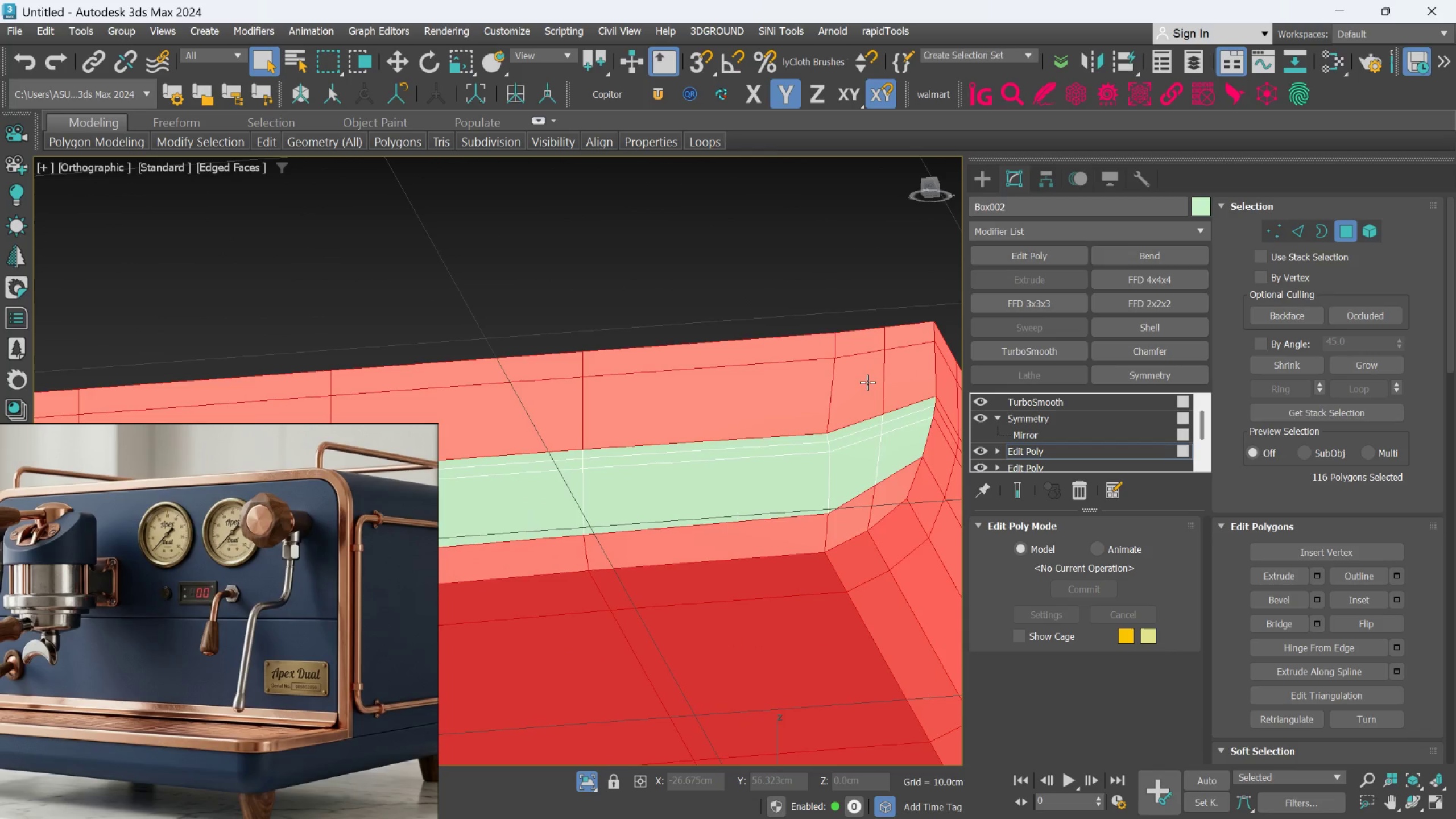 
scroll: coordinate [903, 388], scroll_direction: up, amount: 4.0
 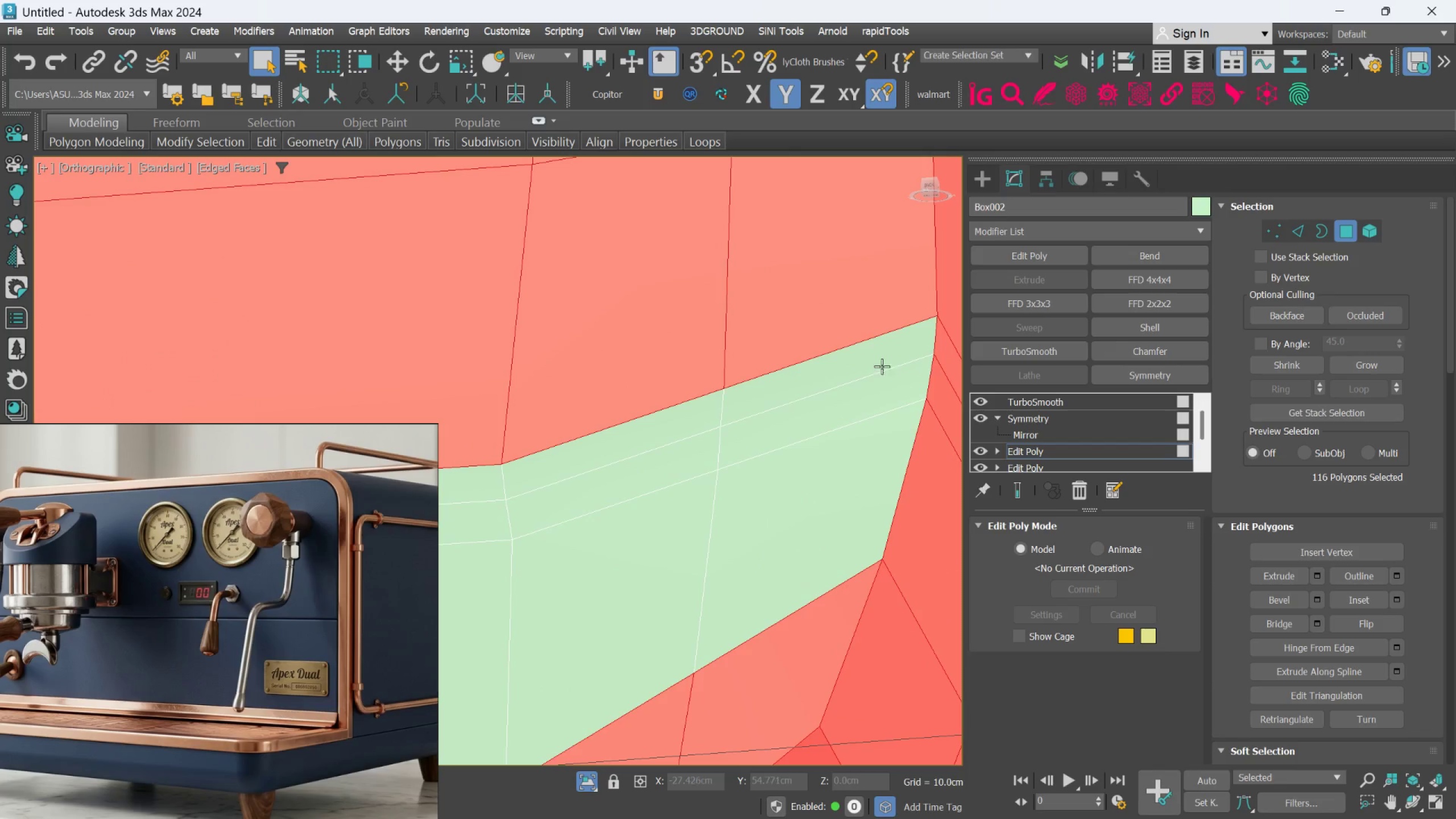 
hold_key(key=ControlLeft, duration=1.51)
left_click([875, 363])
 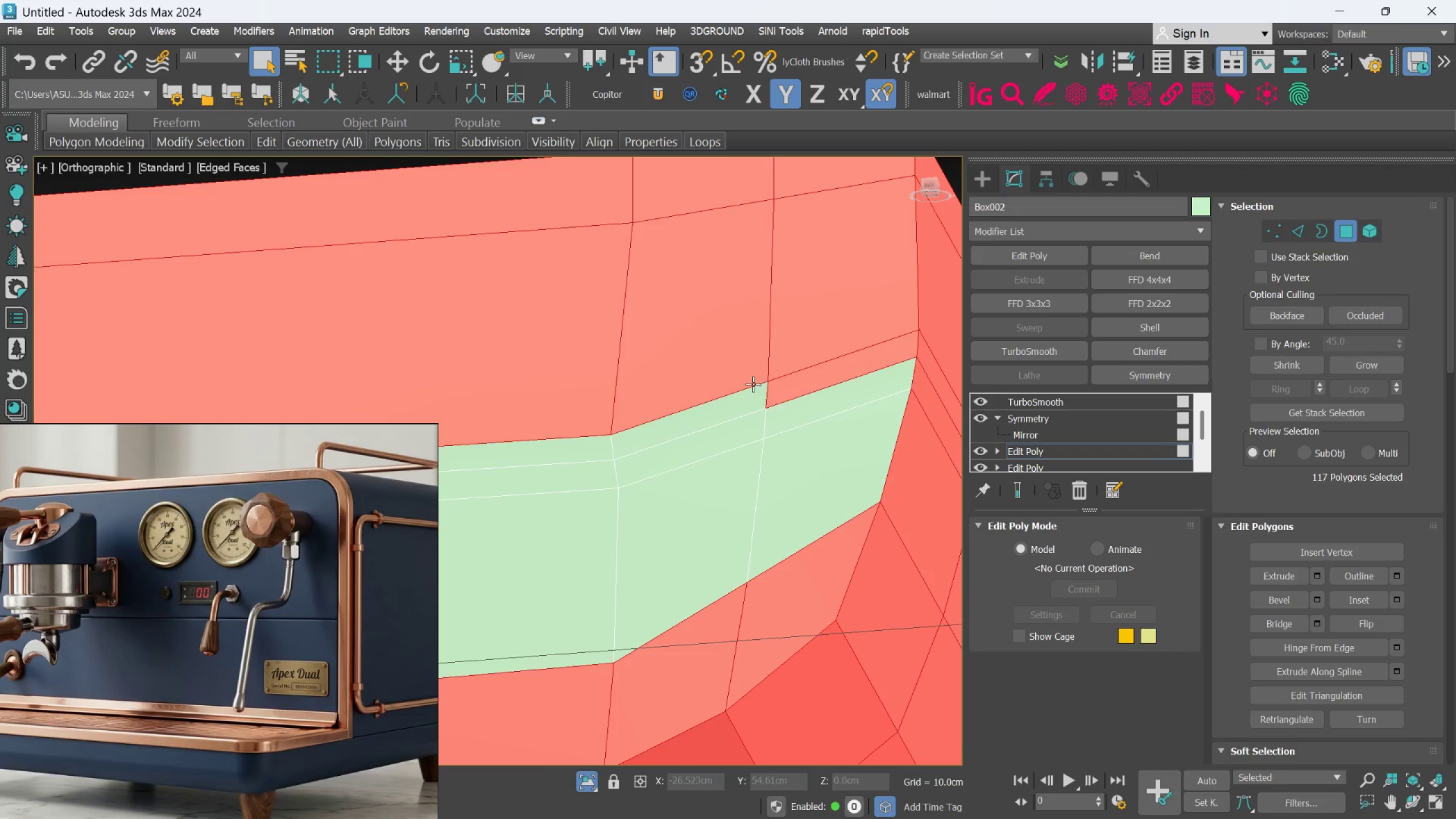 
scroll: coordinate [875, 363], scroll_direction: down, amount: 1.0
 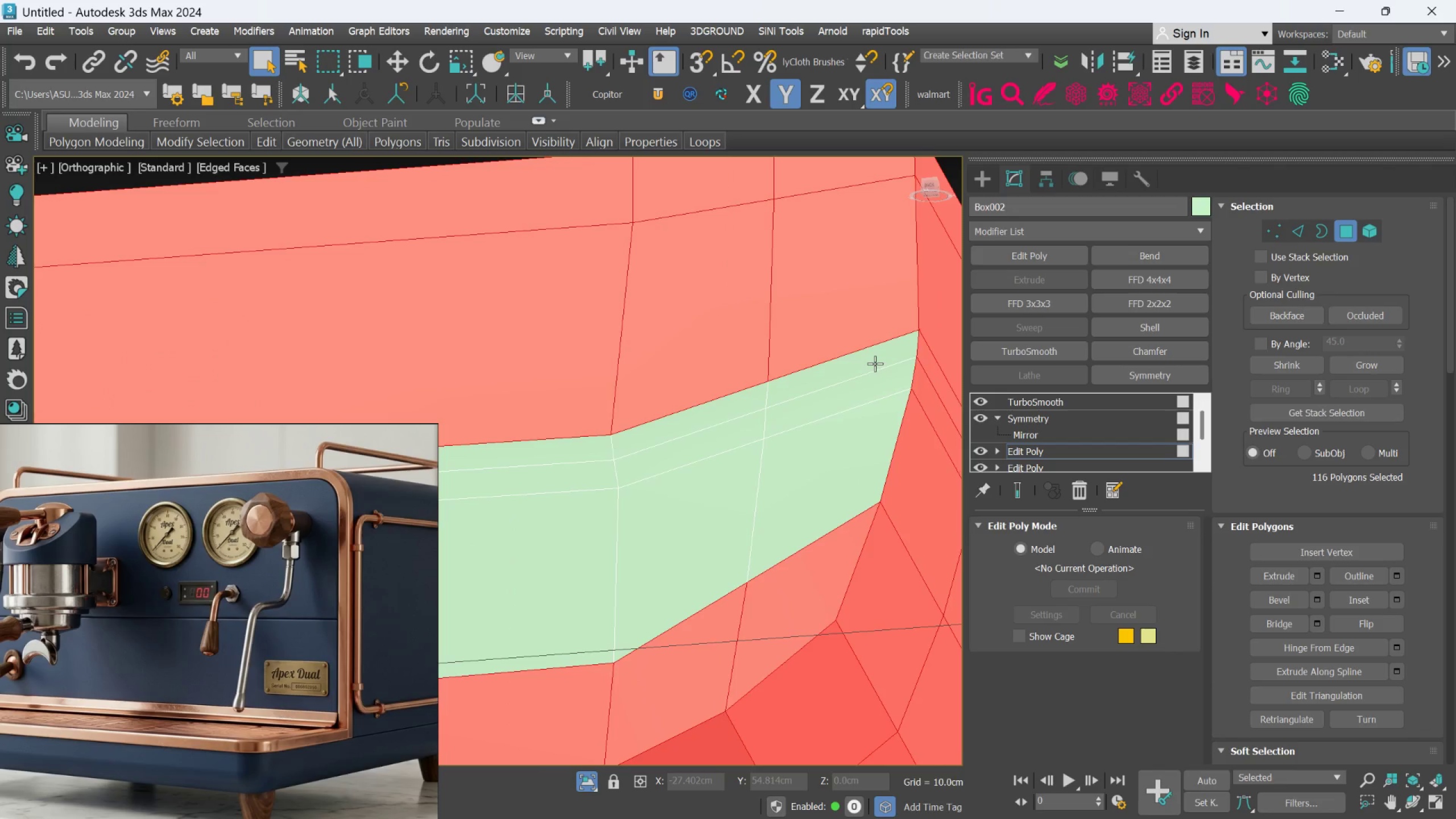 
double_click([753, 384])
 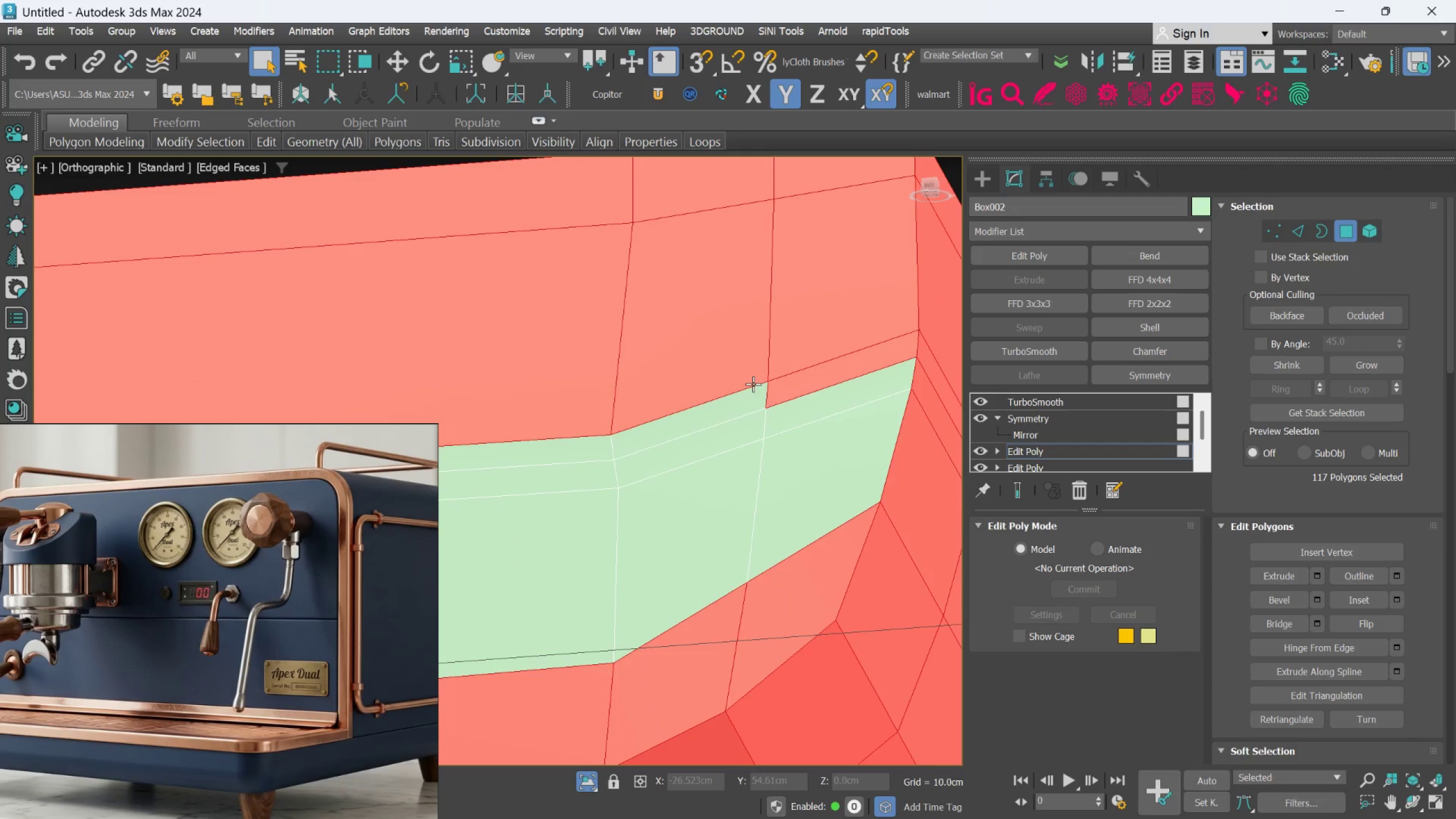 
triple_click([753, 384])
 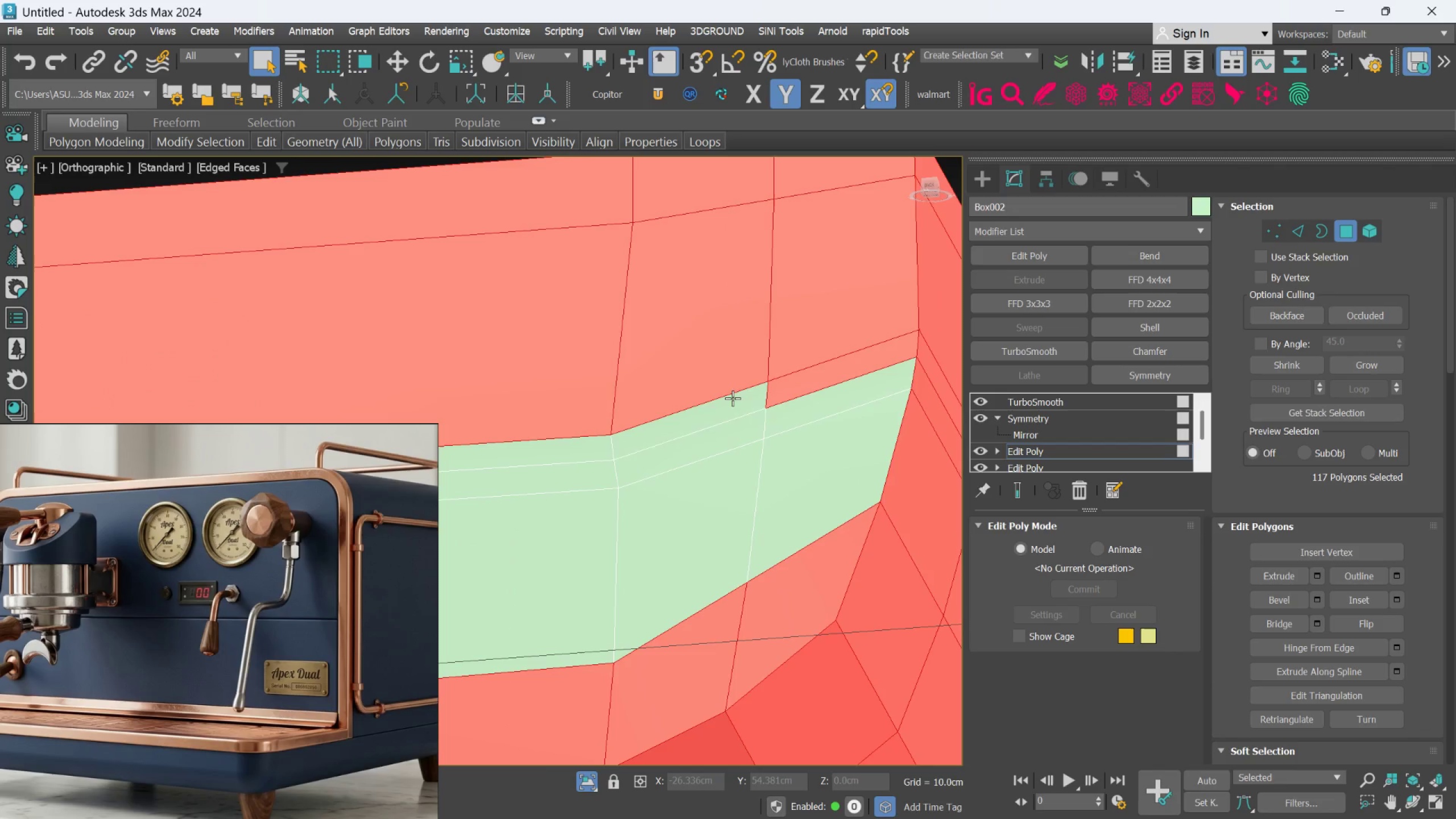 
triple_click([733, 398])
 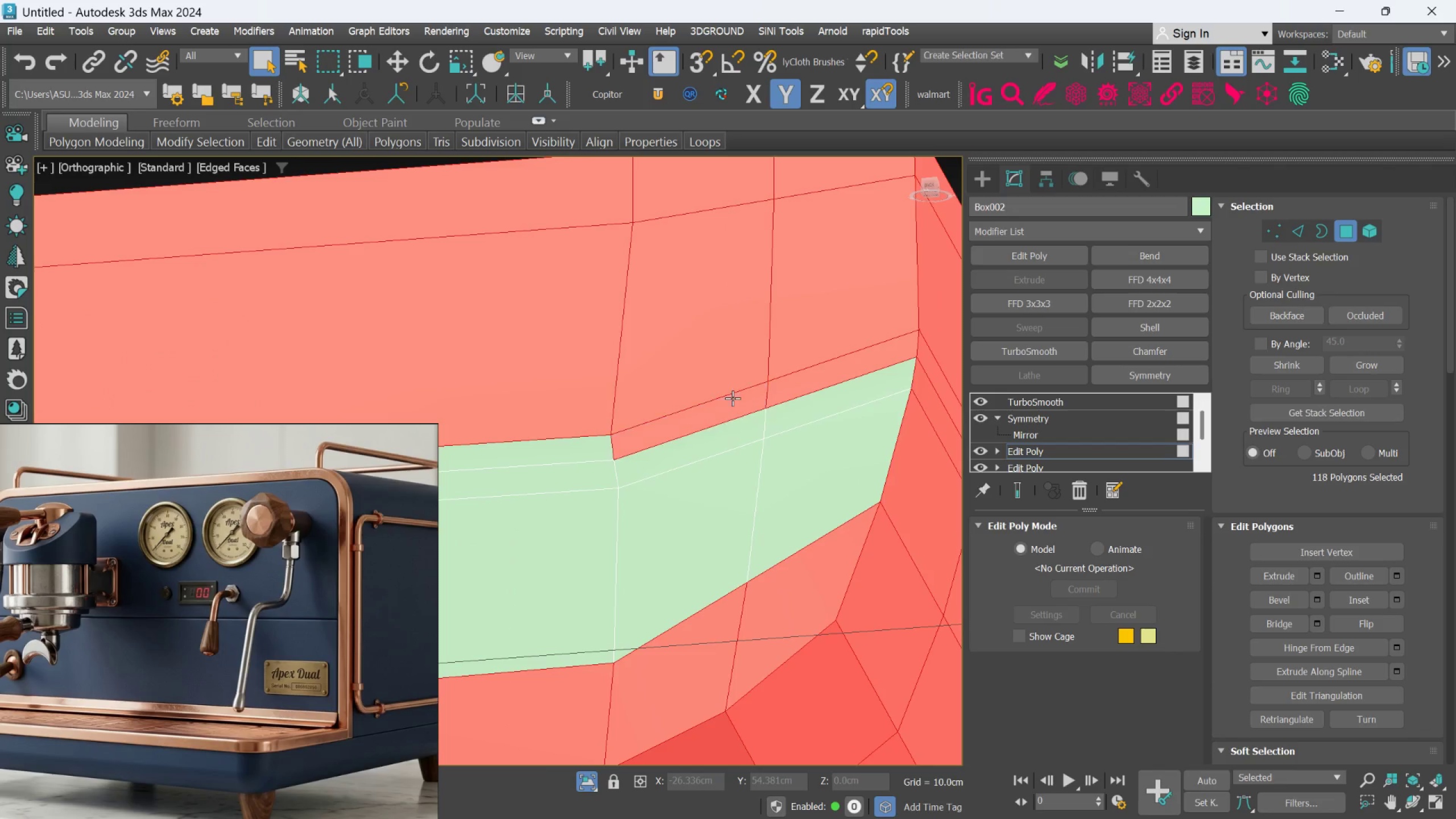 
triple_click([733, 398])
 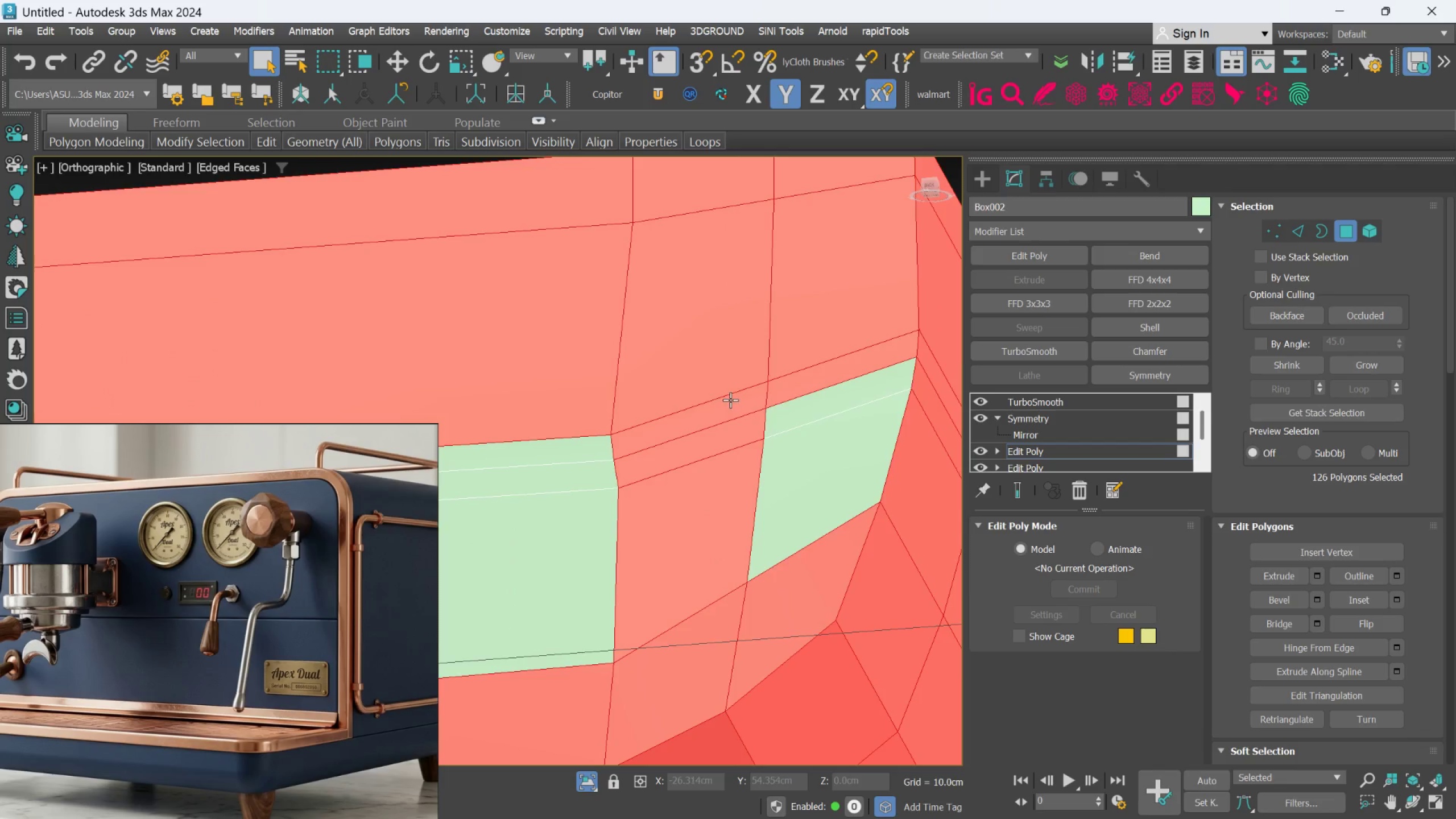 
scroll: coordinate [803, 432], scroll_direction: down, amount: 5.0
 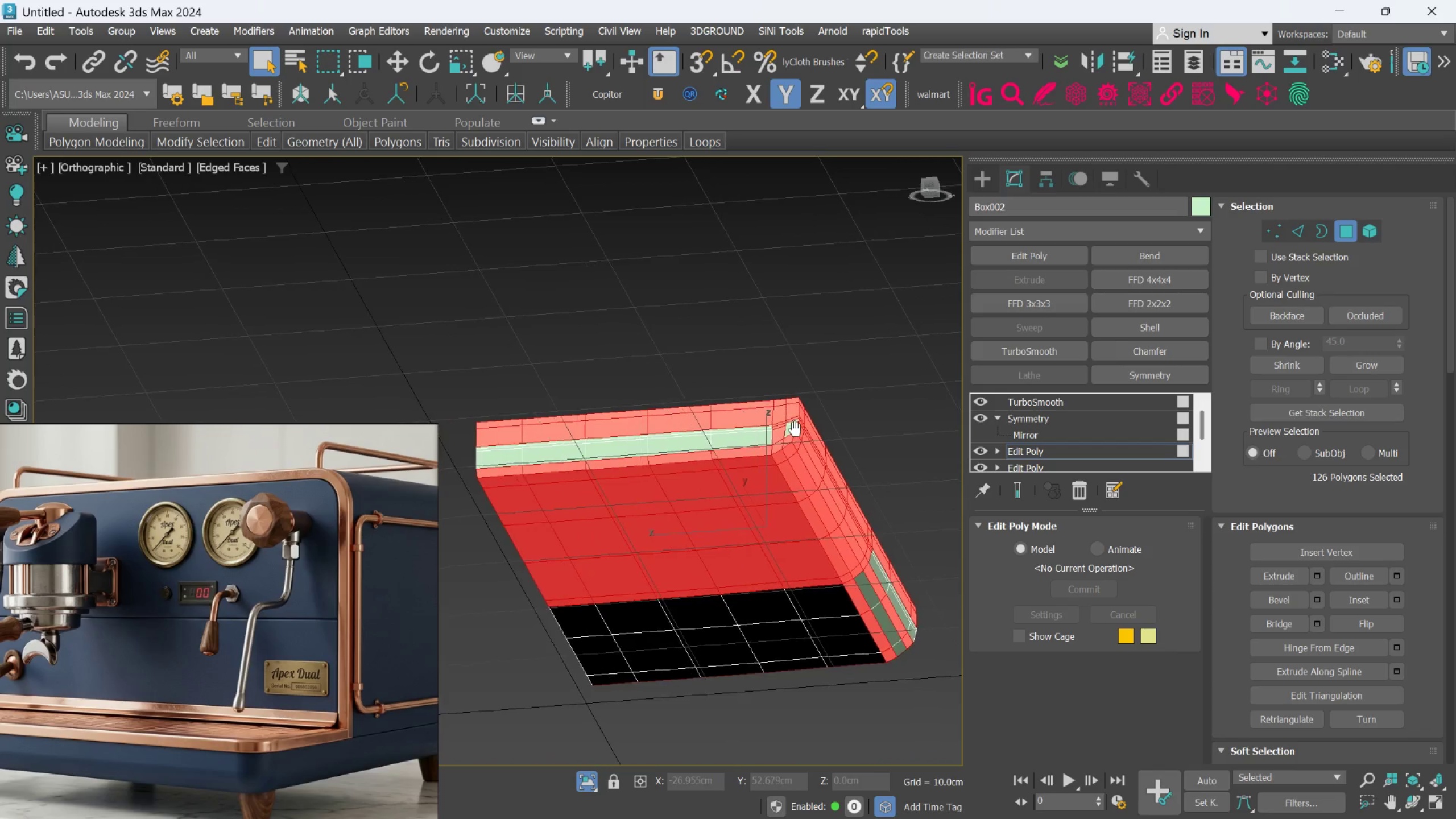 
key(Control+Z)
 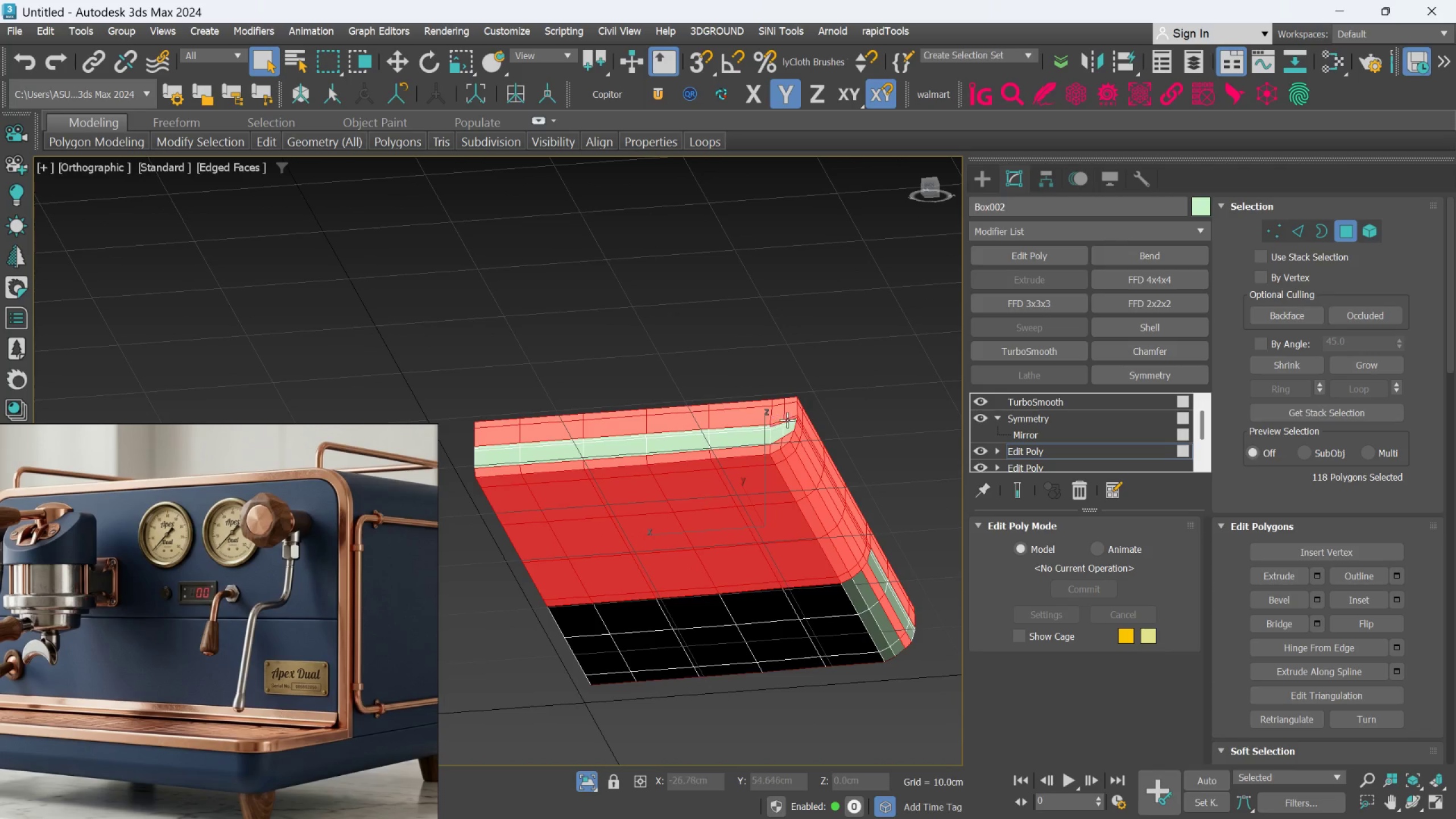 
key(Control+Z)
 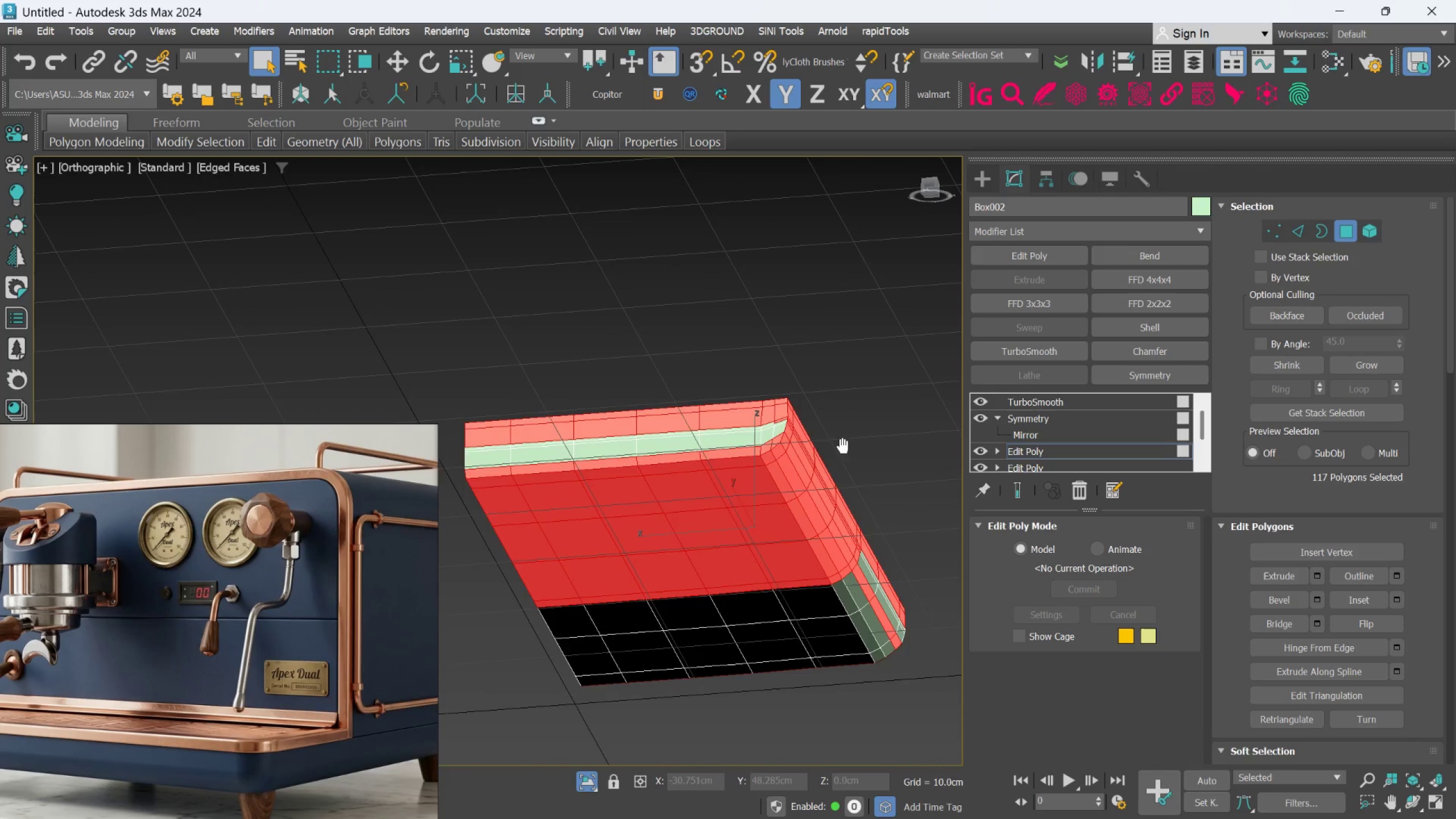 
hold_key(key=ControlLeft, duration=1.47)
 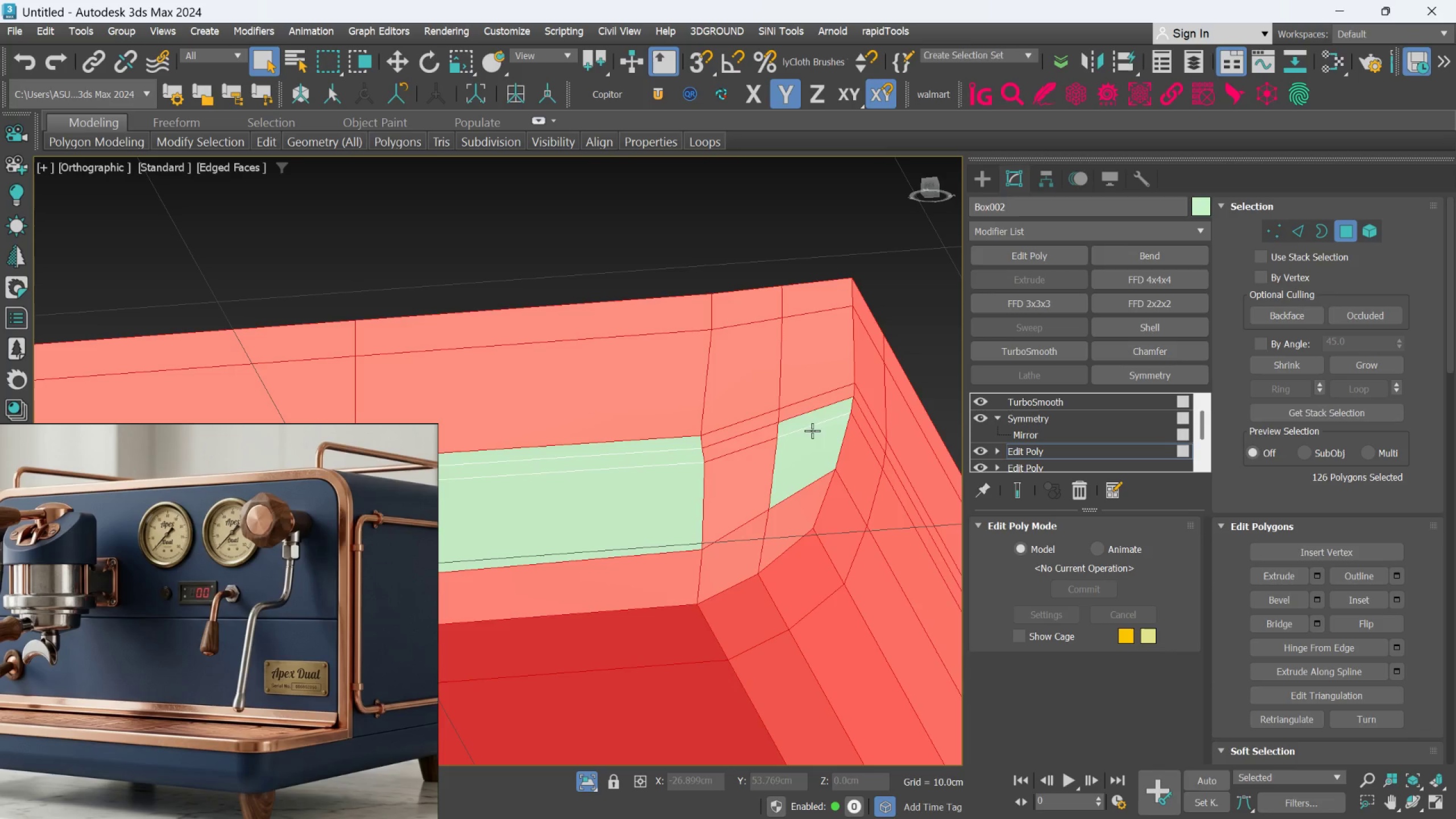 
scroll: coordinate [829, 414], scroll_direction: up, amount: 5.0
 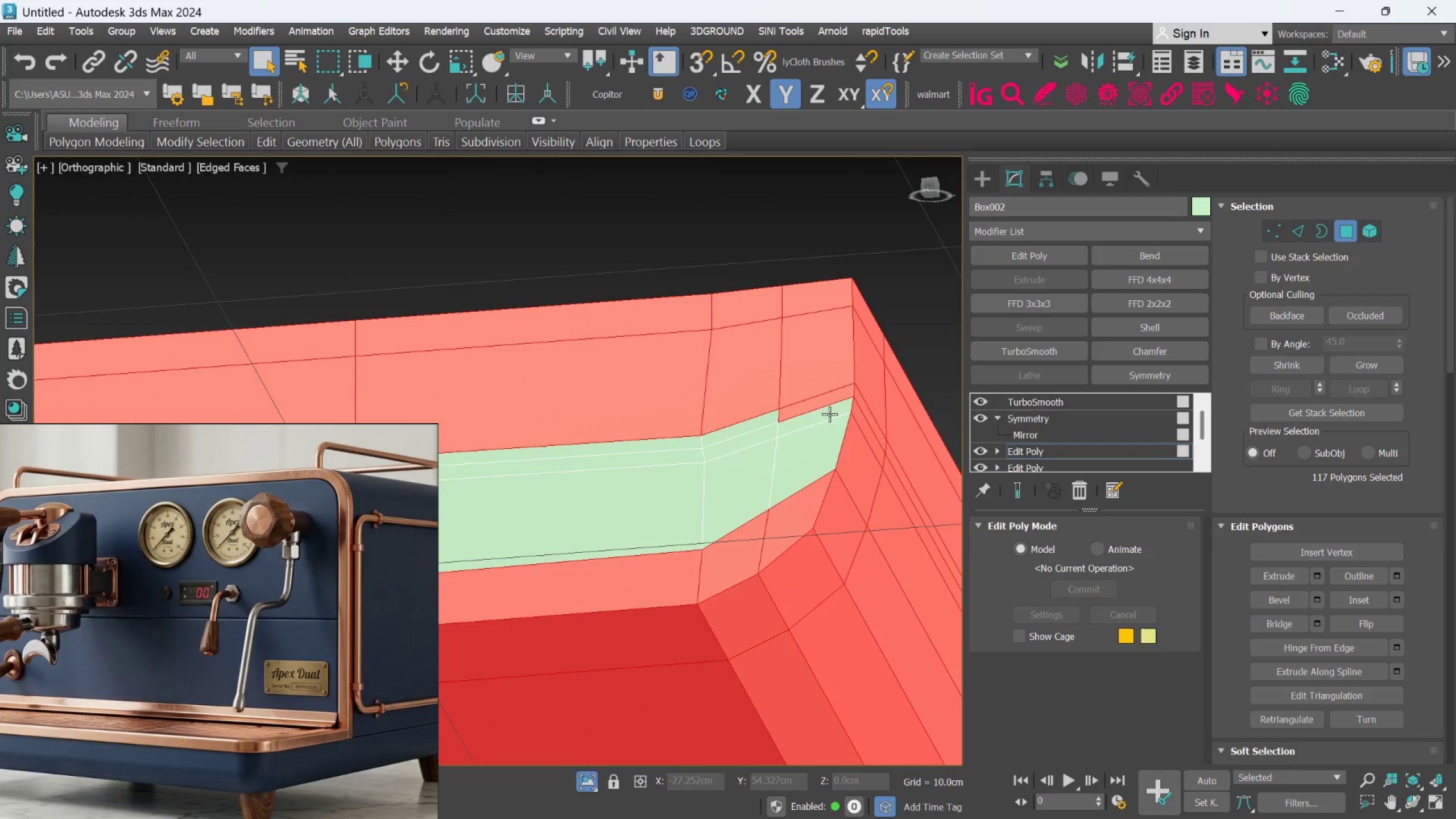 
left_click([763, 416])
 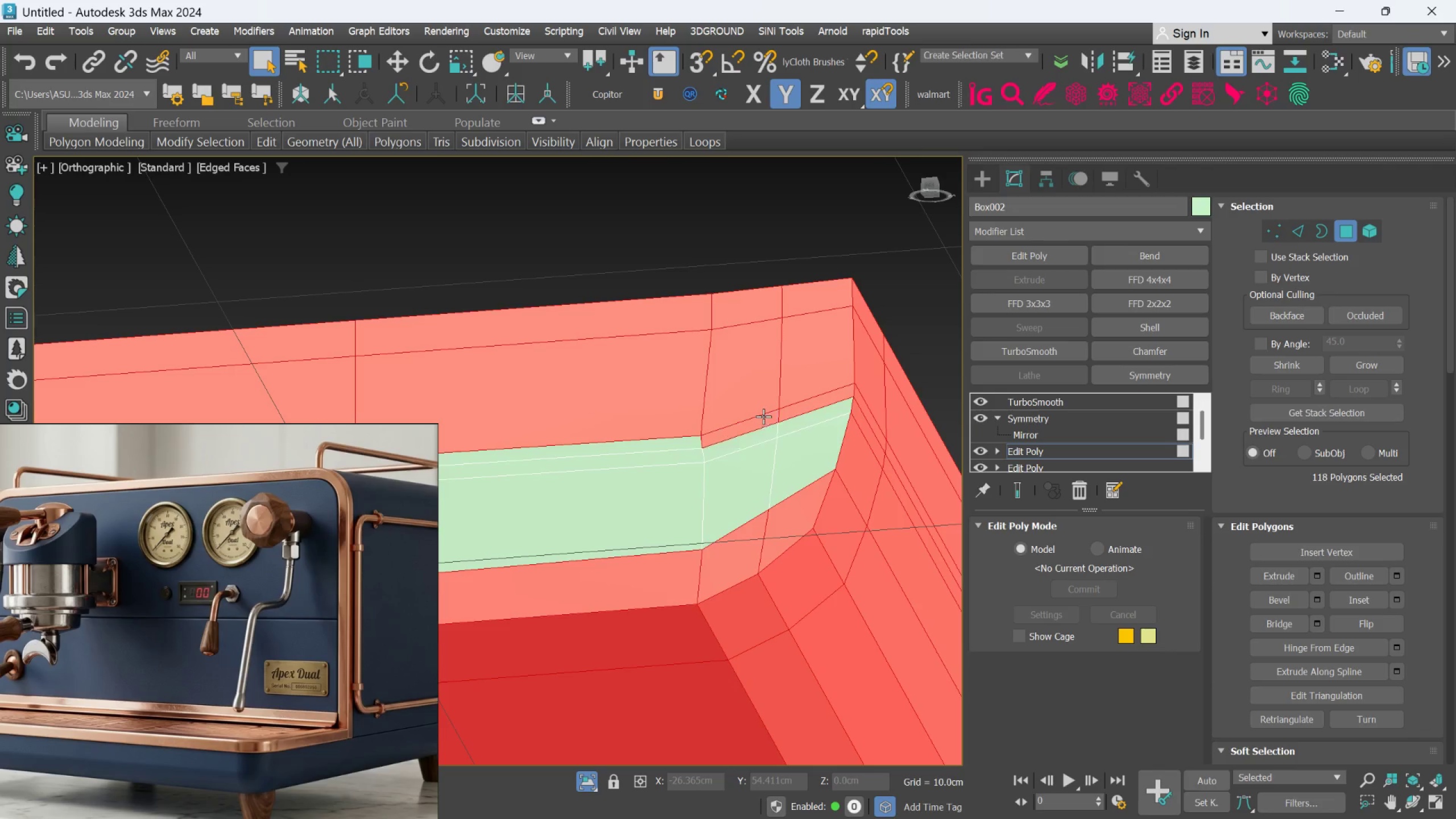 
double_click([763, 416])
 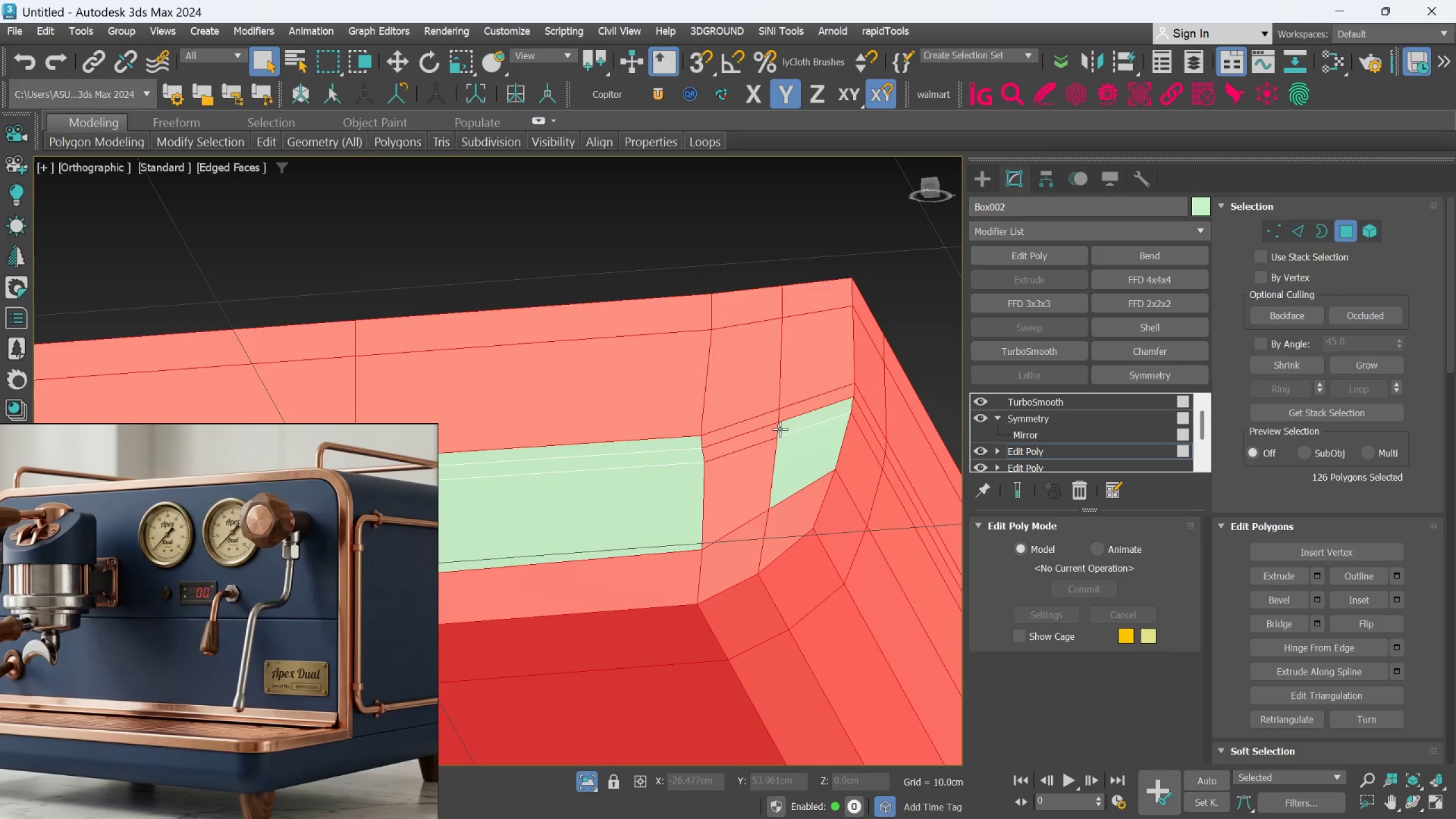 
key(Control+ControlLeft)
 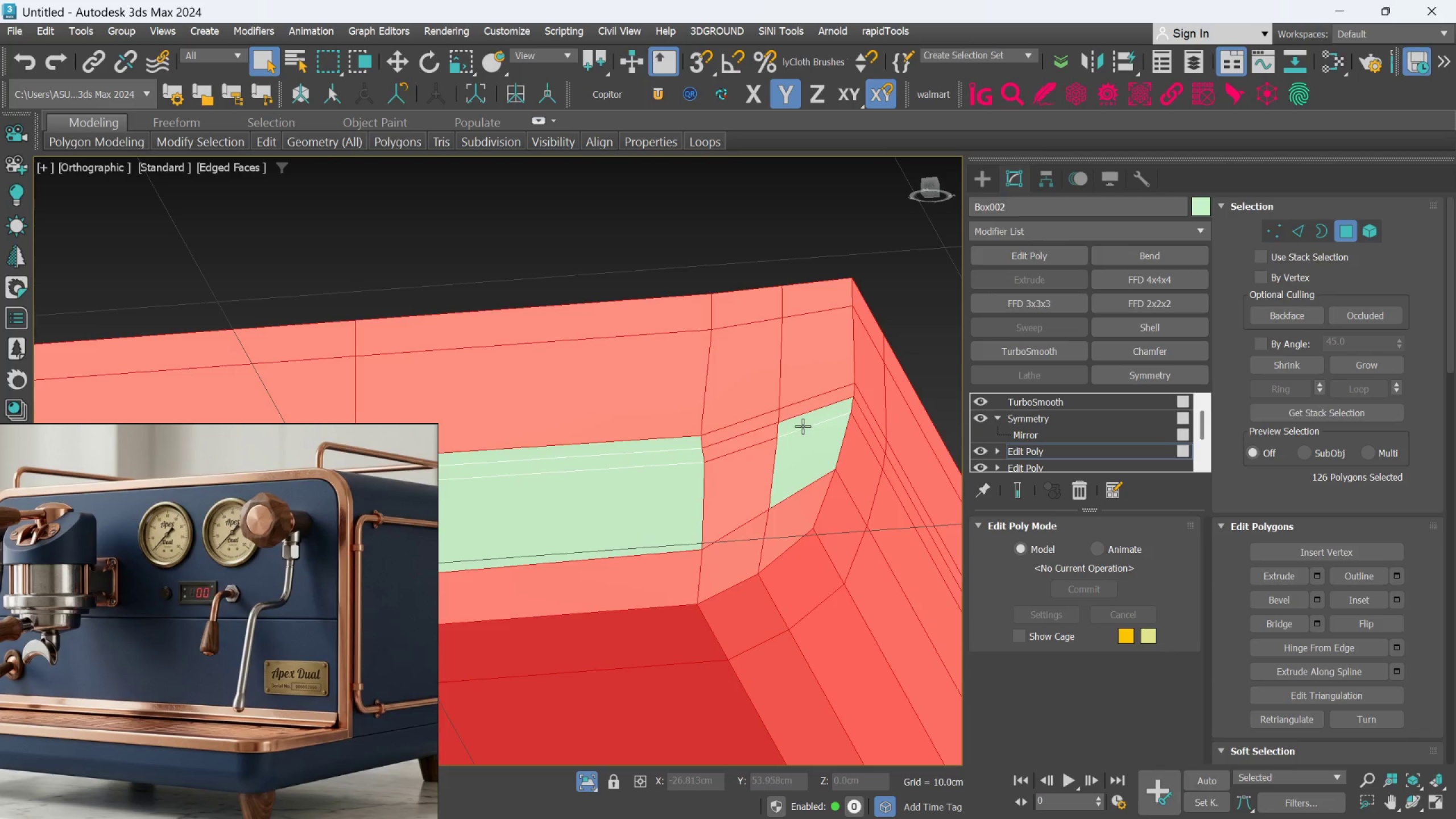 
scroll: coordinate [803, 426], scroll_direction: down, amount: 1.0
 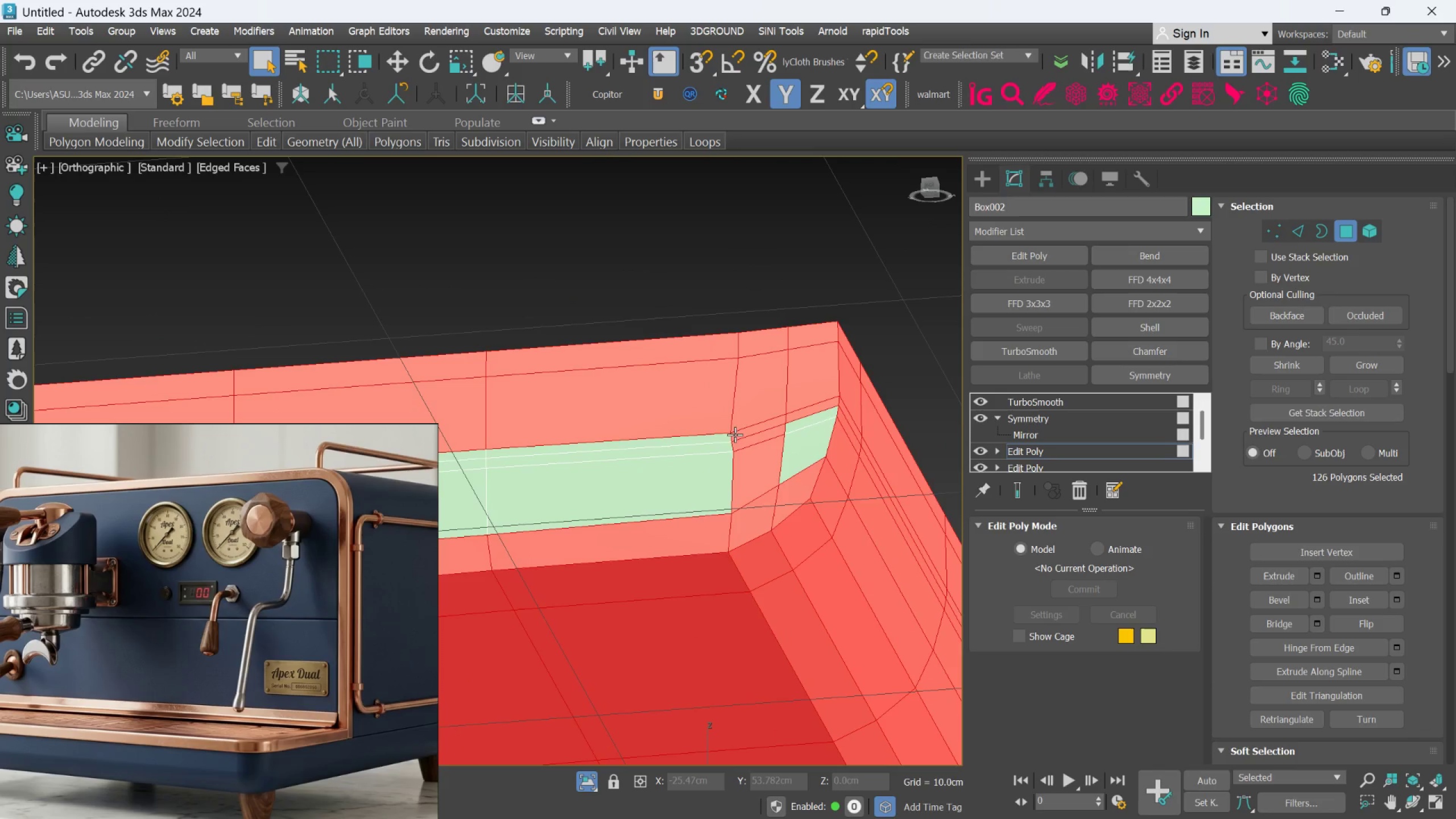 
hold_key(key=ControlLeft, duration=0.68)
double_click([721, 437])
 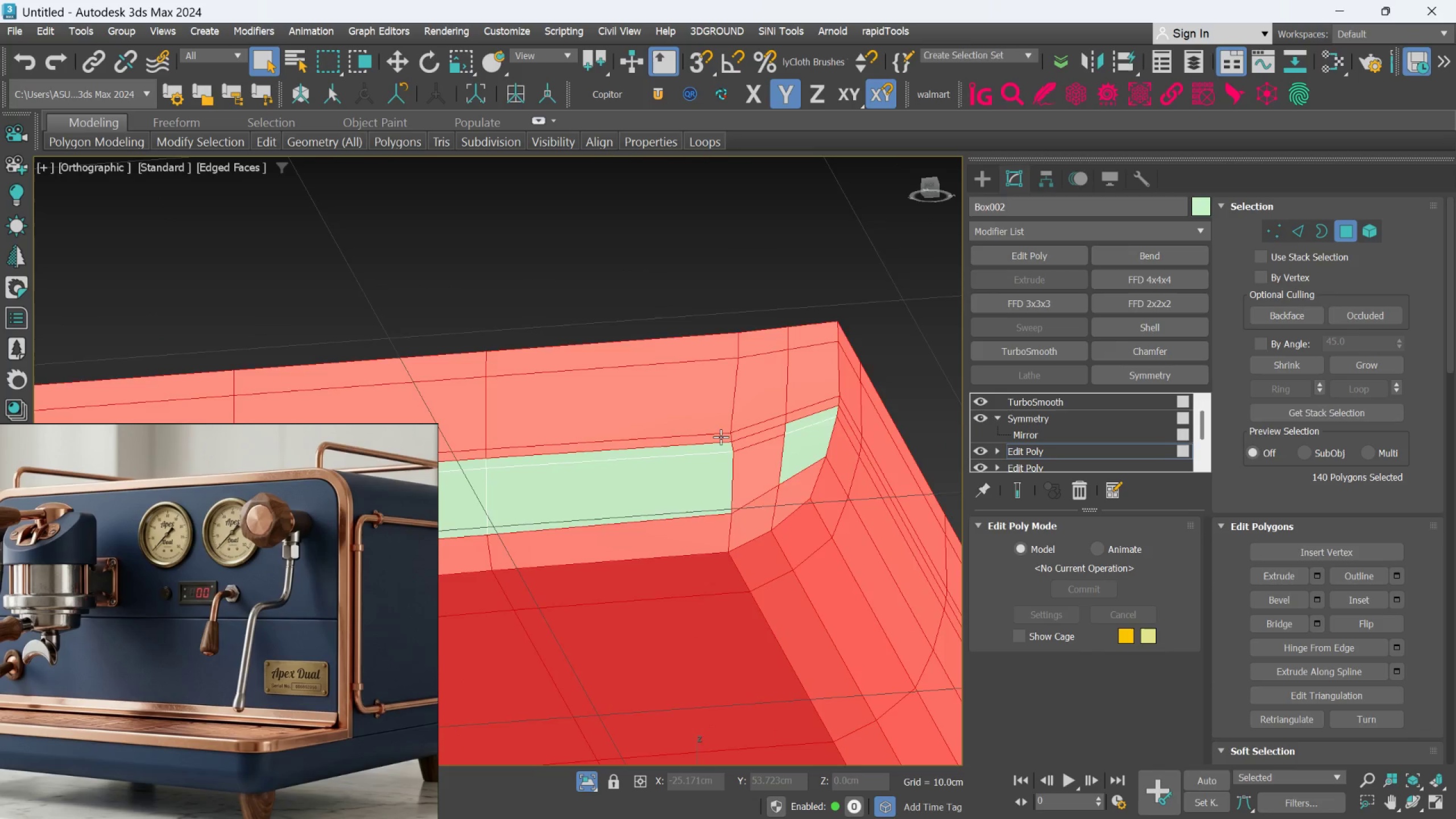 
hold_key(key=ControlLeft, duration=1.5)
 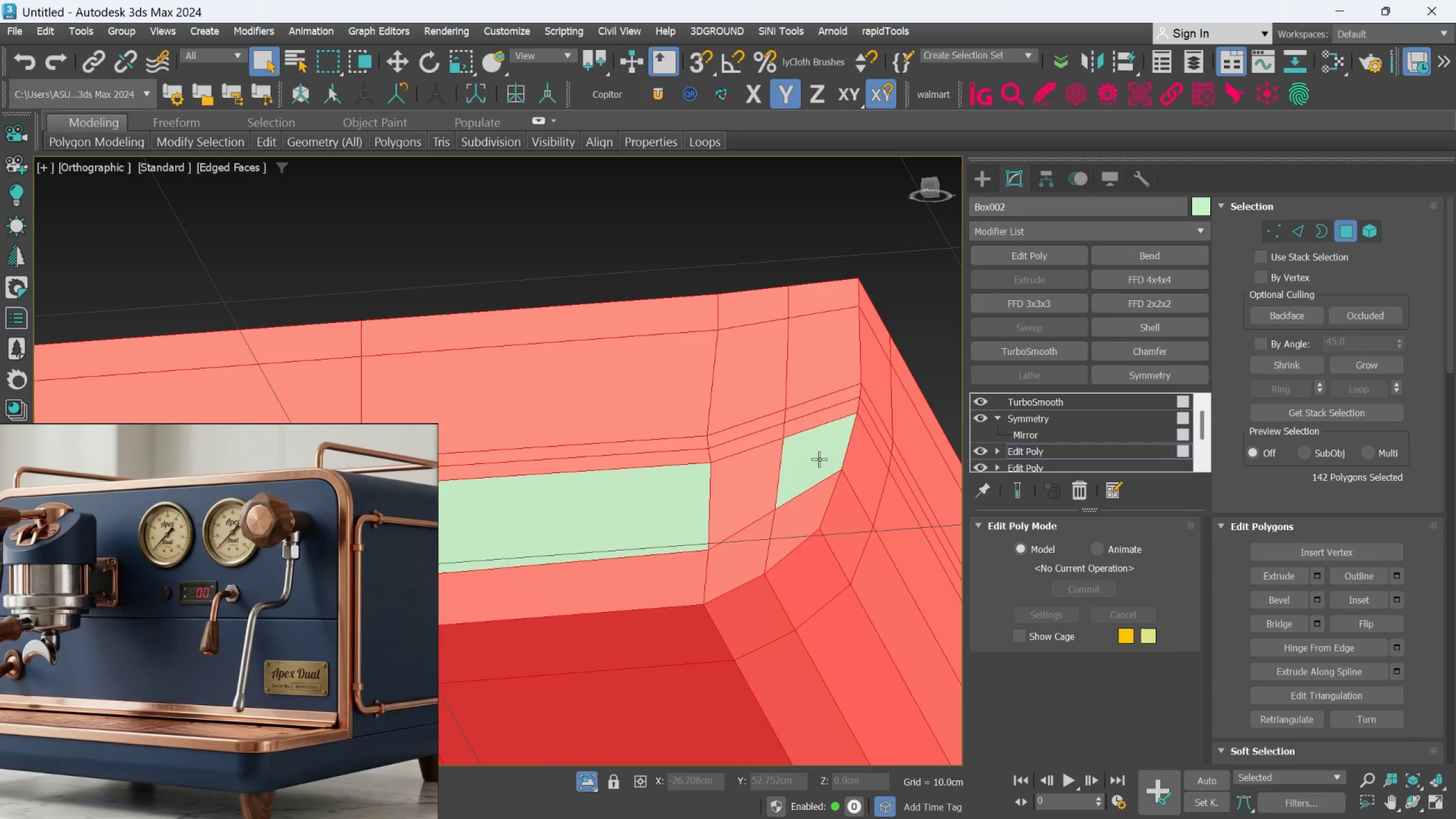 
scroll: coordinate [792, 424], scroll_direction: up, amount: 1.0
 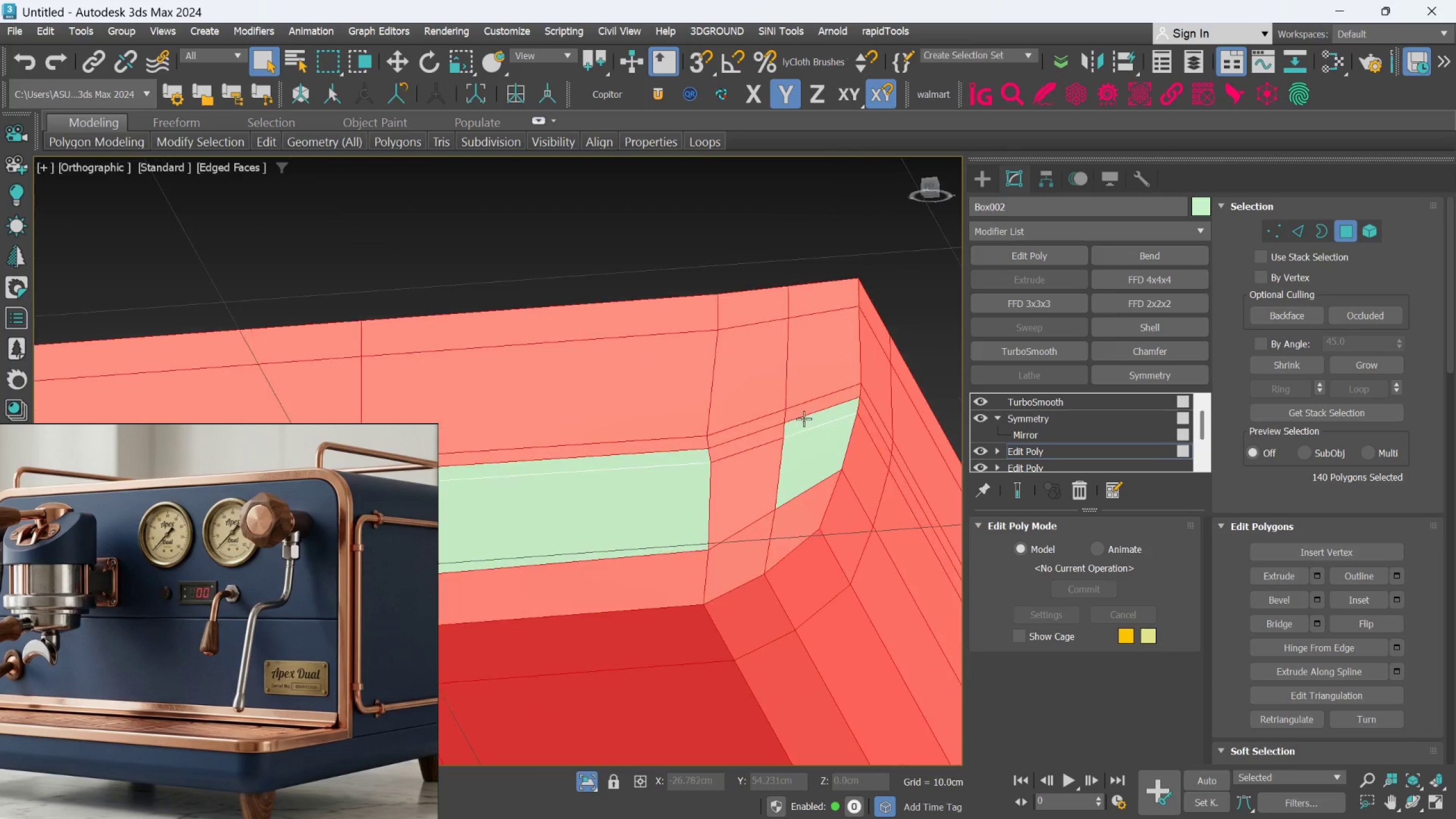 
left_click([811, 418])
 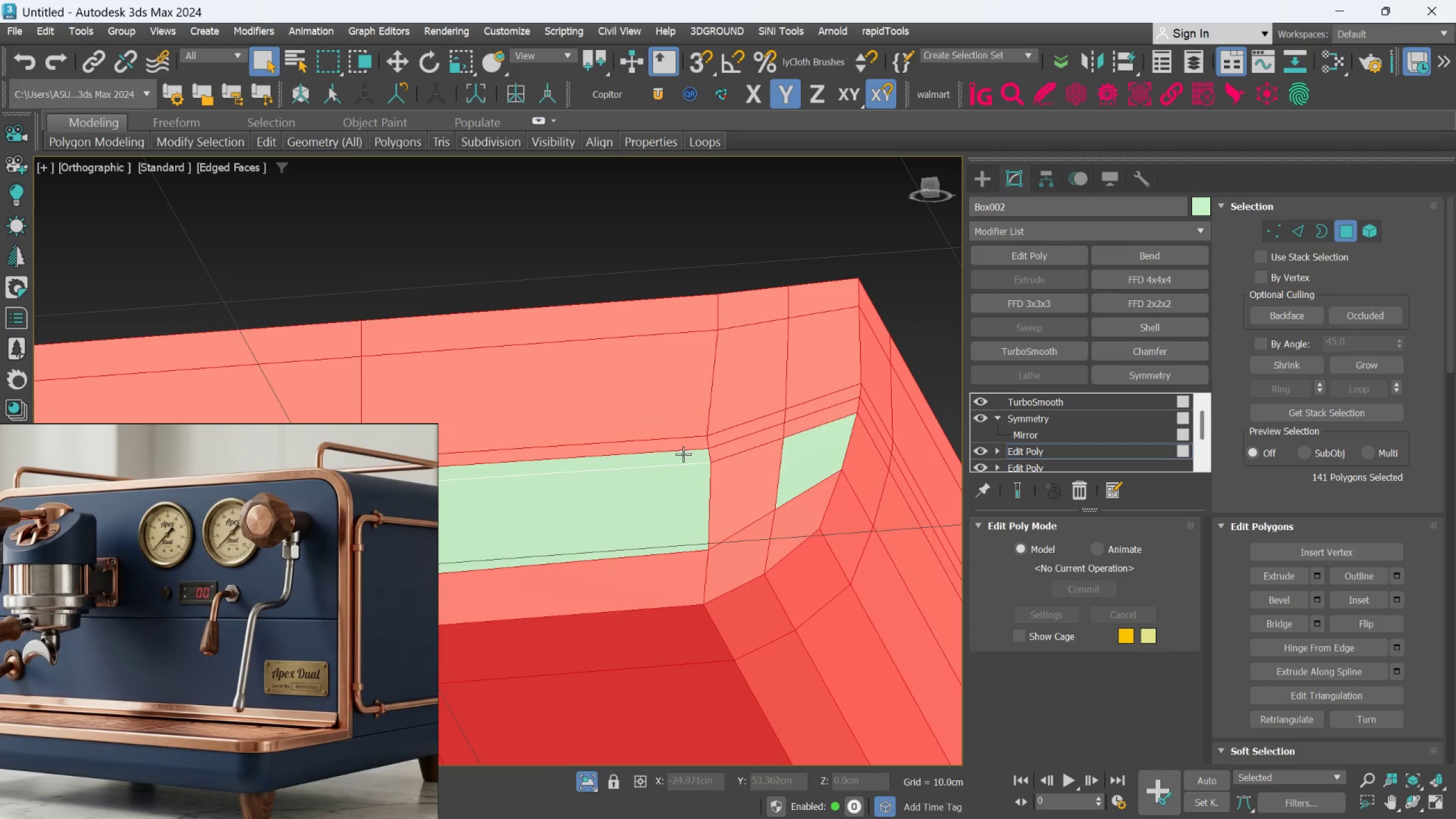 
left_click([682, 456])
 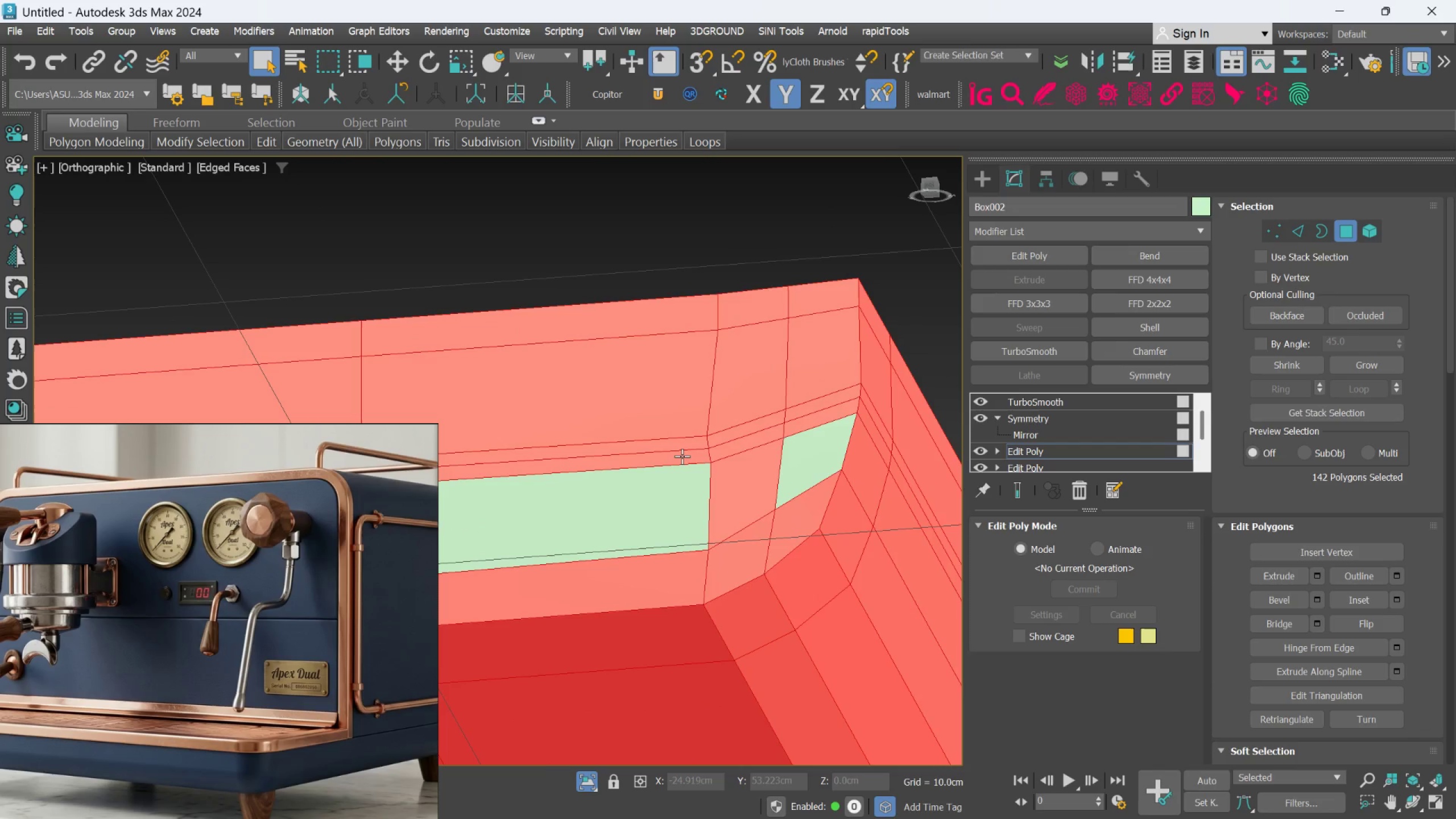 
double_click([681, 457])
 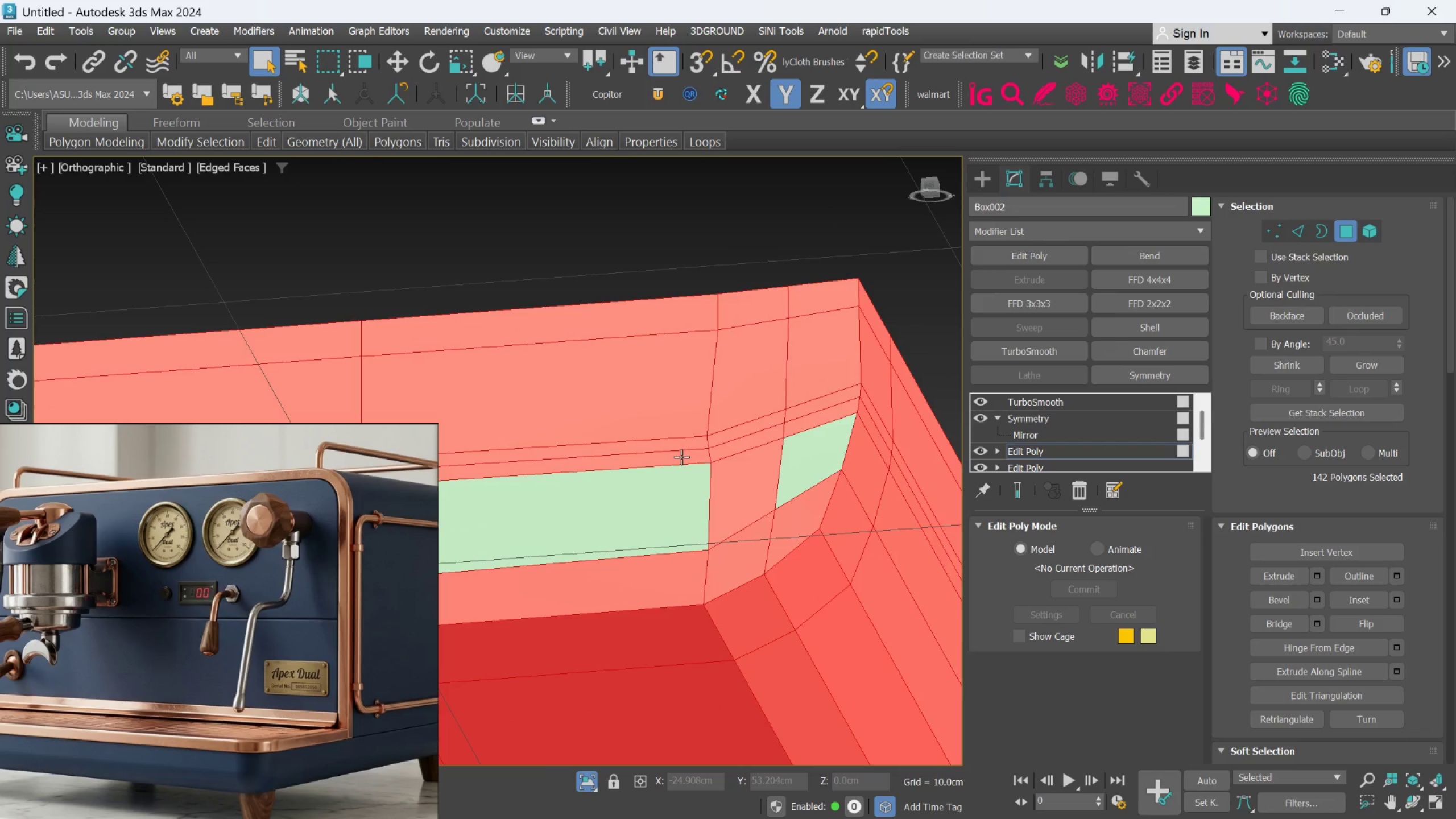 
key(Control+ControlLeft)
 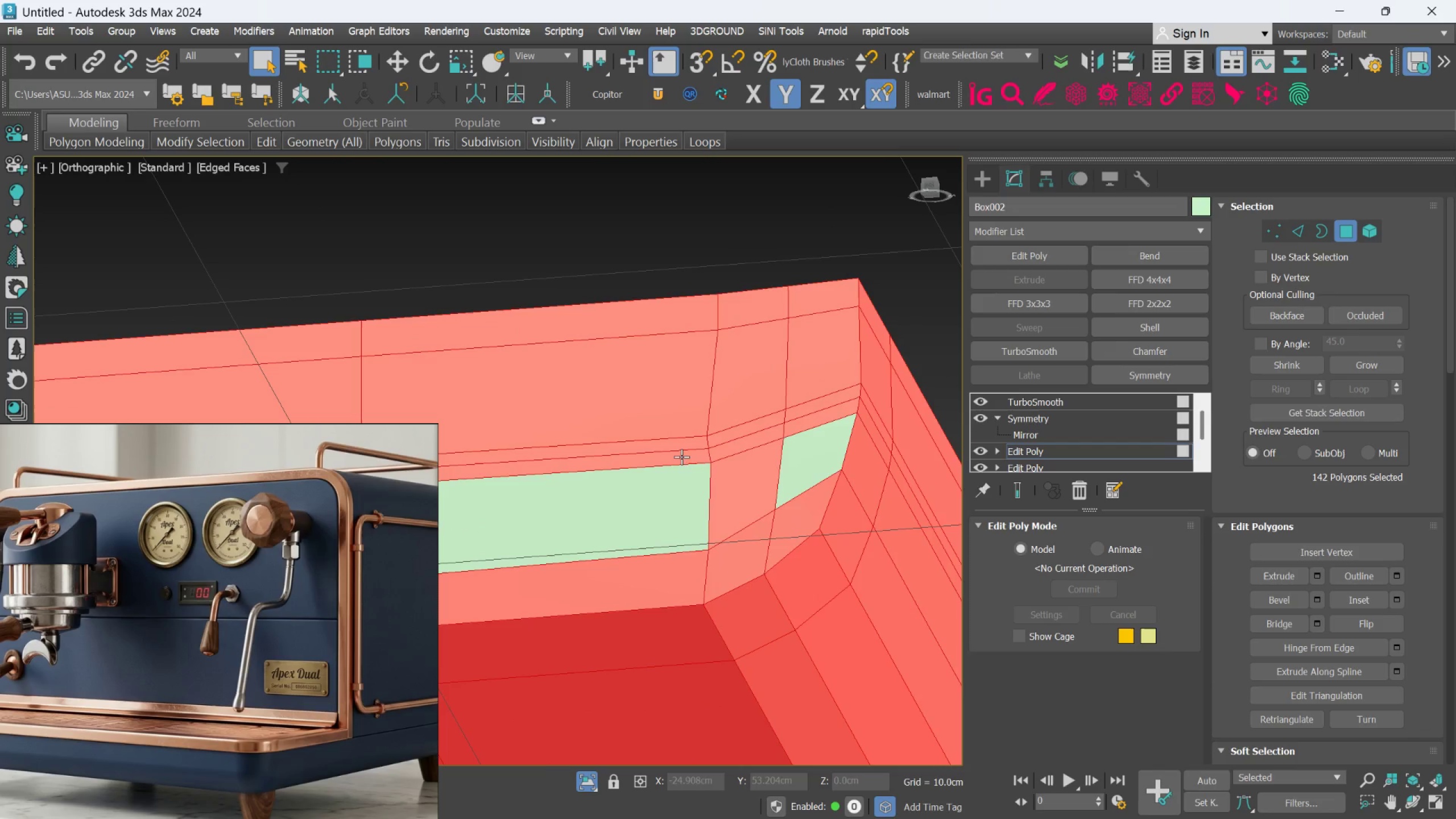 
key(Control+ControlLeft)
 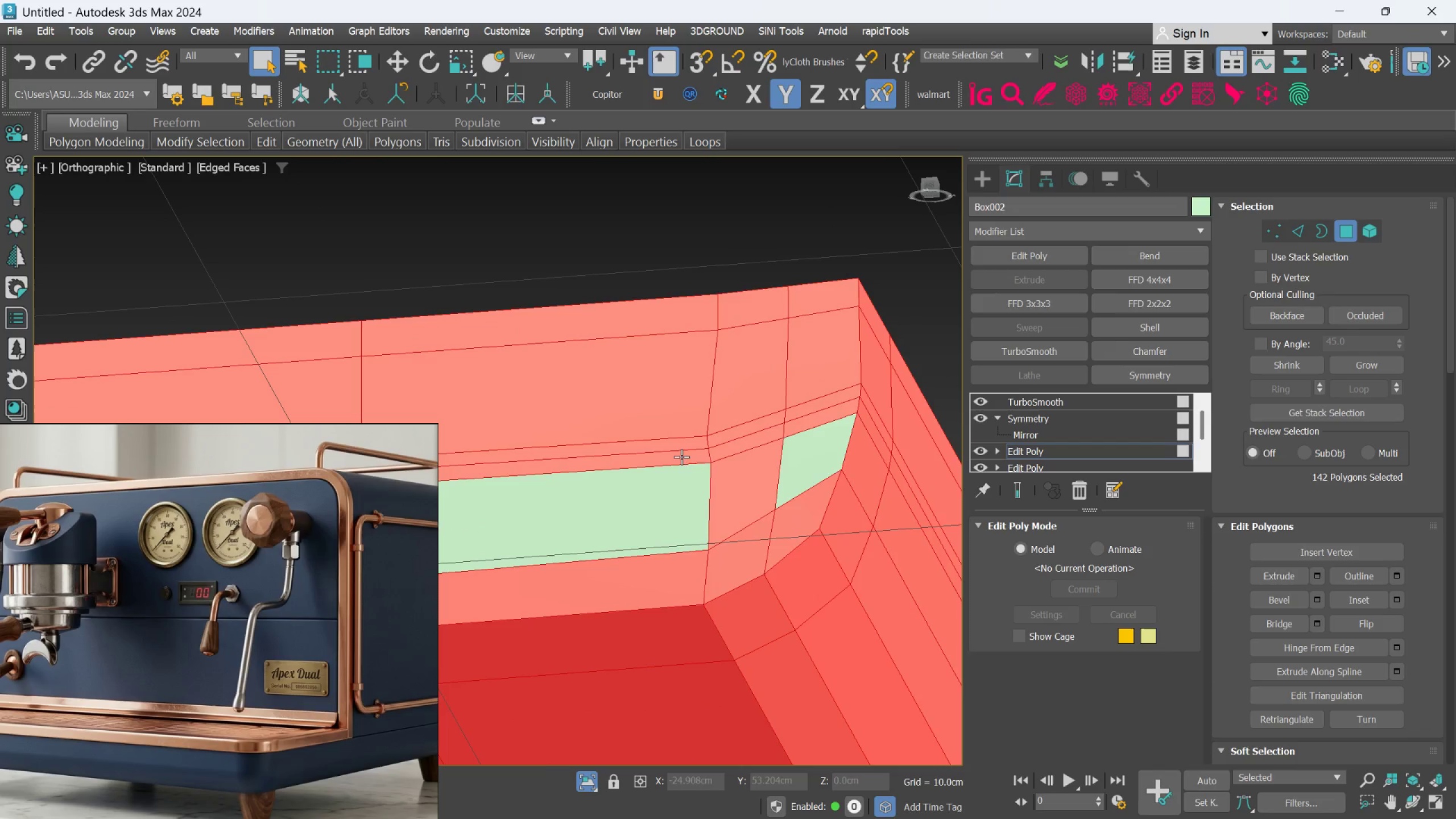 
key(Control+ControlLeft)
 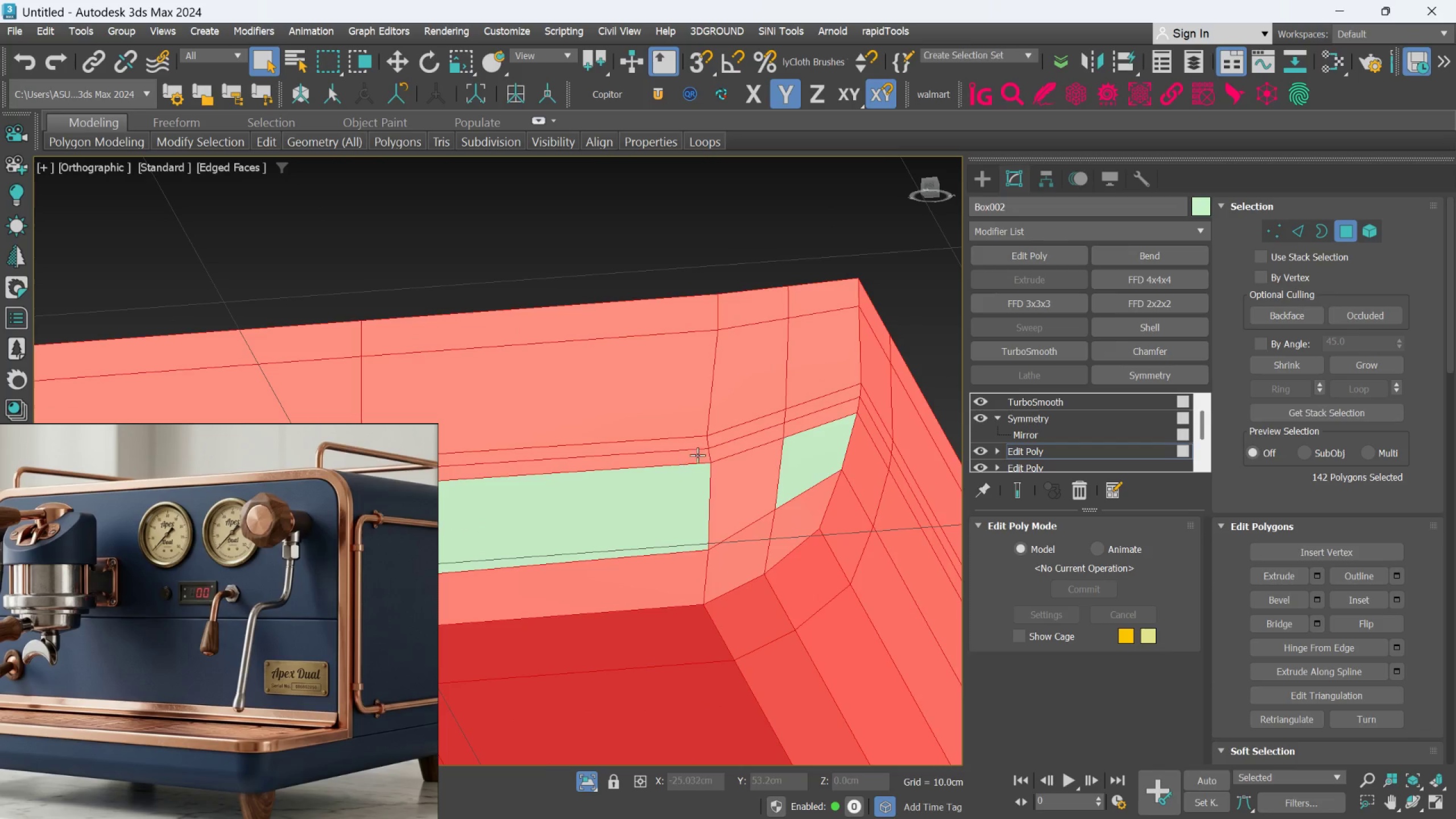 
key(Control+ControlLeft)
 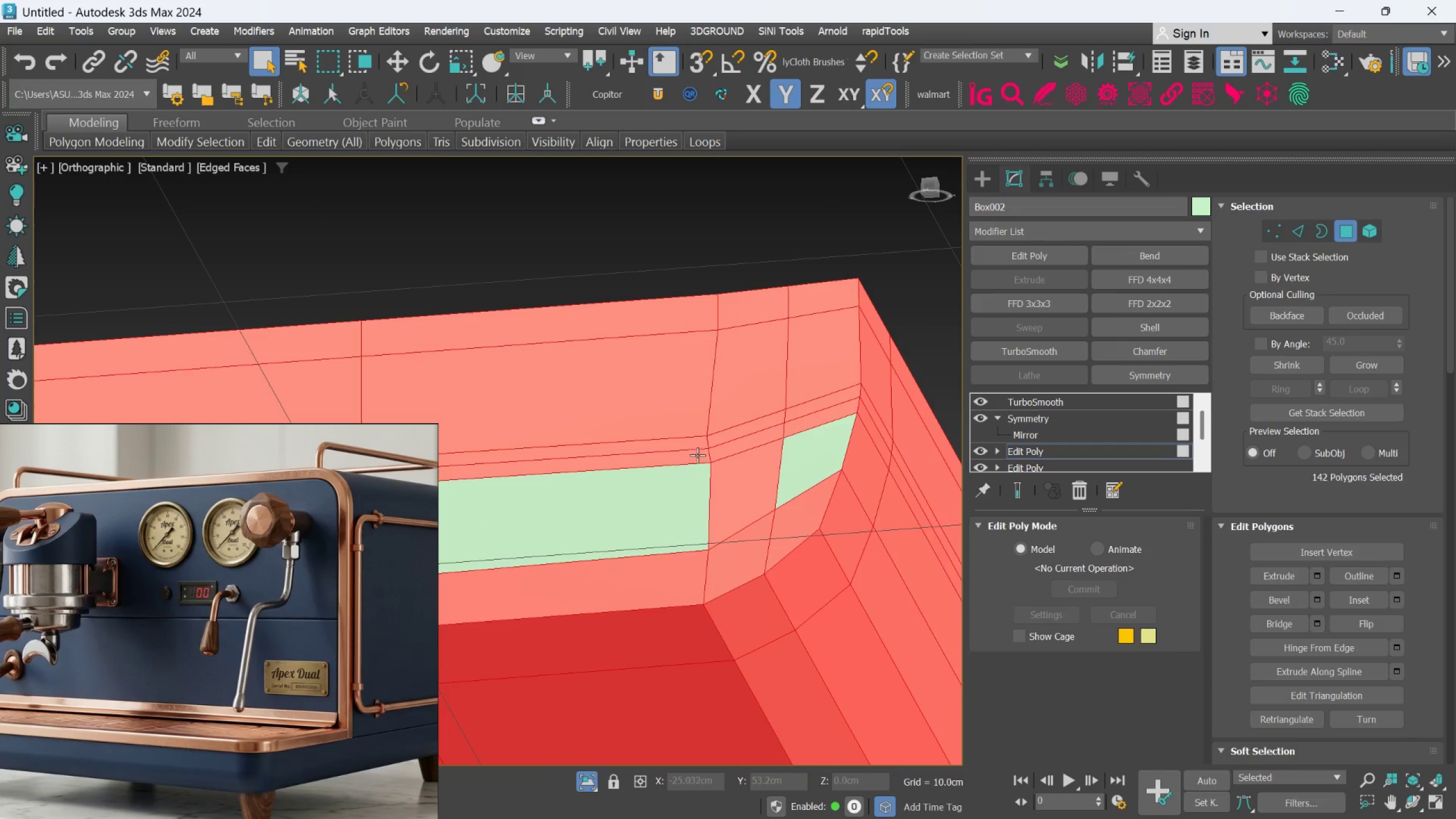 
key(Control+ControlLeft)
 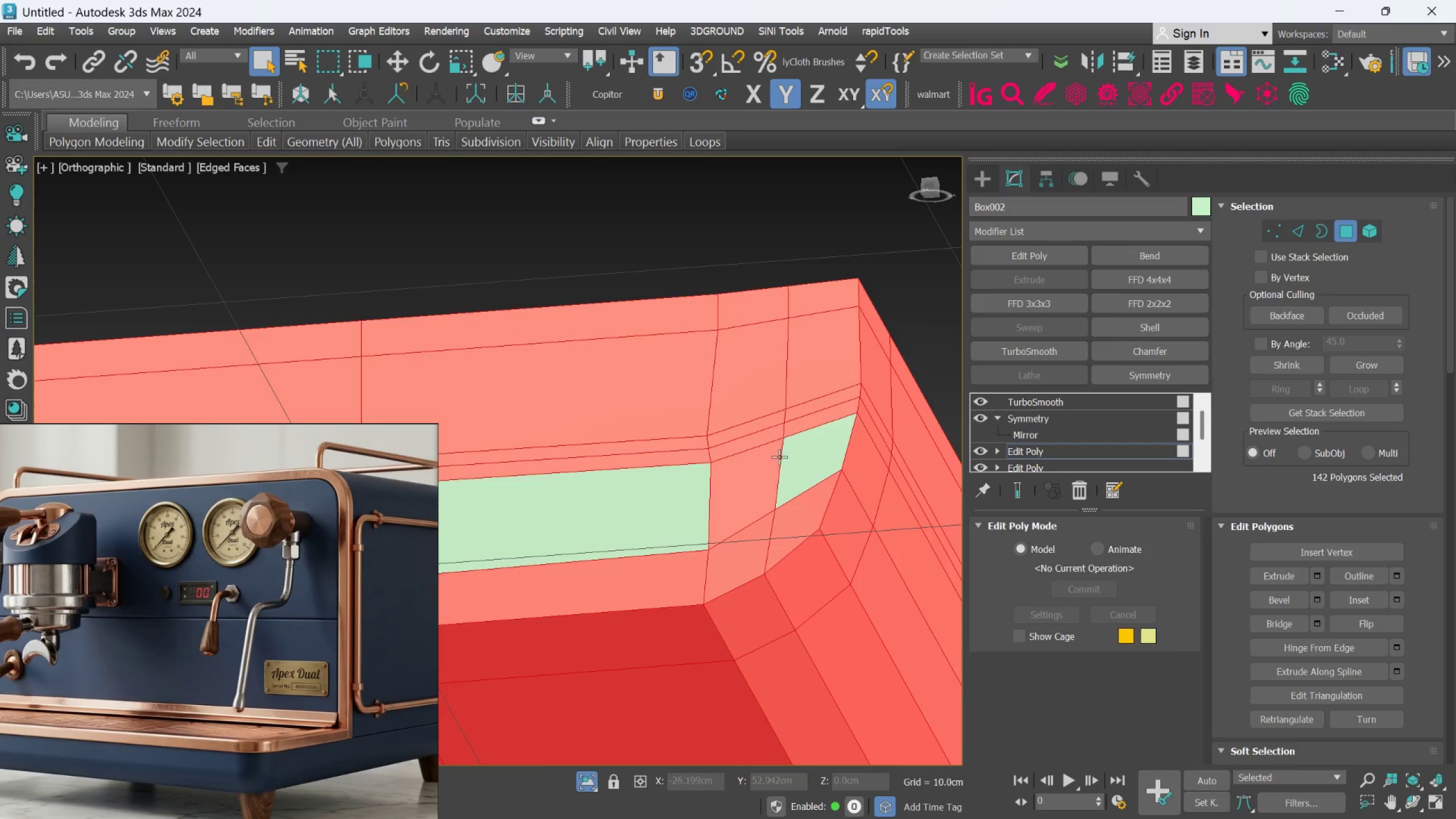 
key(Control+ControlLeft)
 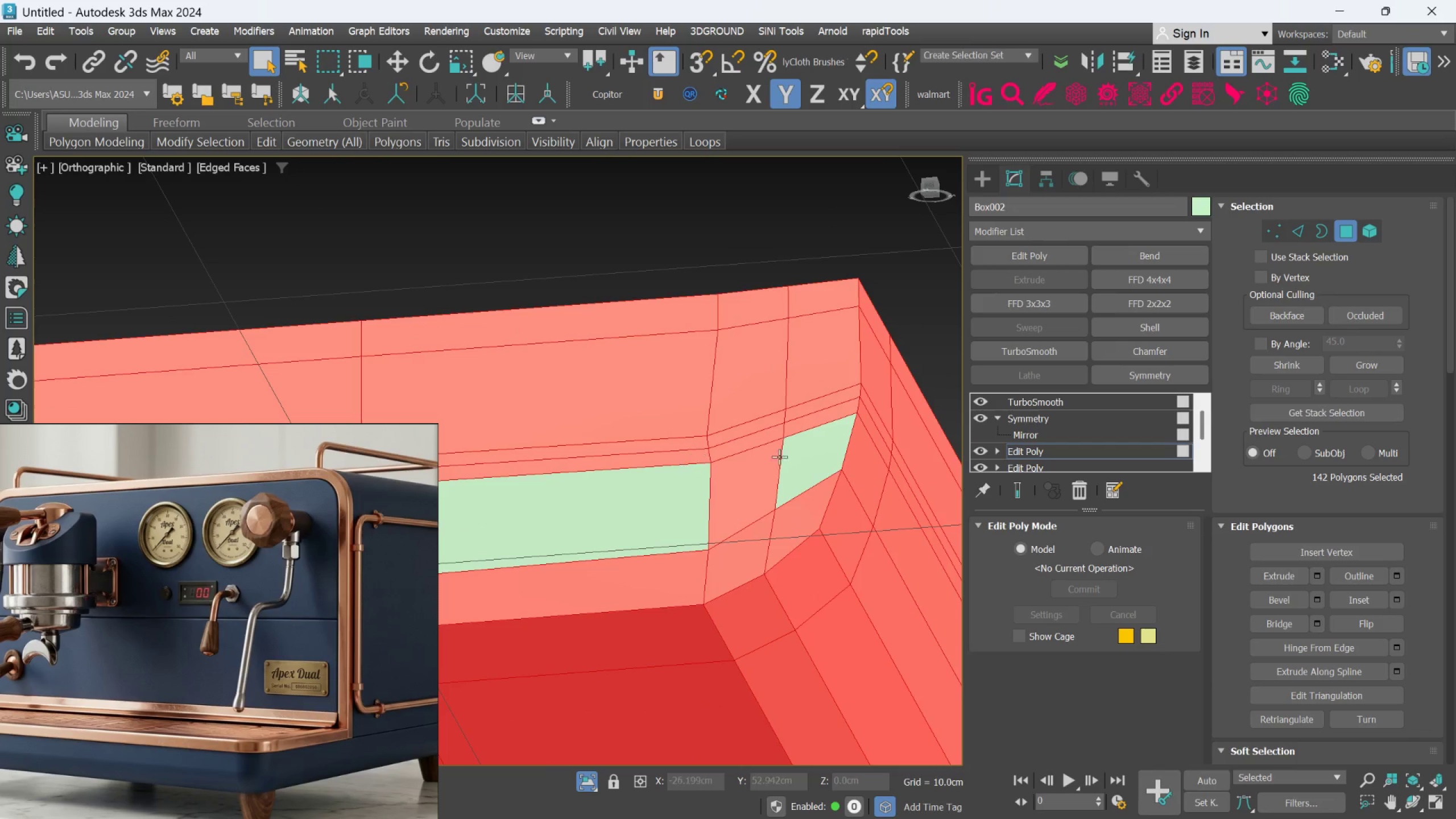 
key(Control+ControlLeft)
 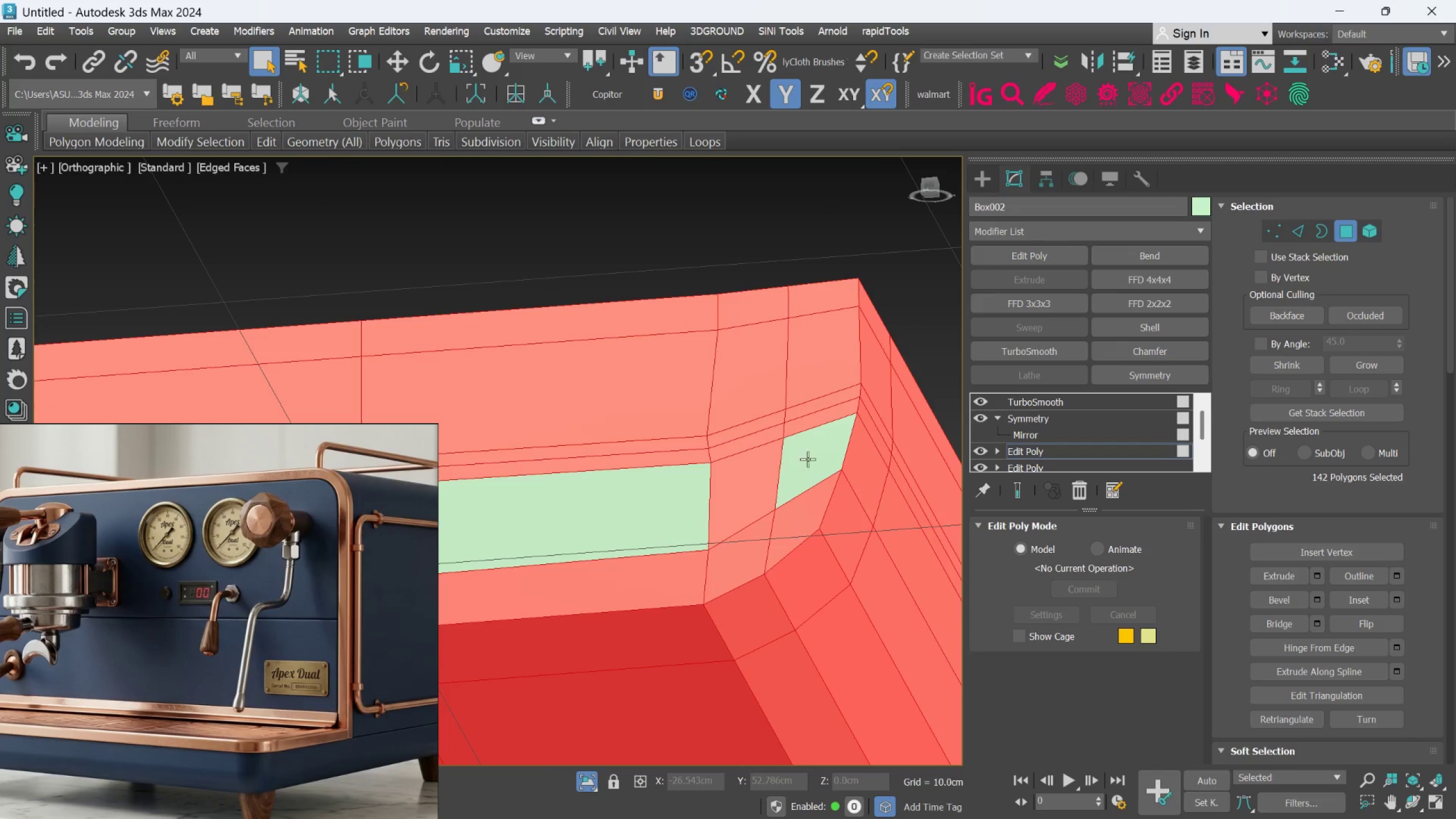 
hold_key(key=ControlLeft, duration=0.51)
left_click([819, 459])
 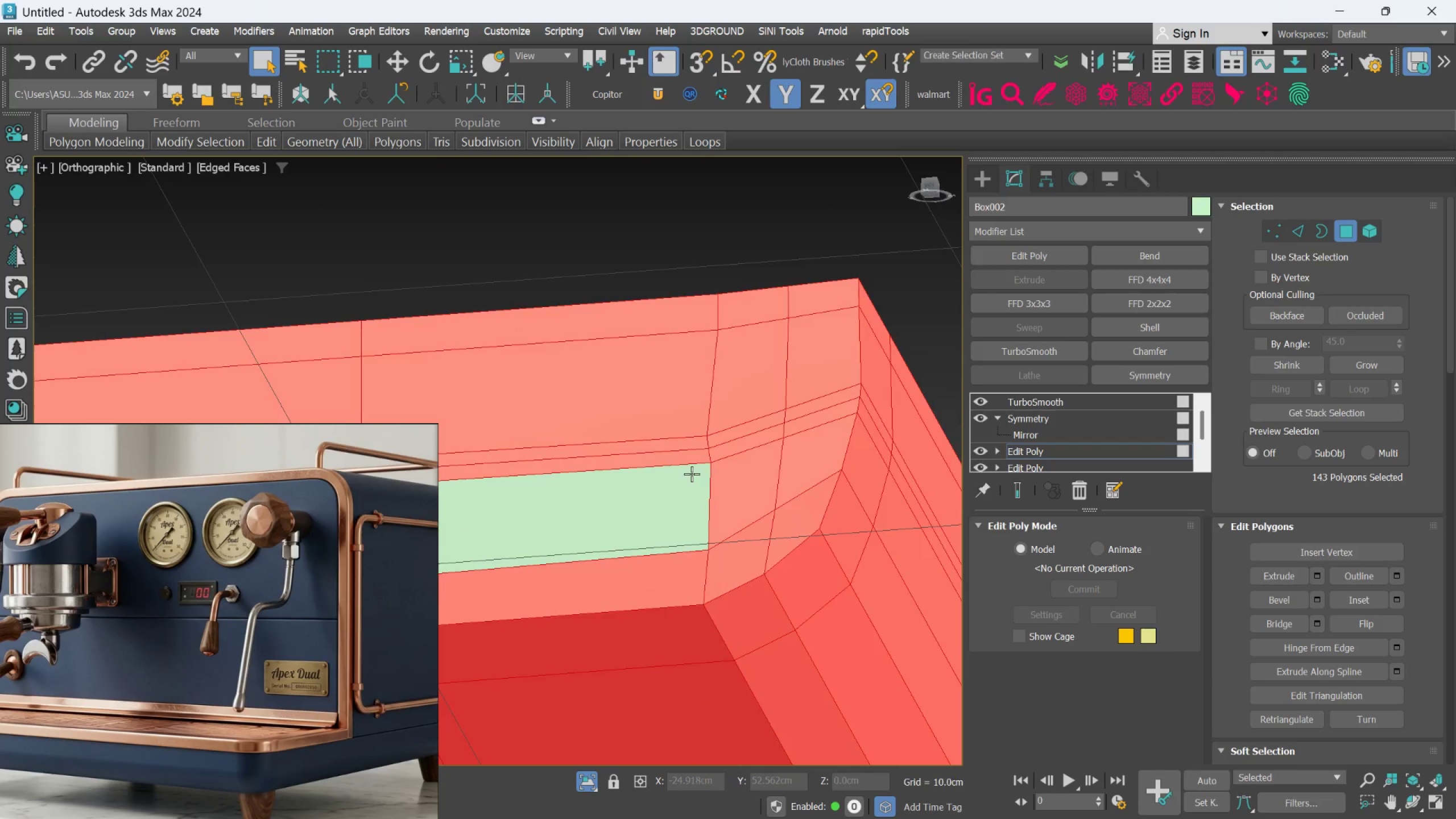 
hold_key(key=ControlLeft, duration=0.65)
double_click([870, 418])
 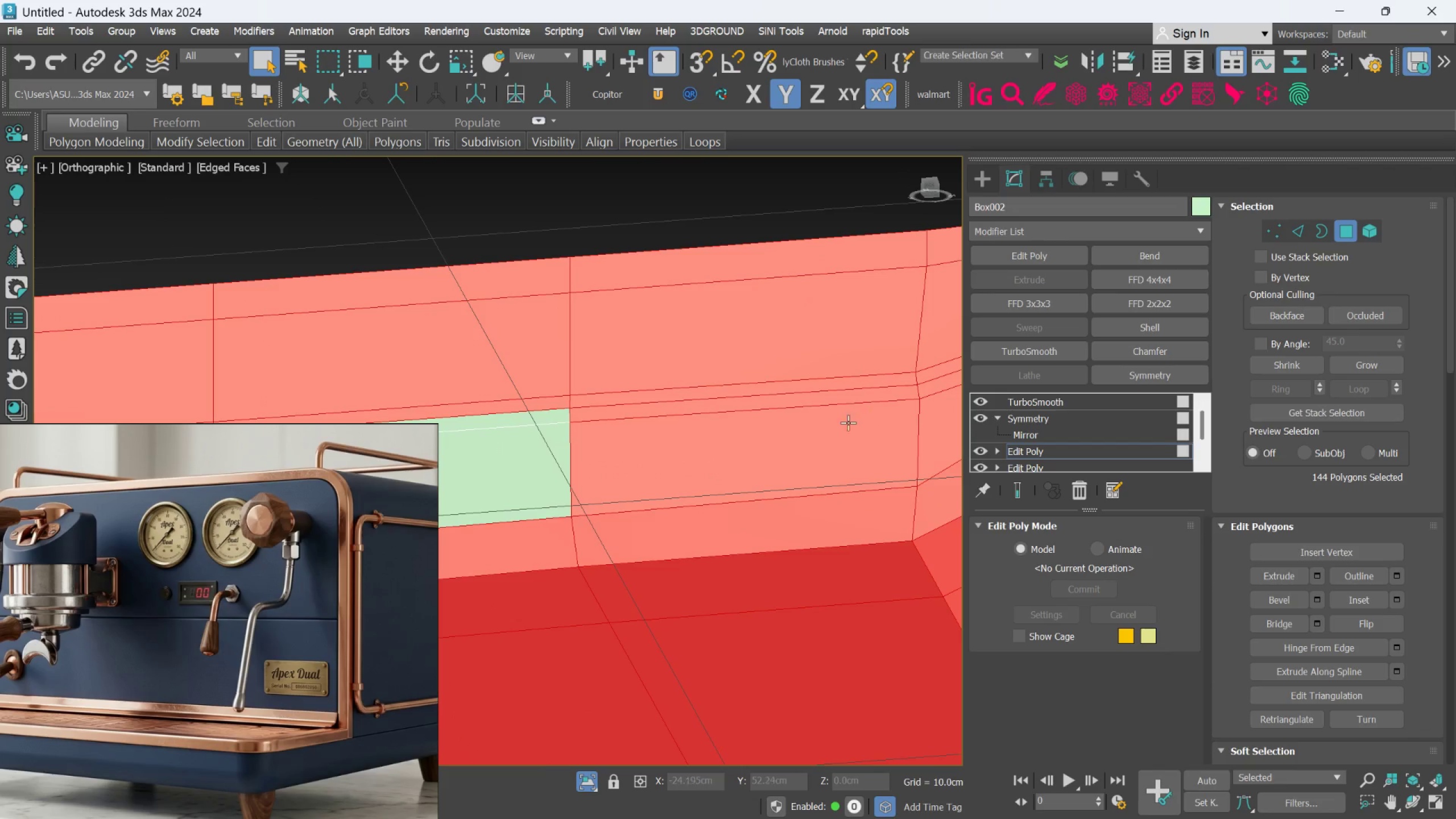 
hold_key(key=ControlLeft, duration=1.35)
 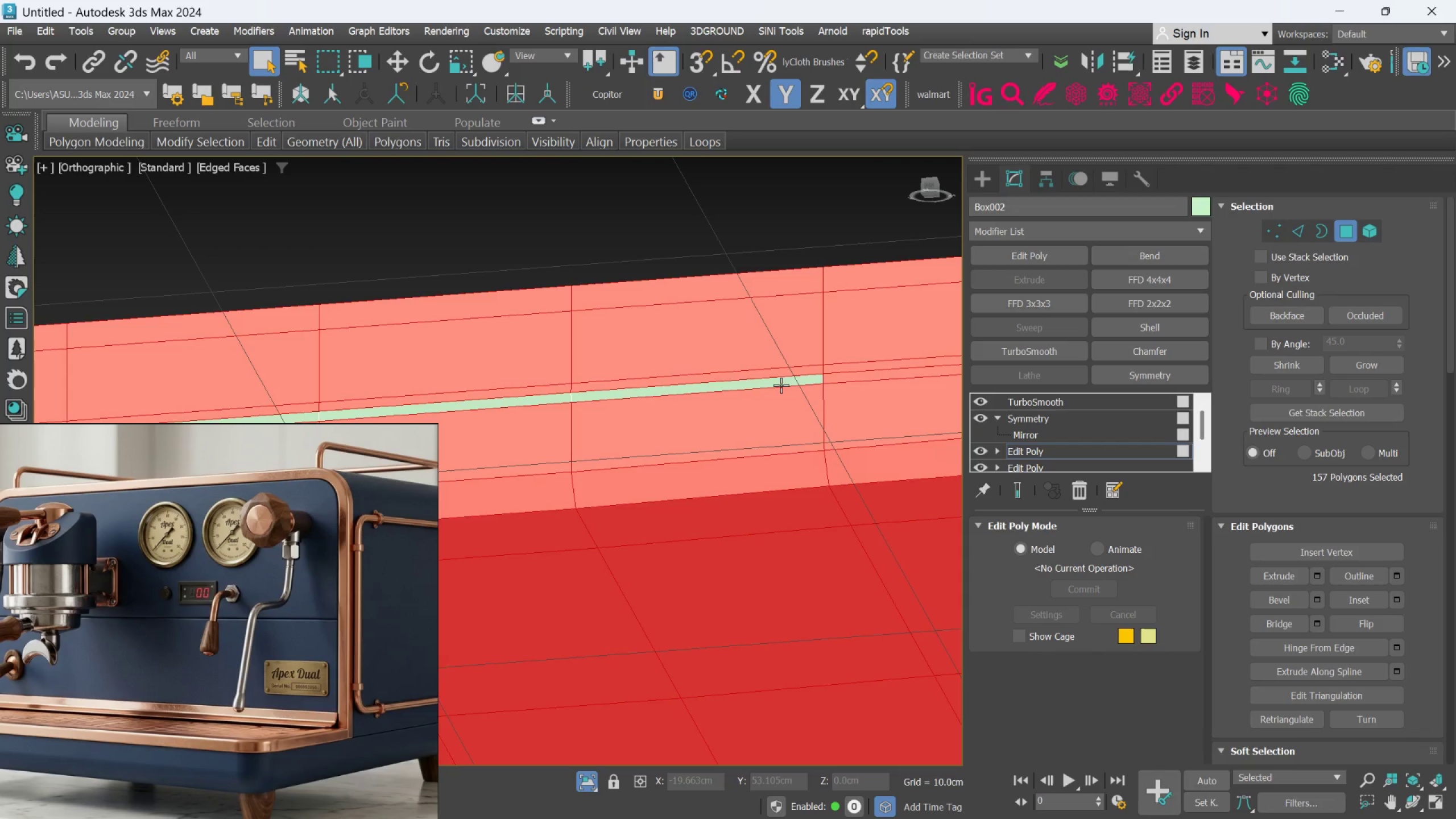 
scroll: coordinate [817, 423], scroll_direction: down, amount: 3.0
 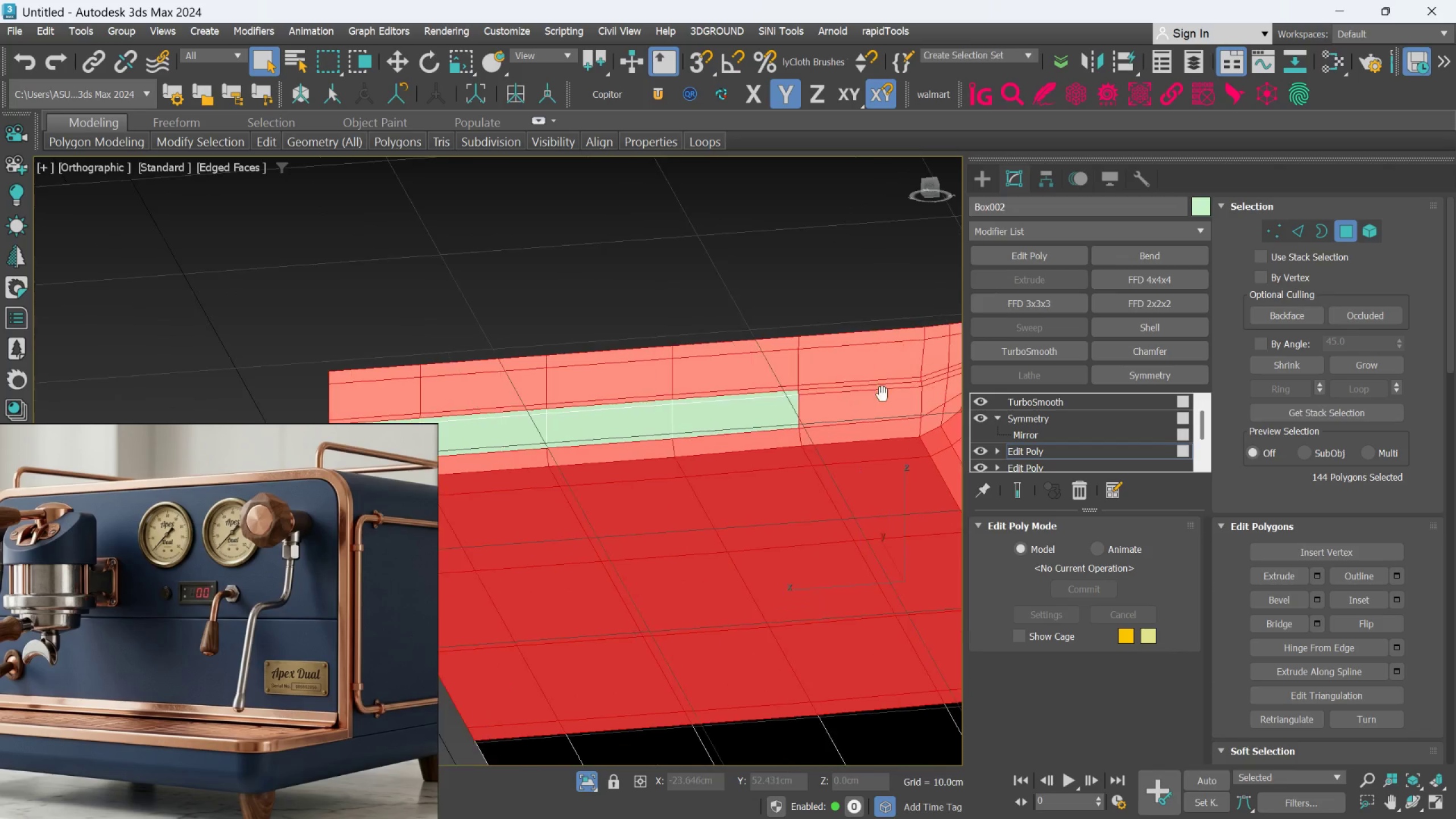 
left_click([815, 410])
 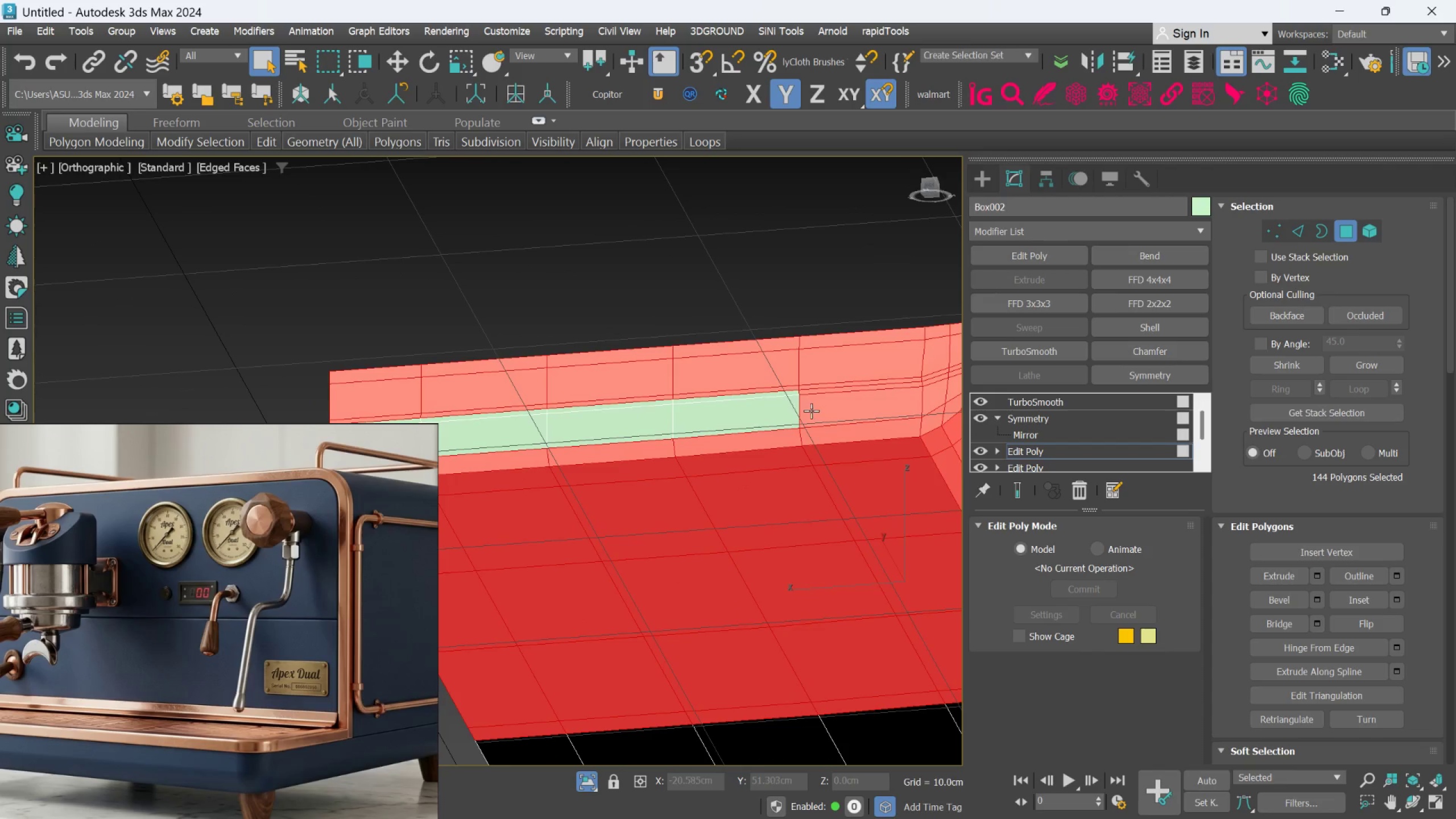 
double_click([790, 411])
 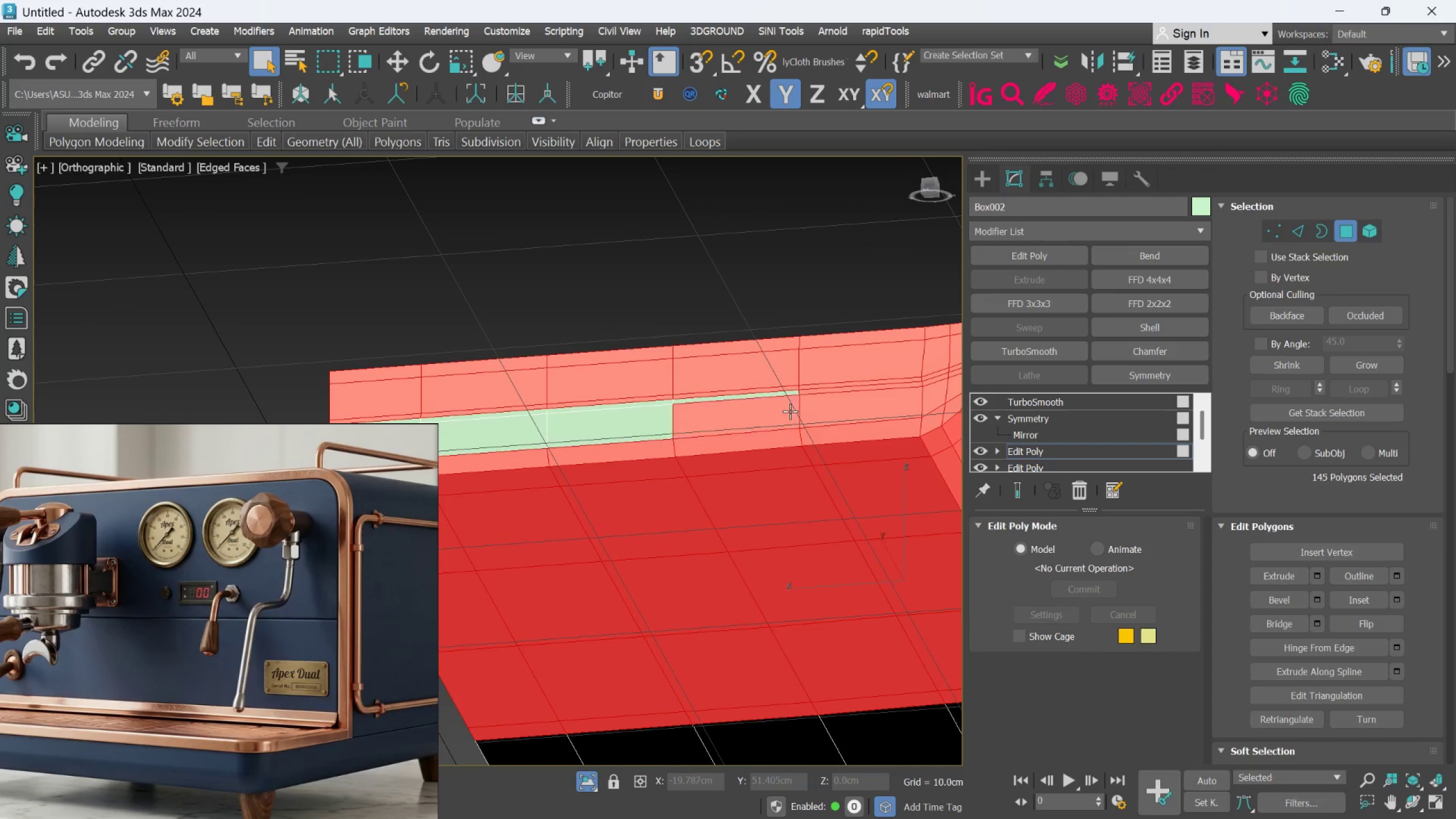 
triple_click([790, 411])
 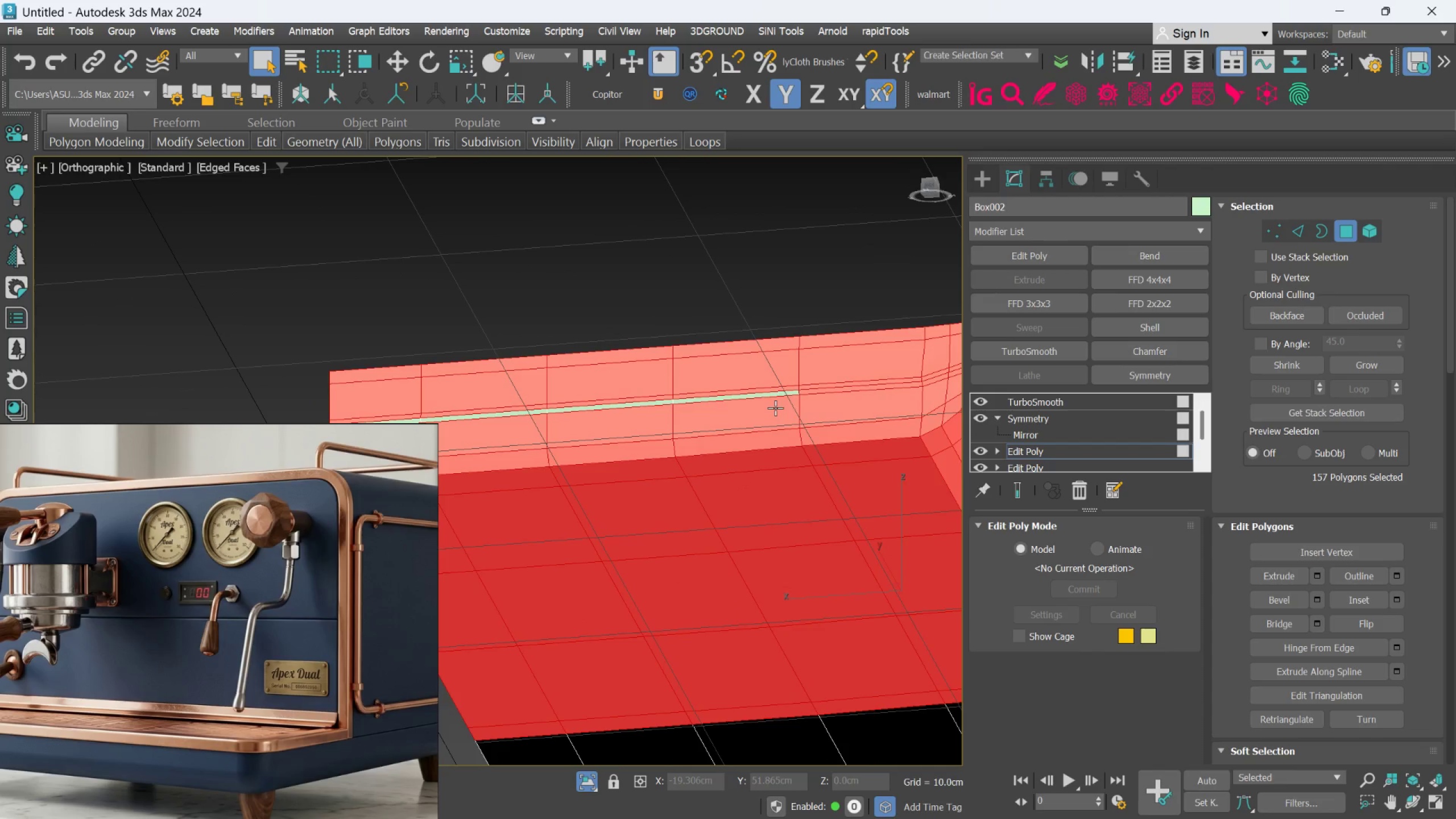 
hold_key(key=ControlLeft, duration=0.97)
left_click([781, 385])
 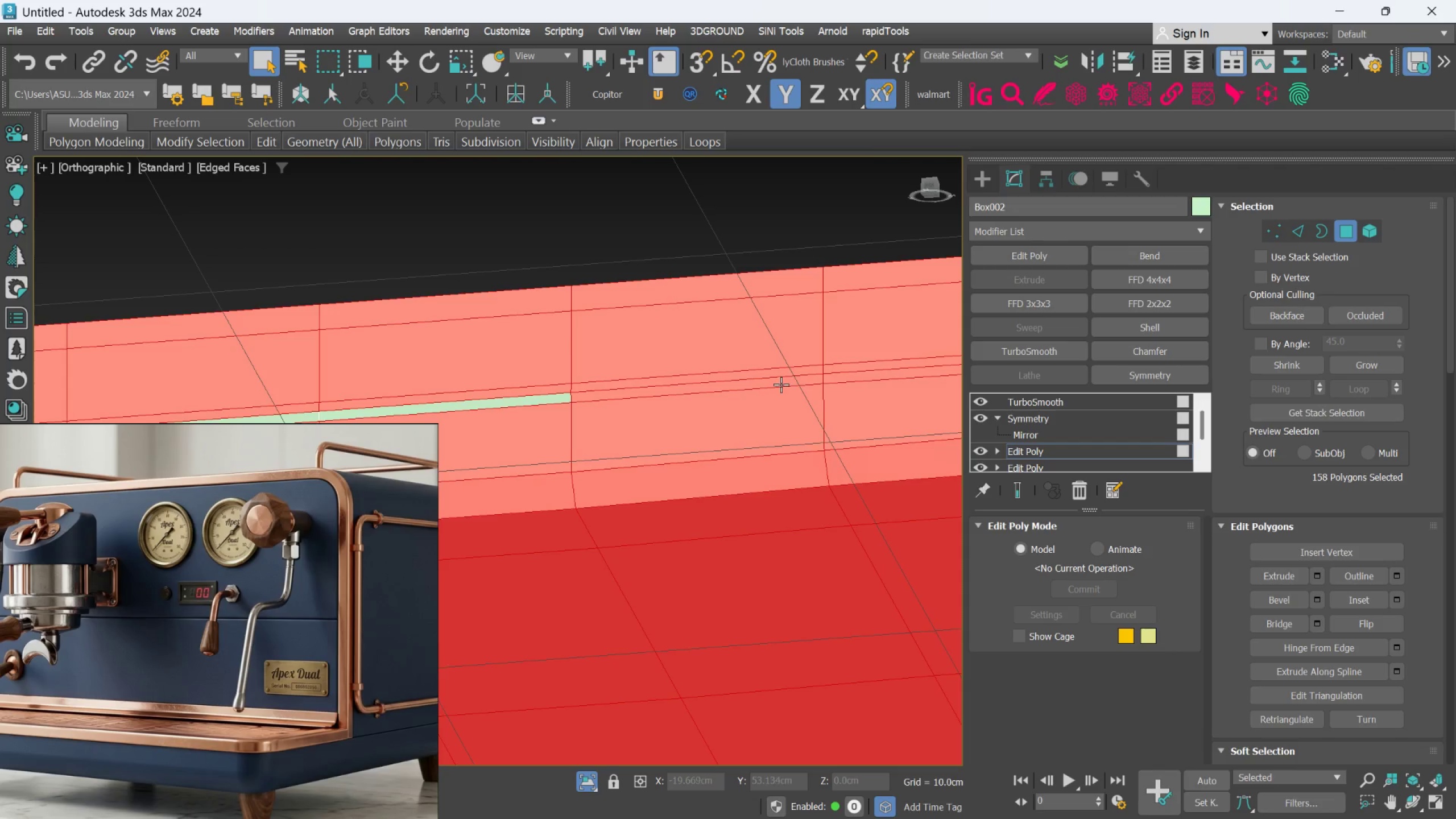 
scroll: coordinate [775, 406], scroll_direction: up, amount: 2.0
 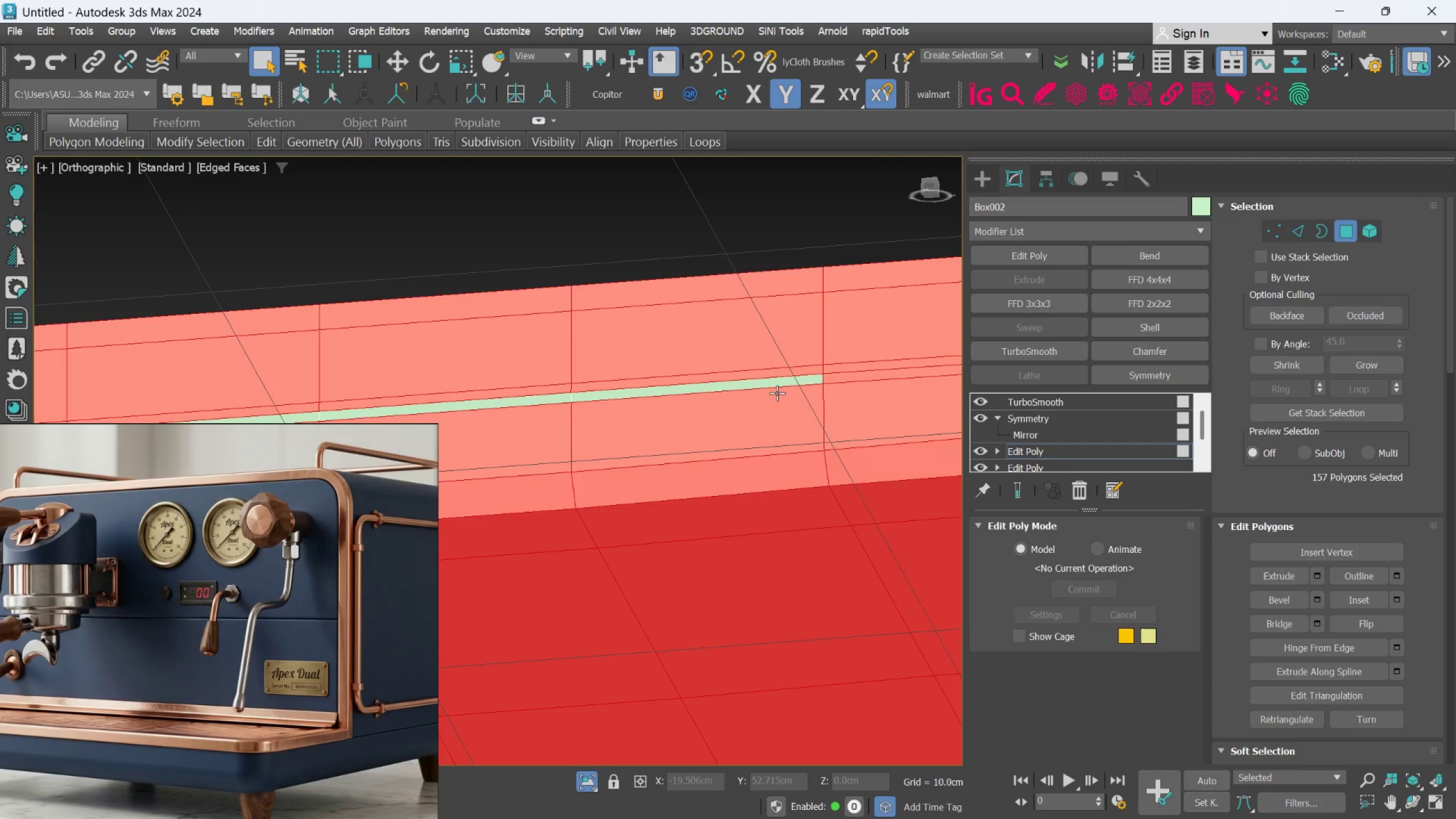 
double_click([781, 384])
 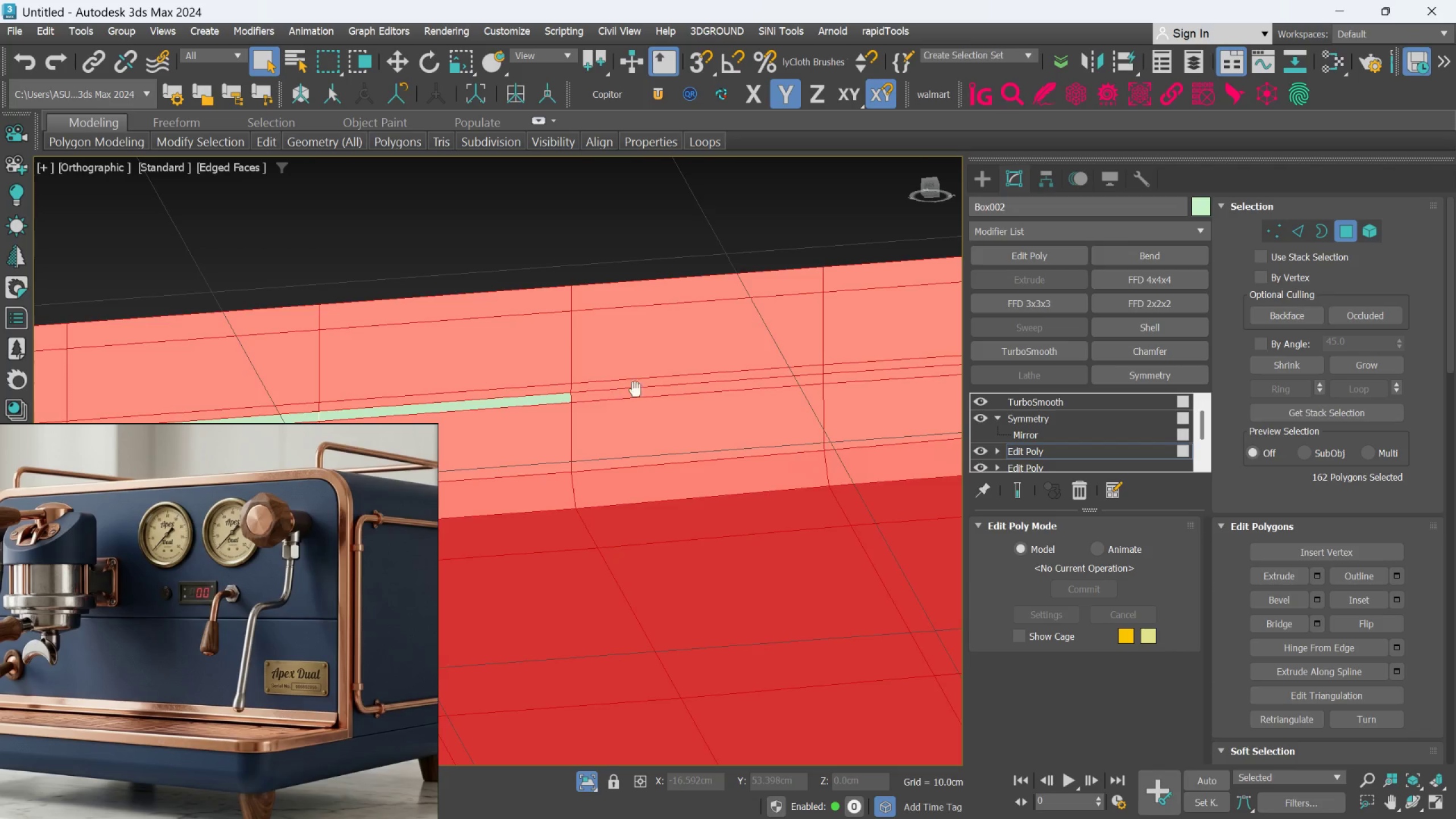 
hold_key(key=ControlLeft, duration=0.99)
left_click([650, 379])
 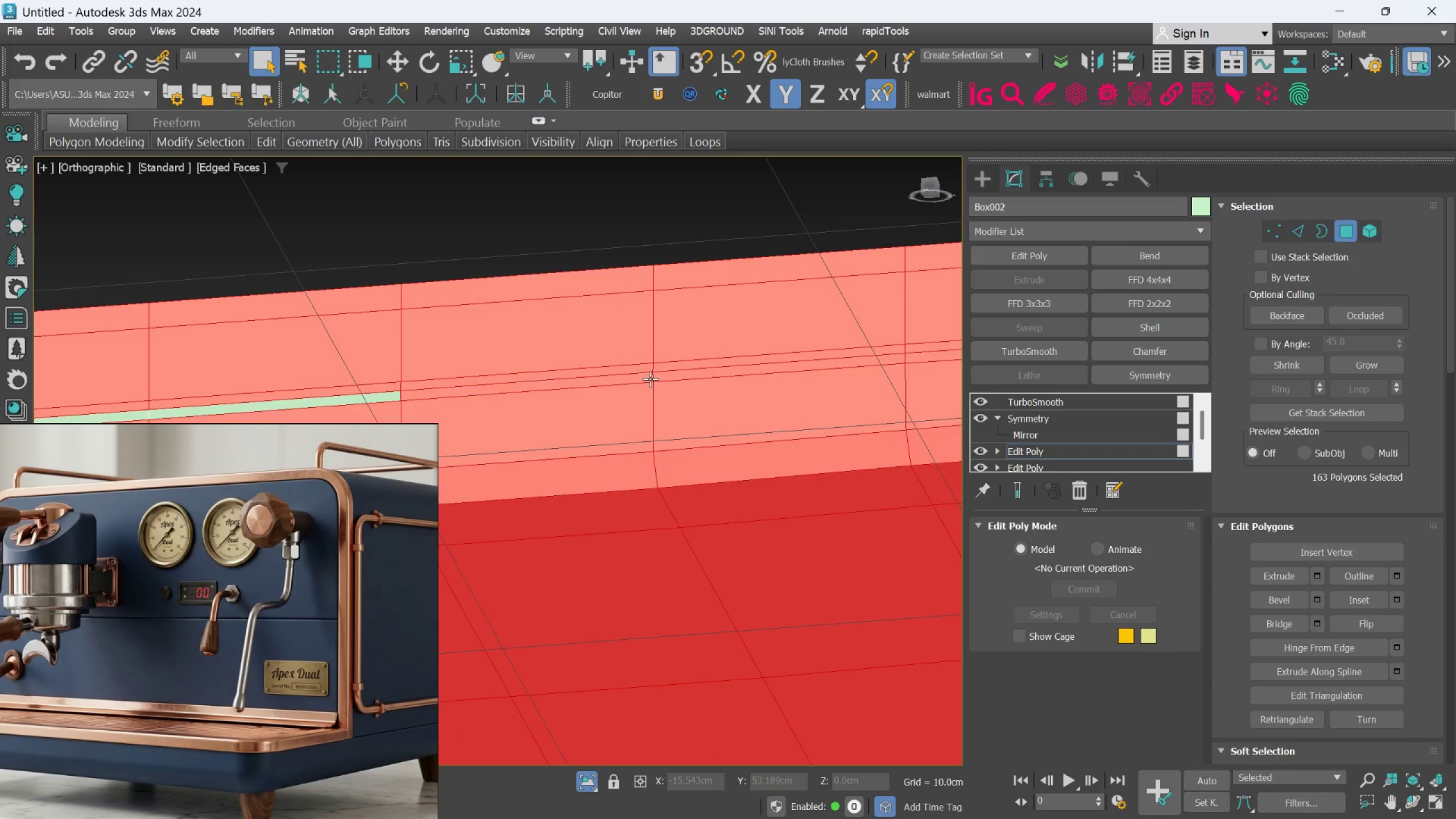 
double_click([650, 379])
 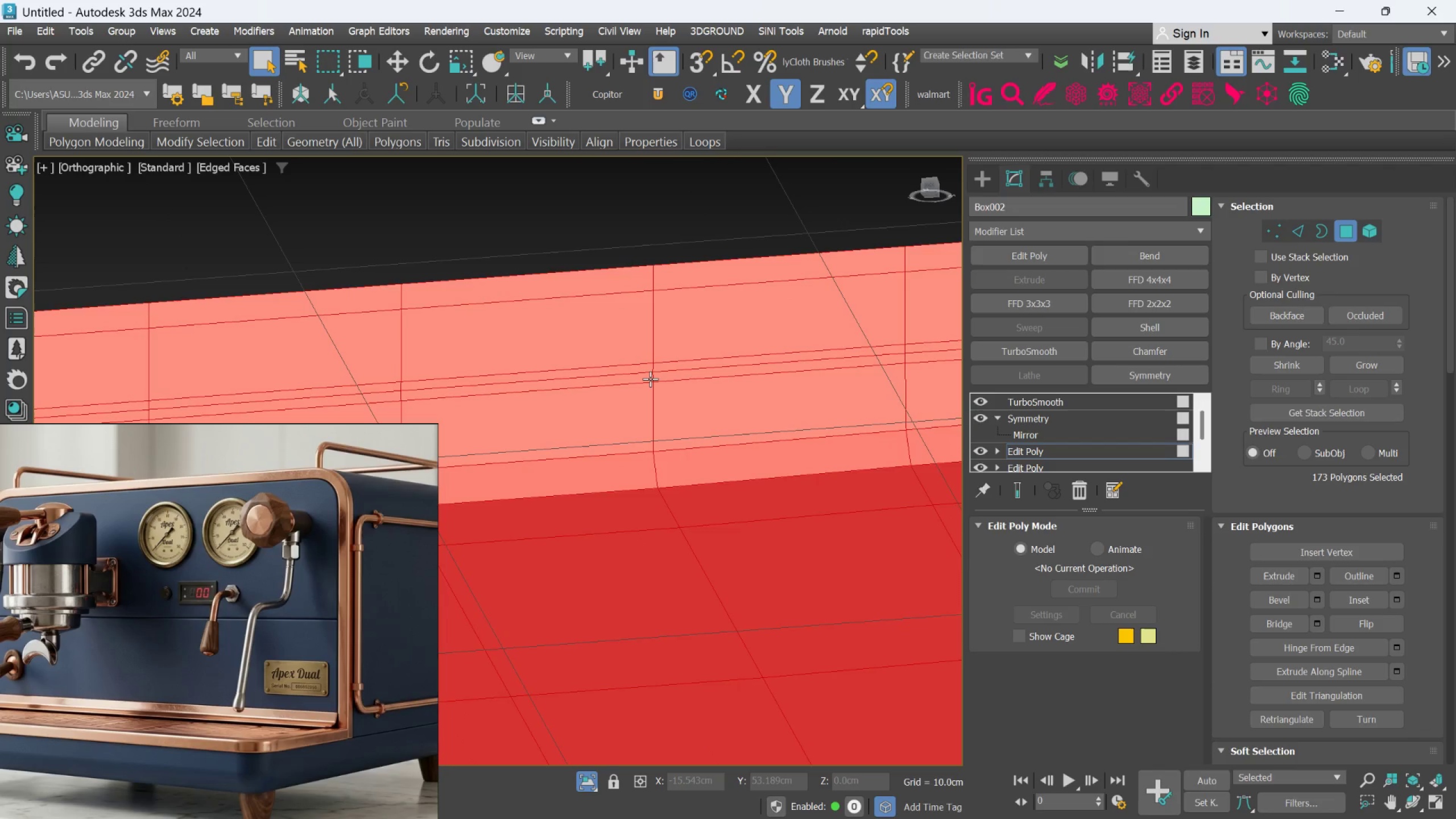 
scroll: coordinate [747, 334], scroll_direction: down, amount: 4.0
 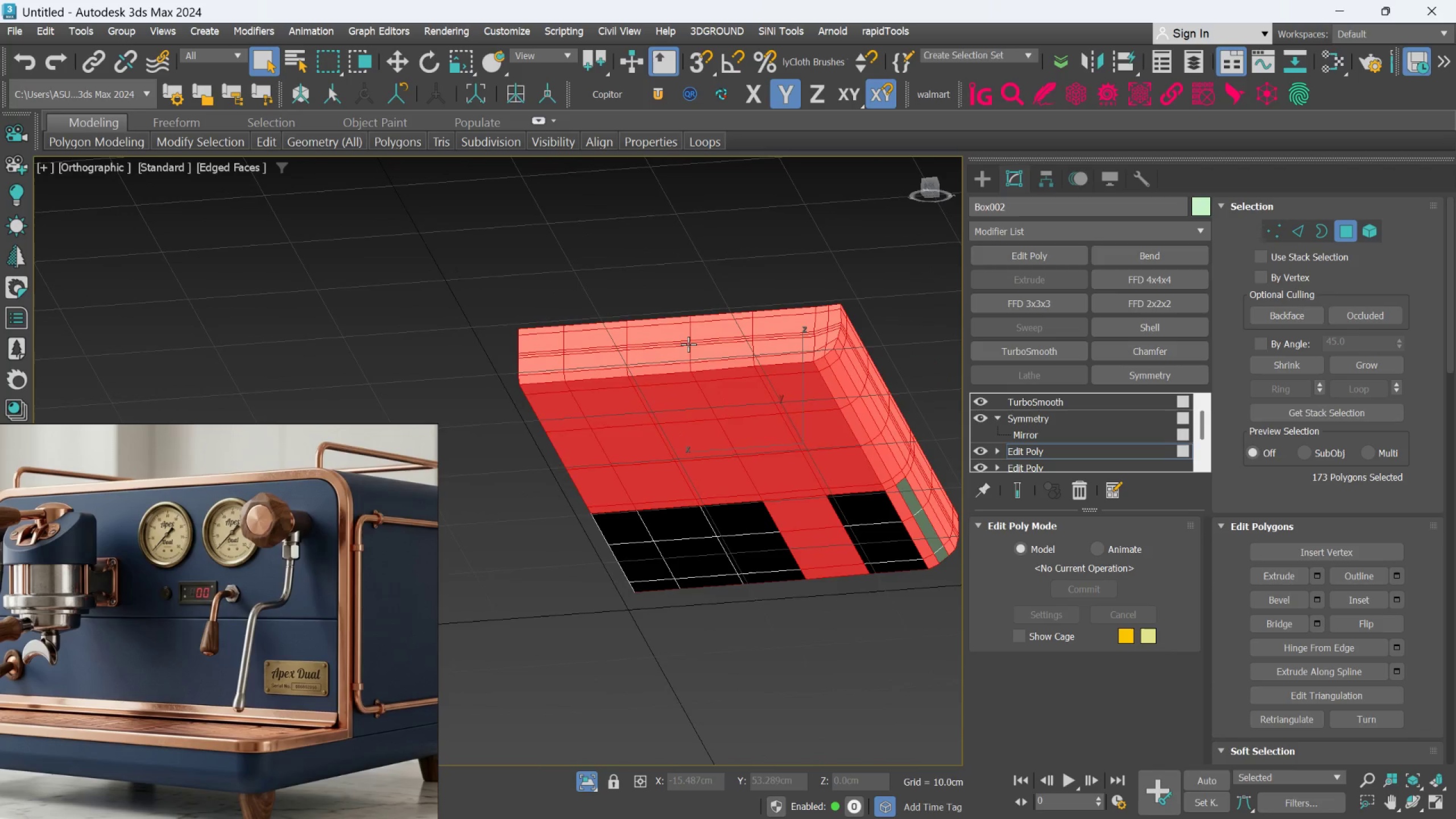 
hold_key(key=AltLeft, duration=0.41)
 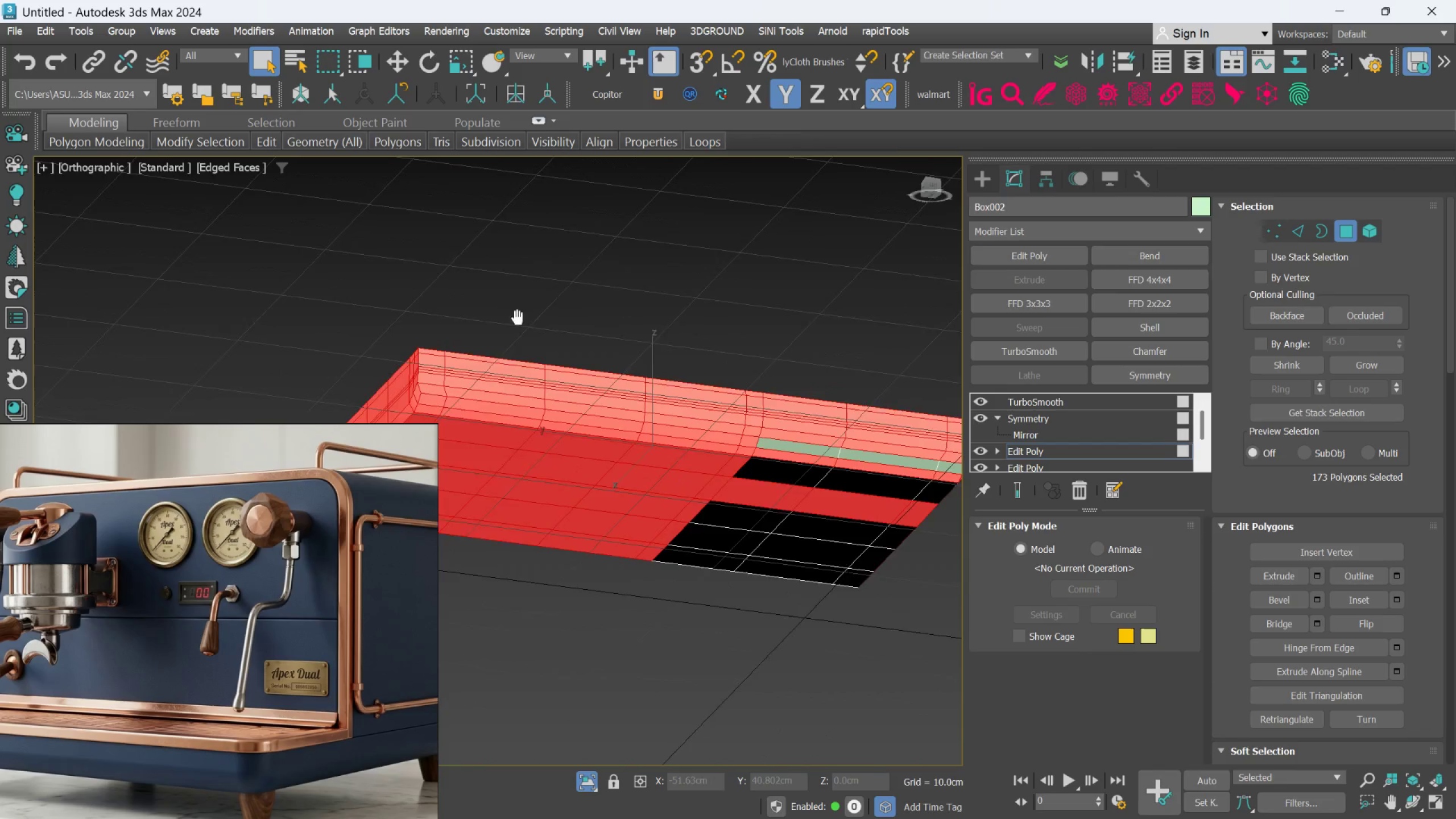 
hold_key(key=AltLeft, duration=0.43)
 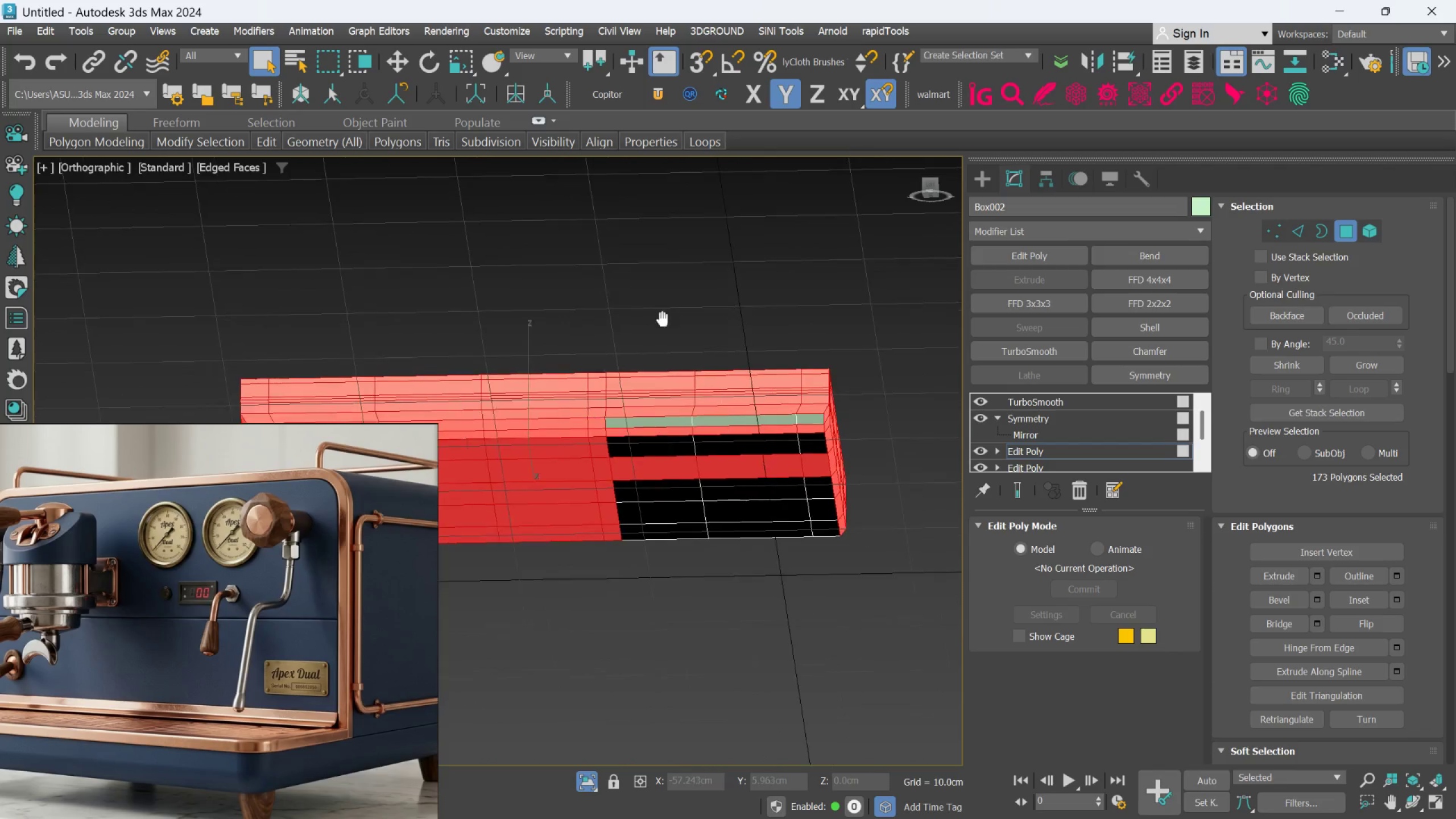 
hold_key(key=AltLeft, duration=0.33)
 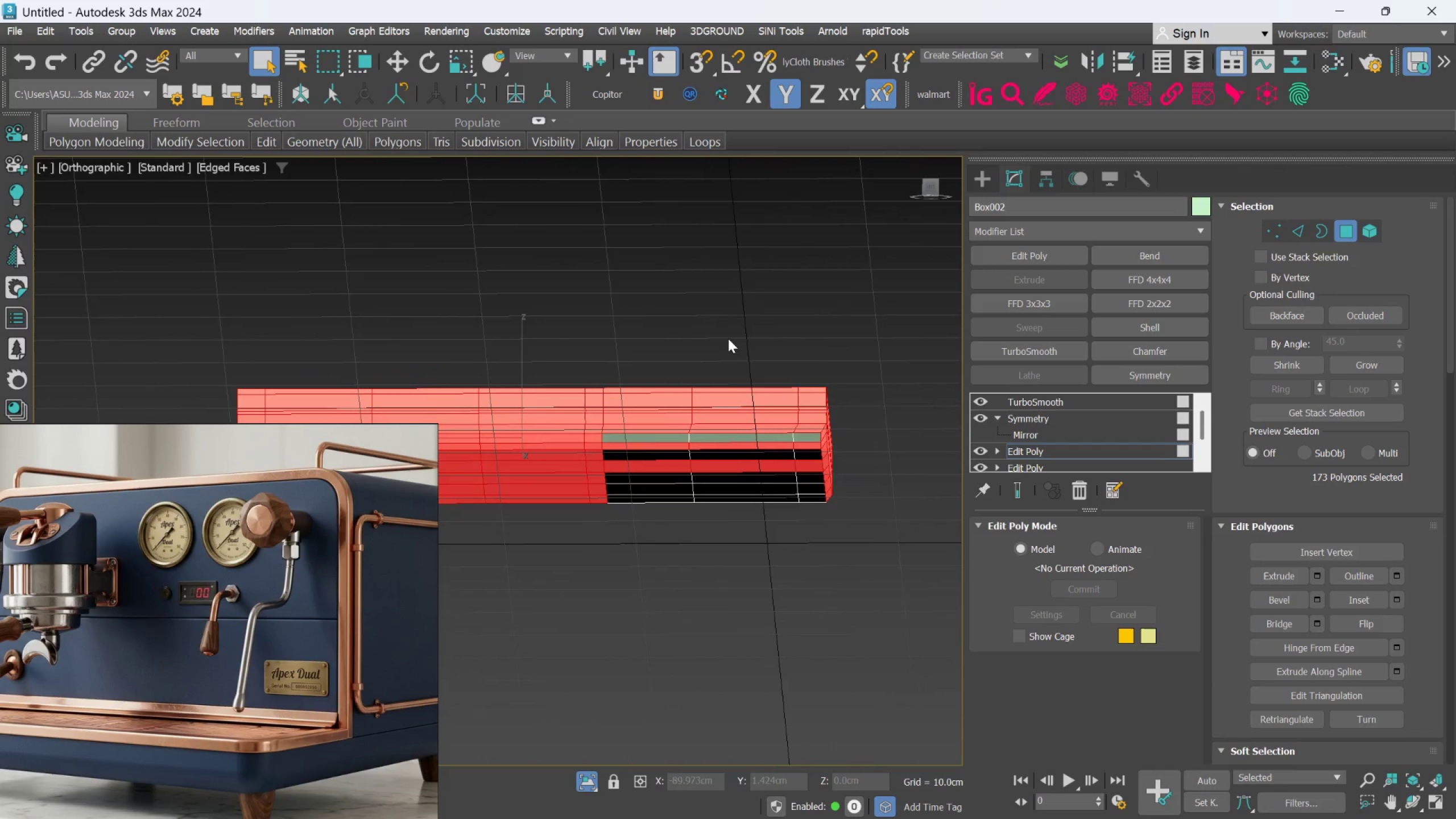 
hold_key(key=AltLeft, duration=1.34)
 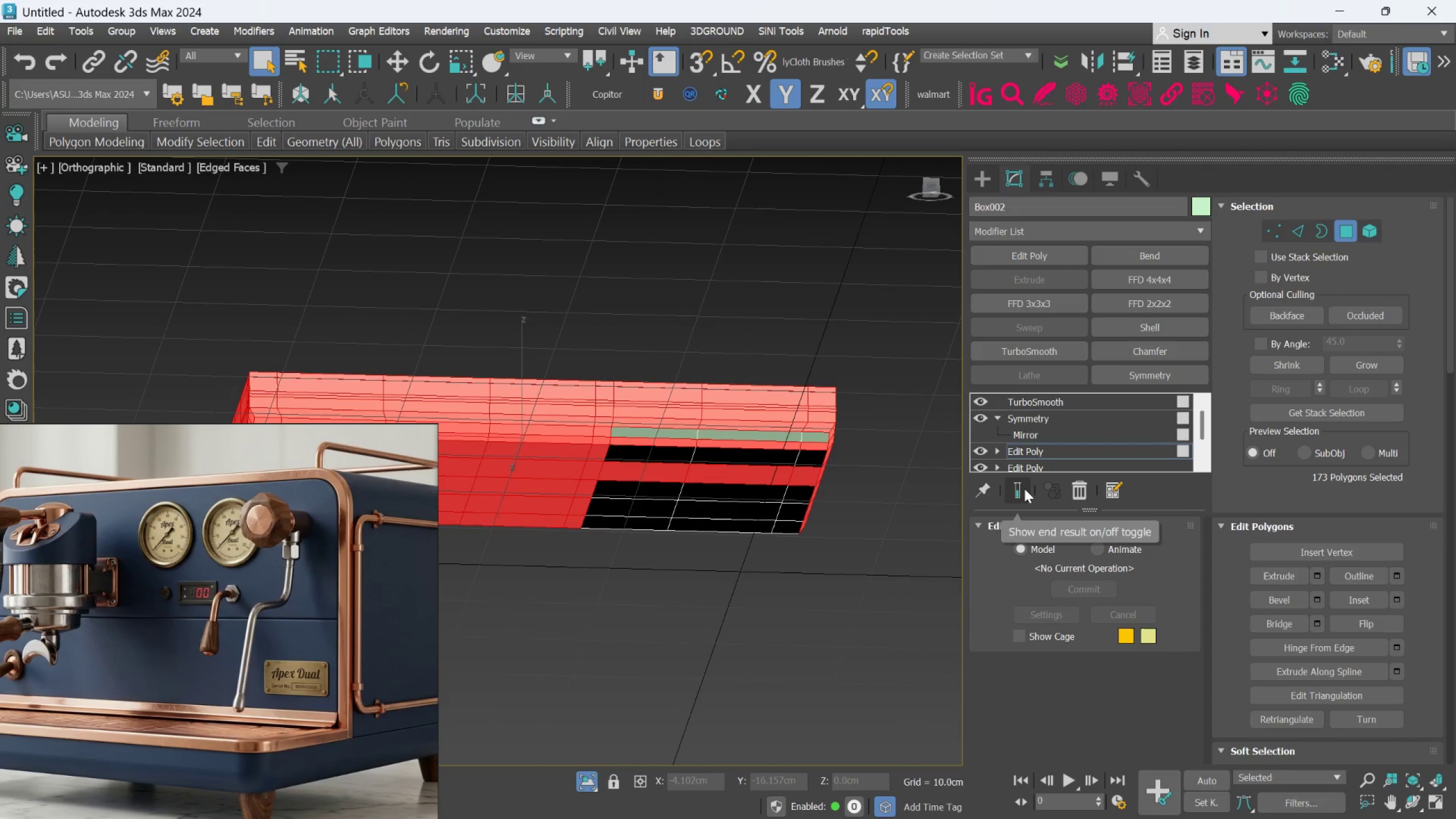 
hold_key(key=AltLeft, duration=1.53)
 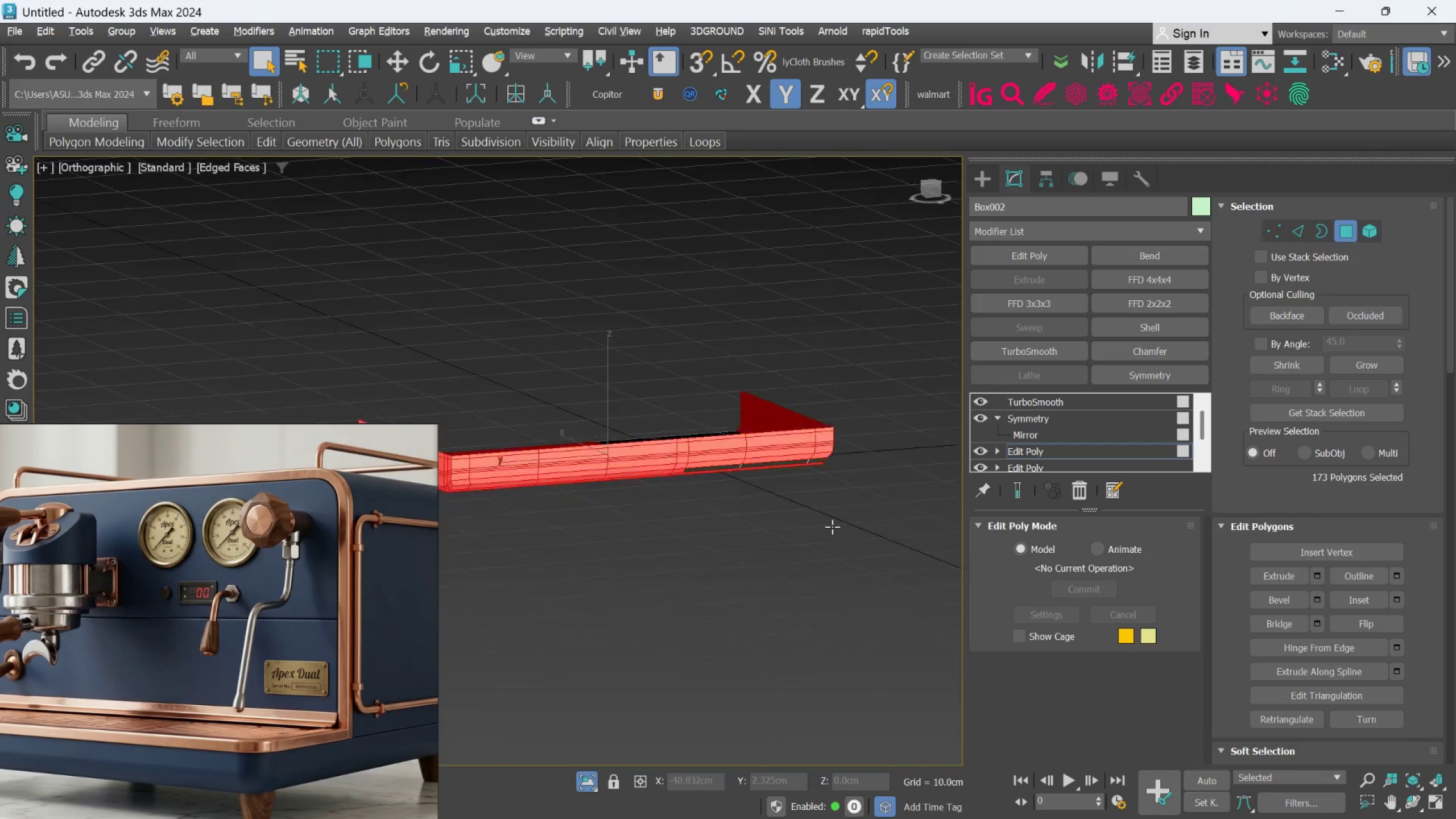 
scroll: coordinate [814, 494], scroll_direction: down, amount: 1.0
 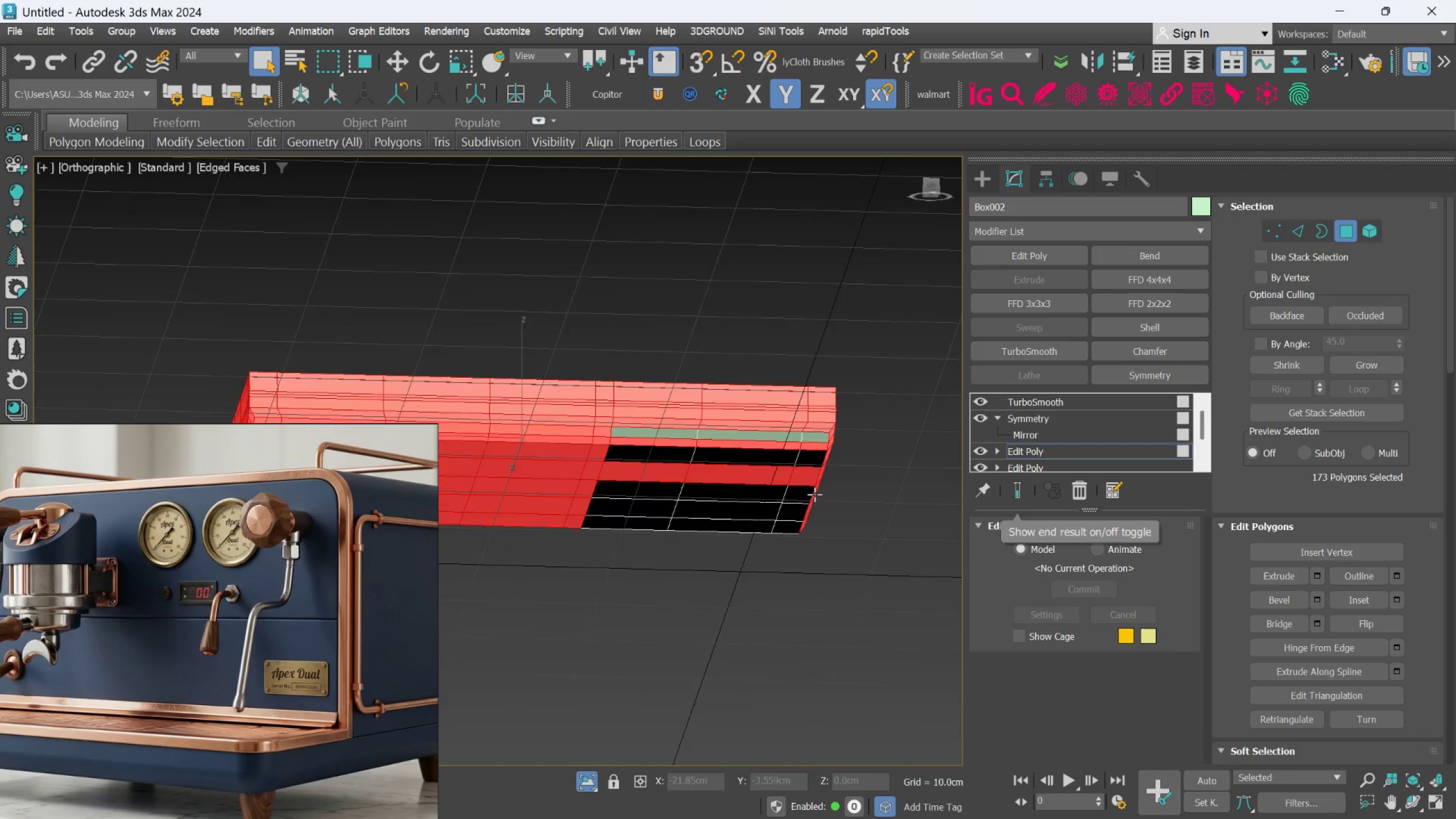 
key(Alt+AltLeft)
 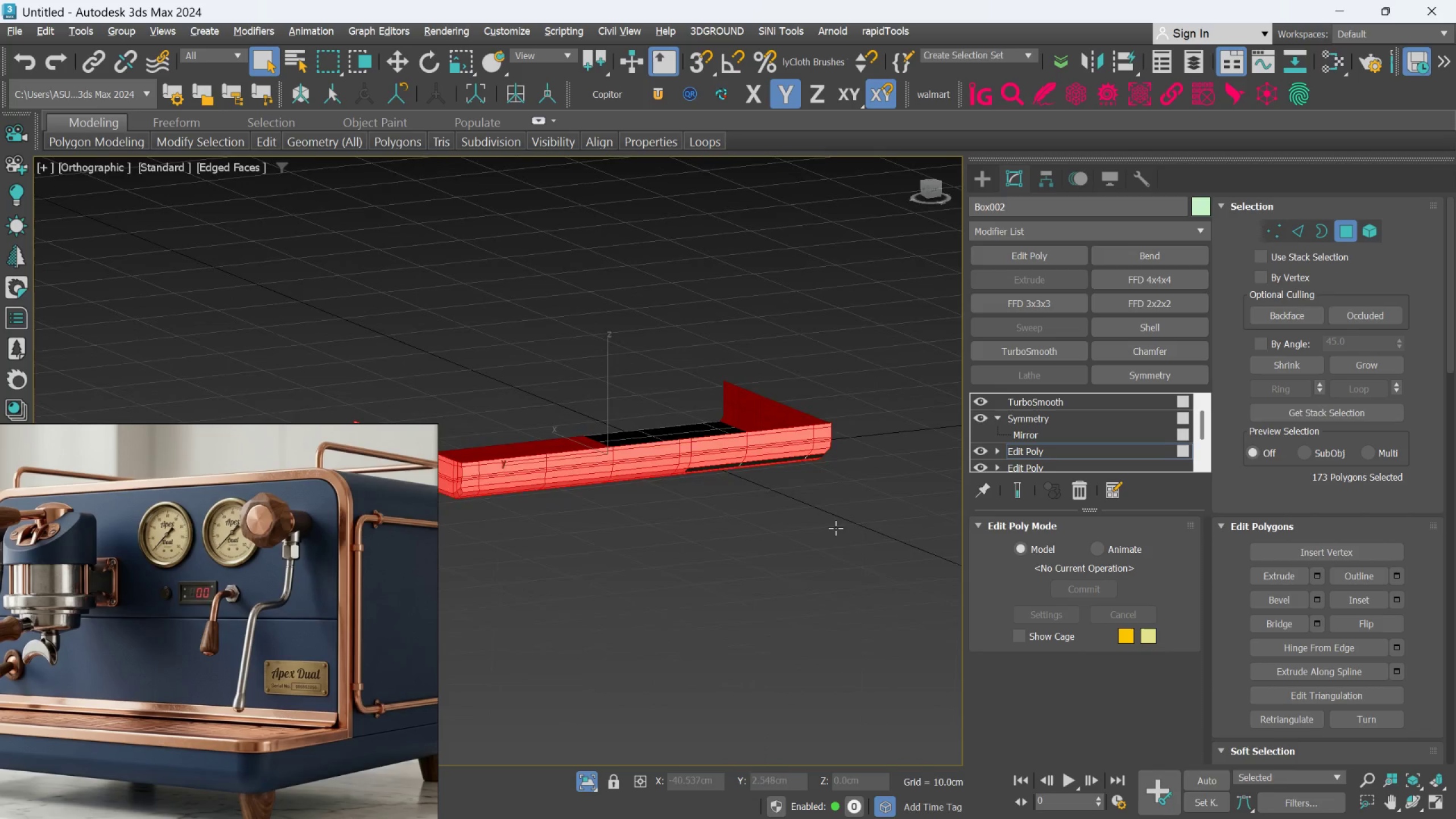 
key(Alt+AltLeft)
 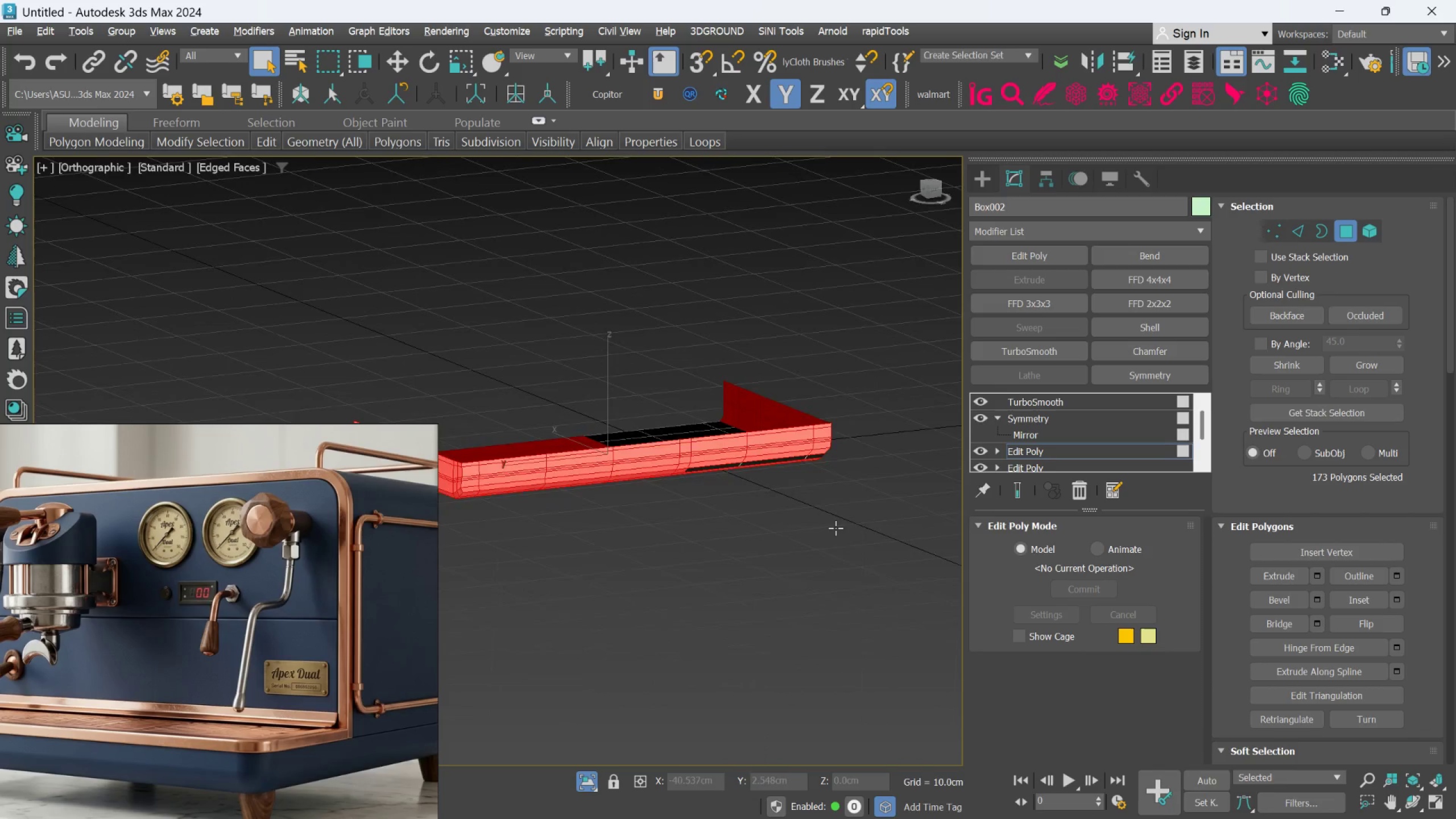 
key(Alt+AltLeft)
 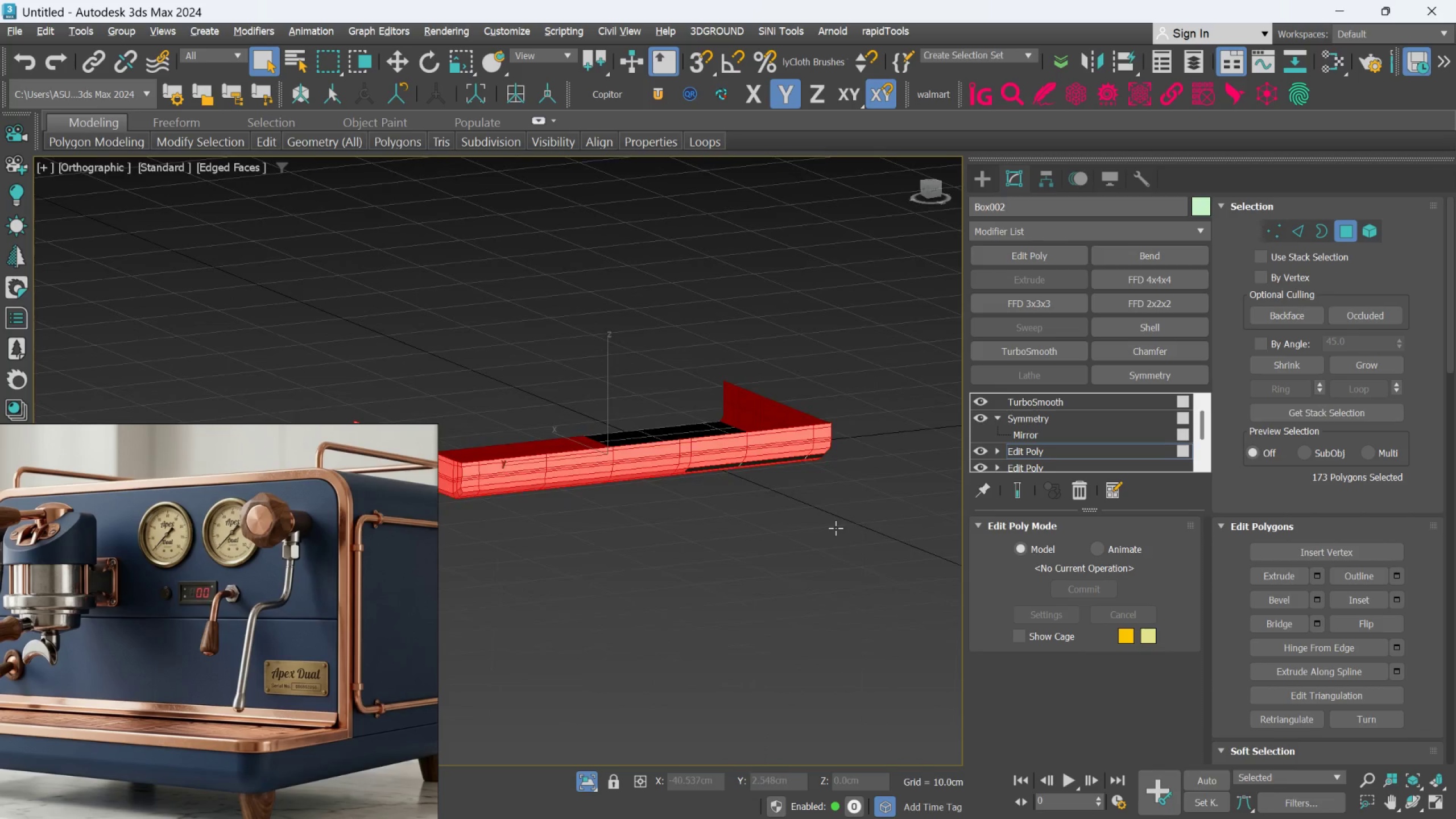 
key(Alt+AltLeft)
 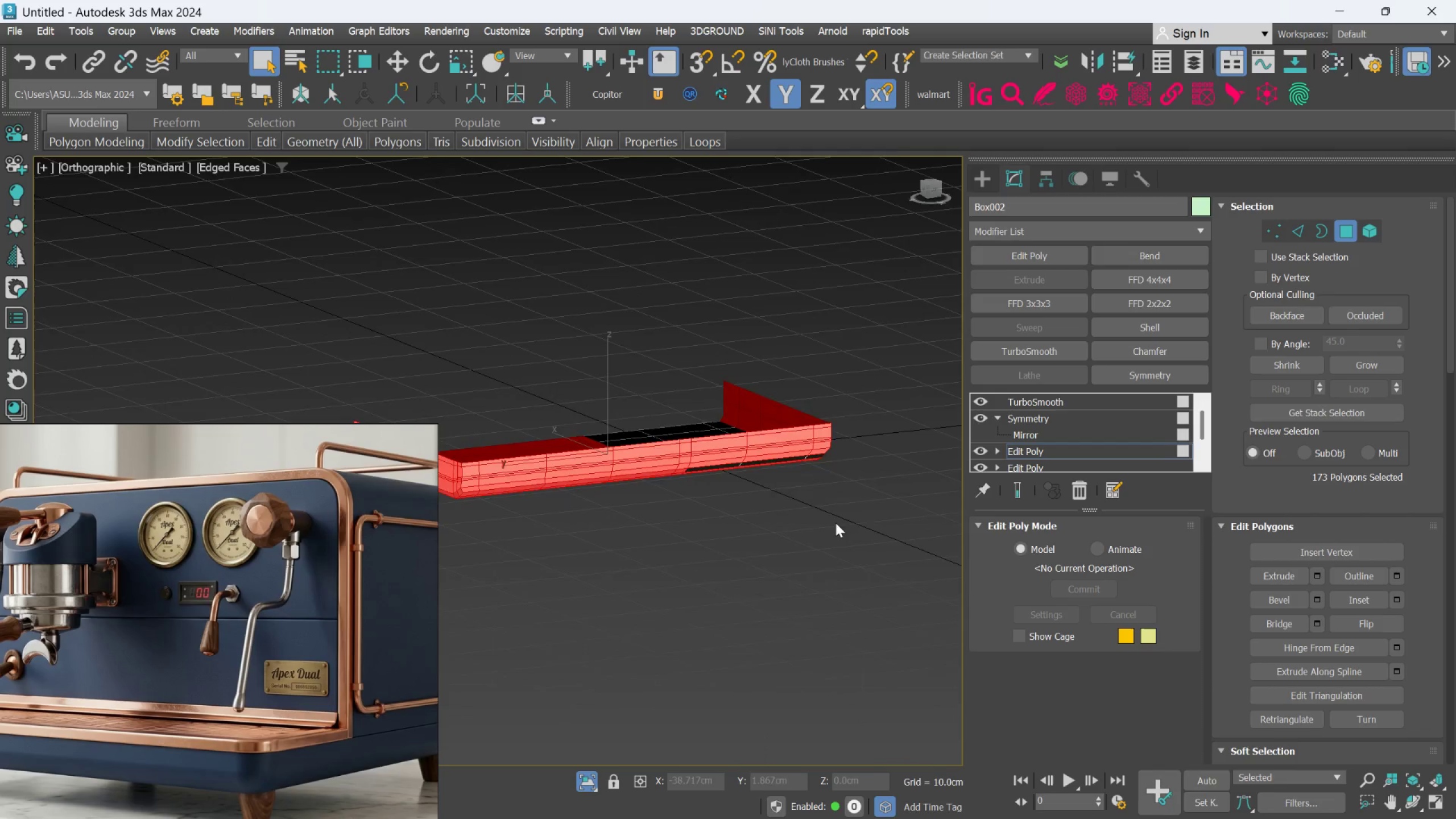 
hold_key(key=AltLeft, duration=0.82)
 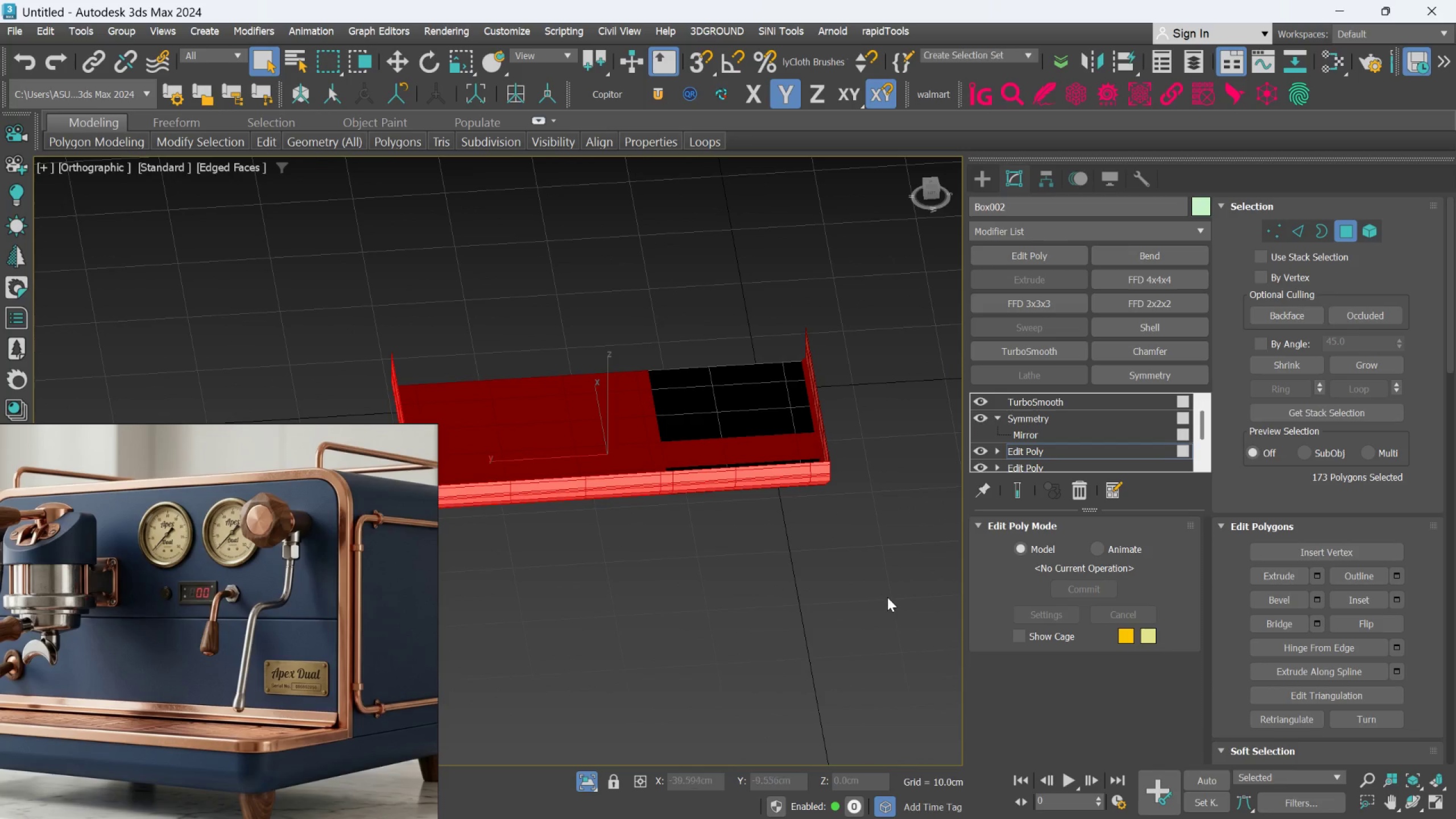 
hold_key(key=AltLeft, duration=0.94)
left_click_drag(start_coordinate=[892, 592], to_coordinate=[733, 226])
 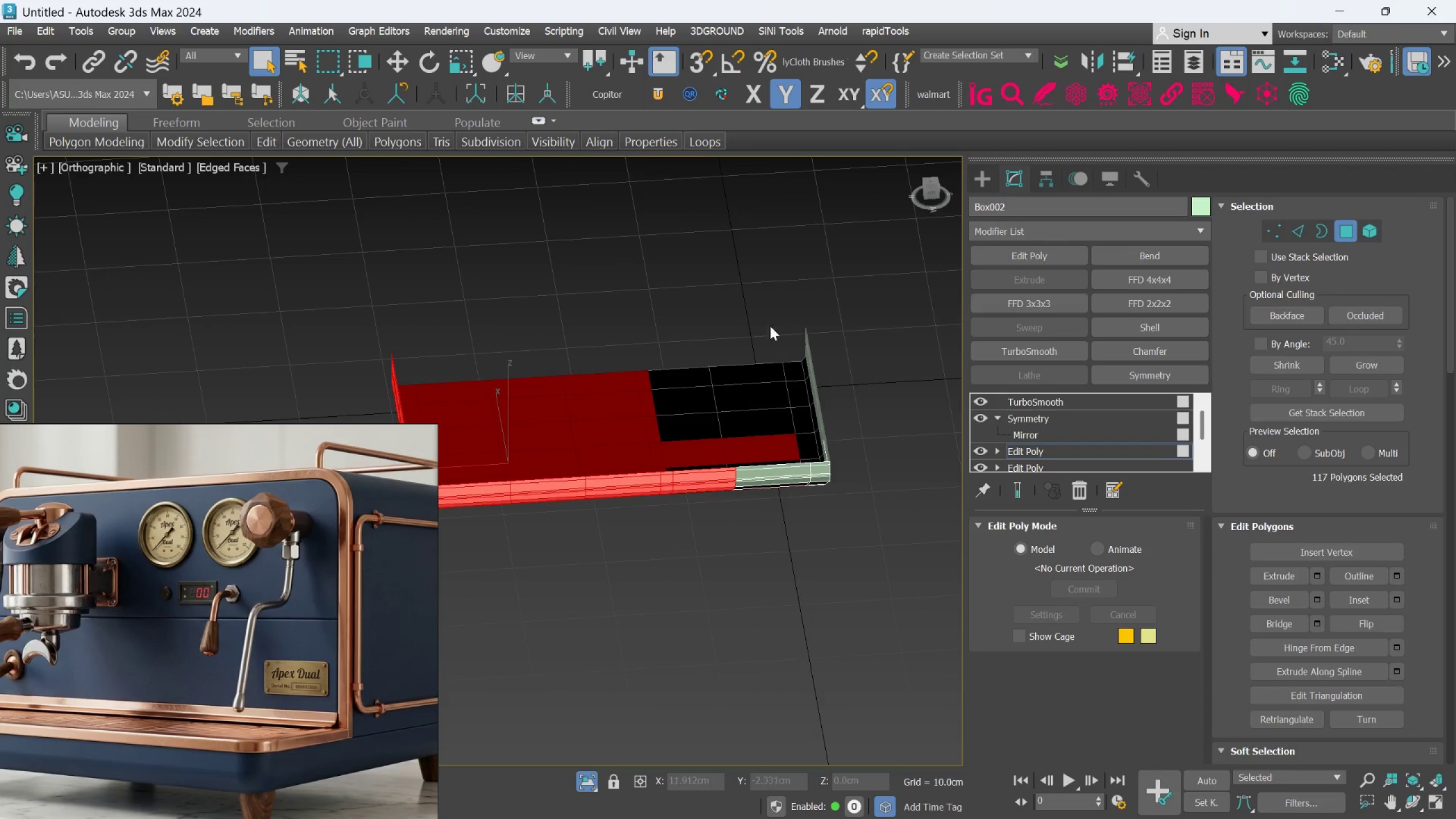 
key(Alt+AltLeft)
 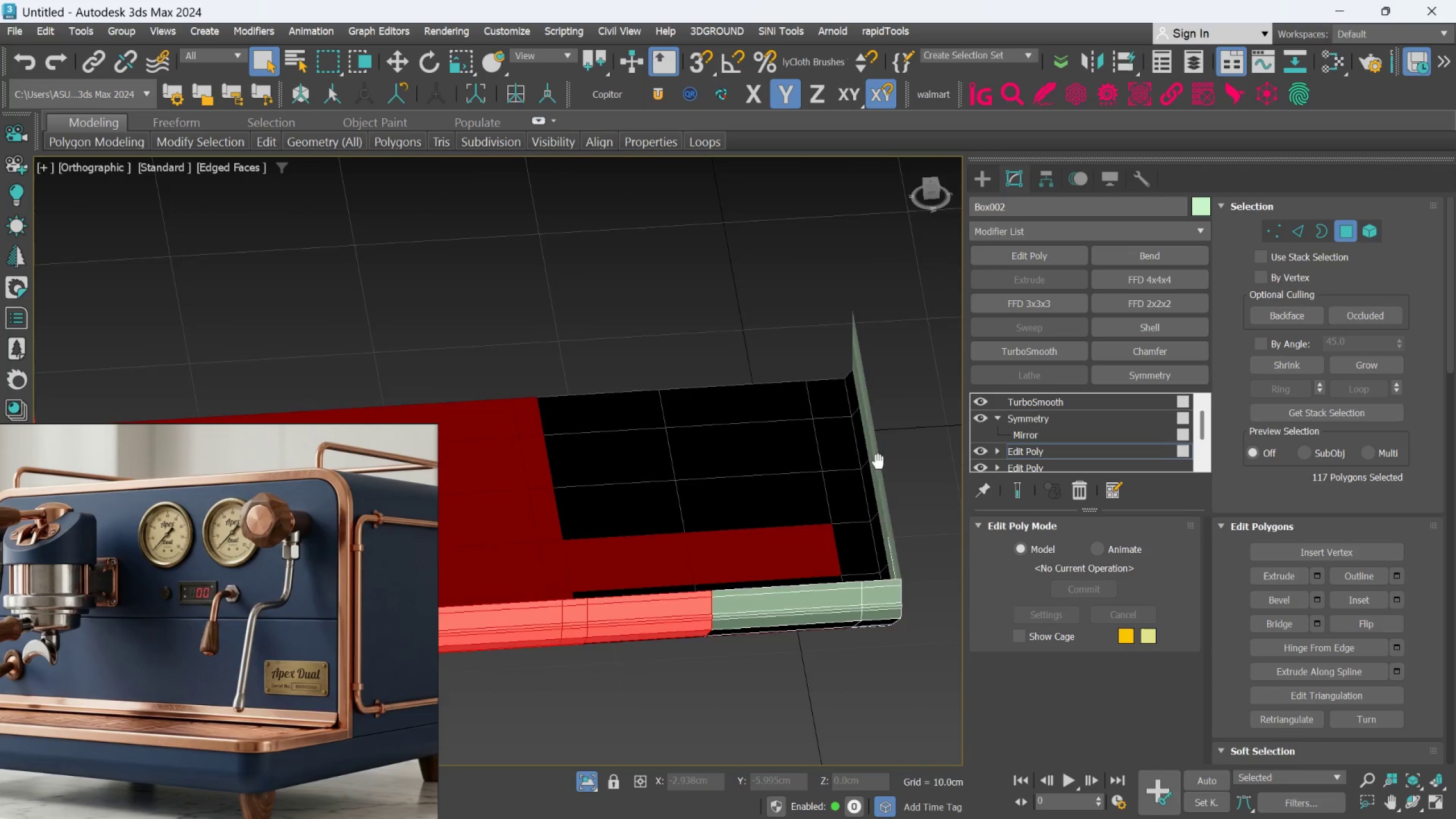 
scroll: coordinate [759, 343], scroll_direction: up, amount: 2.0
 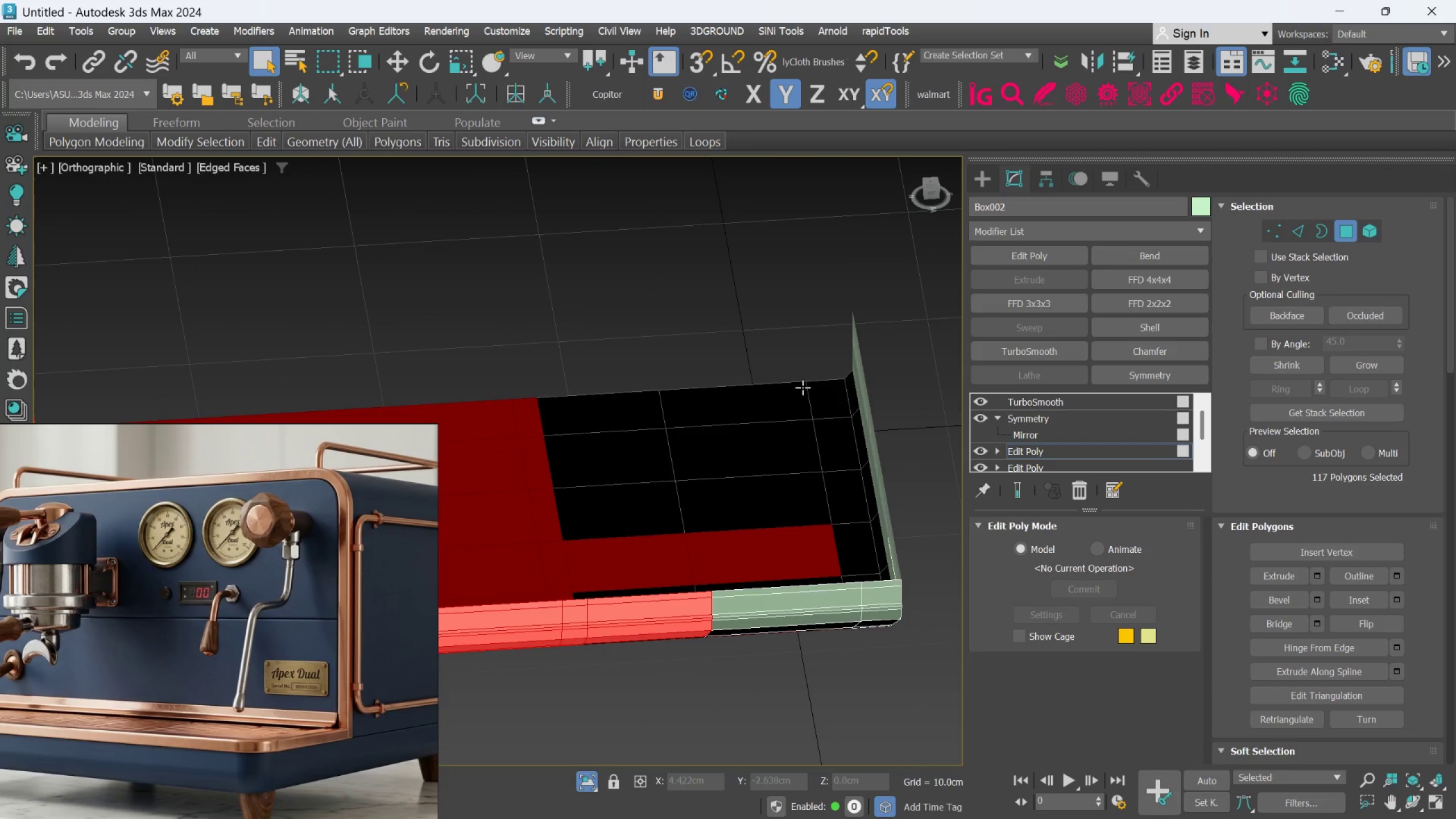 
hold_key(key=AltLeft, duration=0.8)
 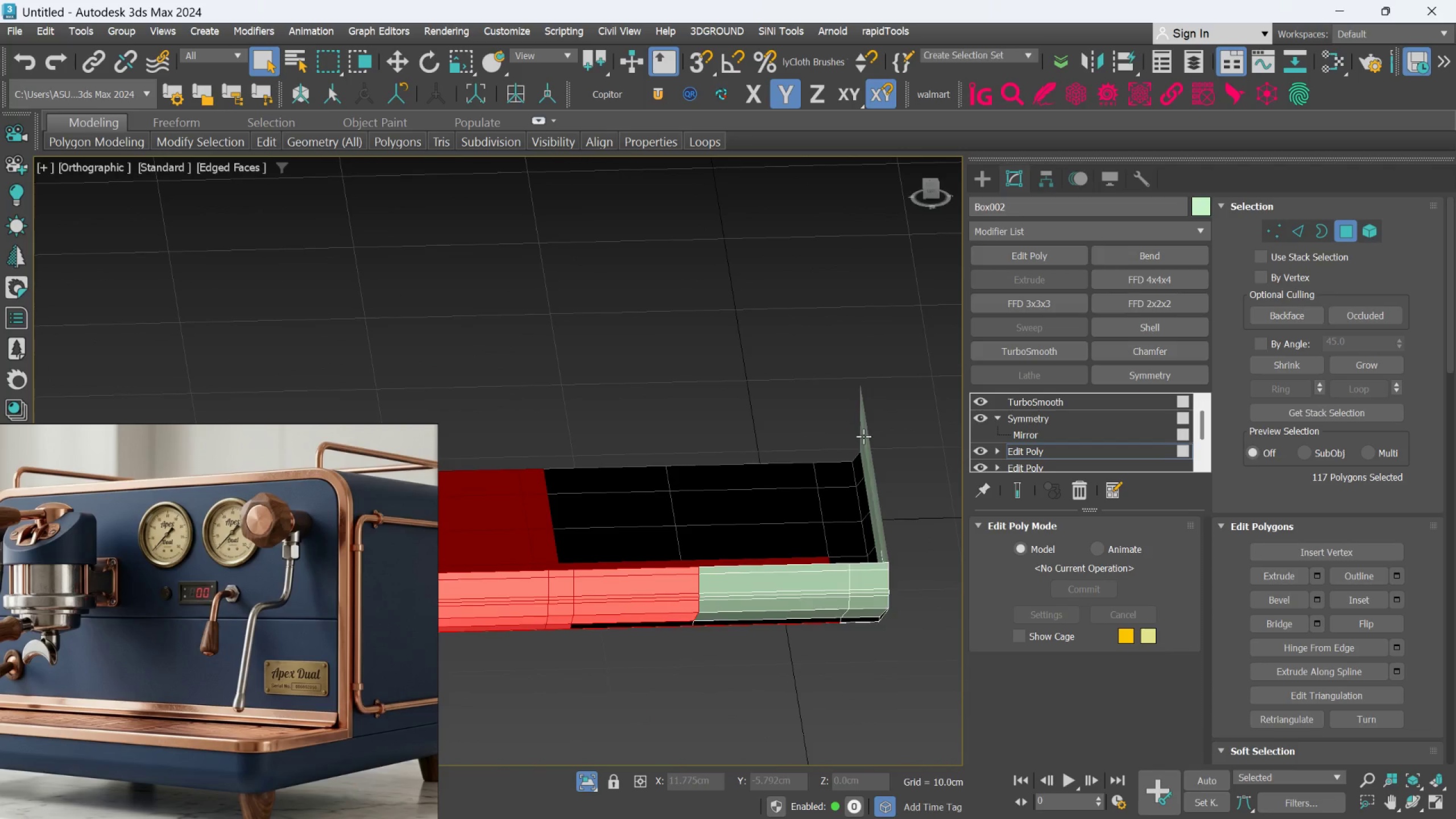 
hold_key(key=AltLeft, duration=0.35)
 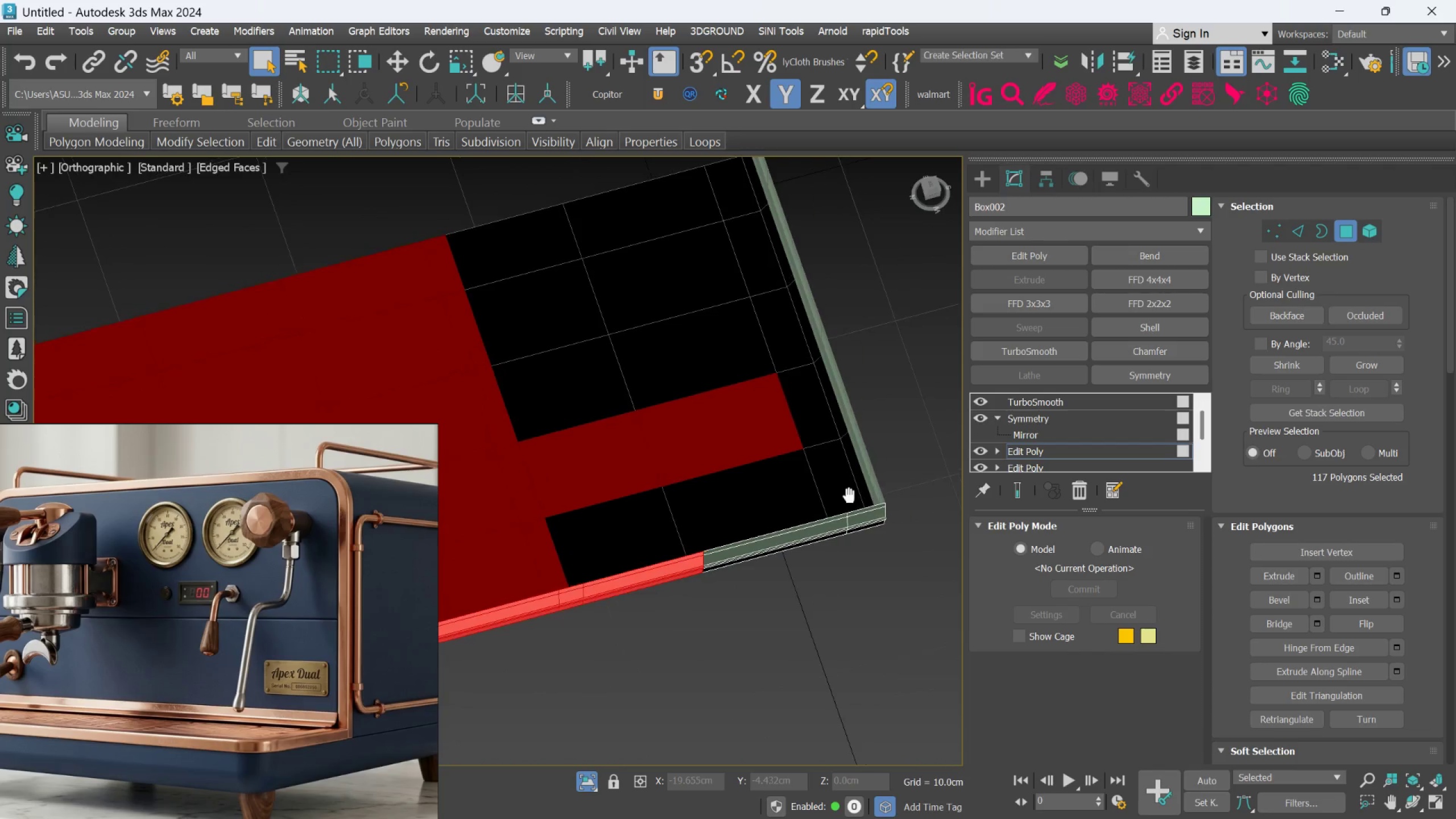 
hold_key(key=AltLeft, duration=0.41)
 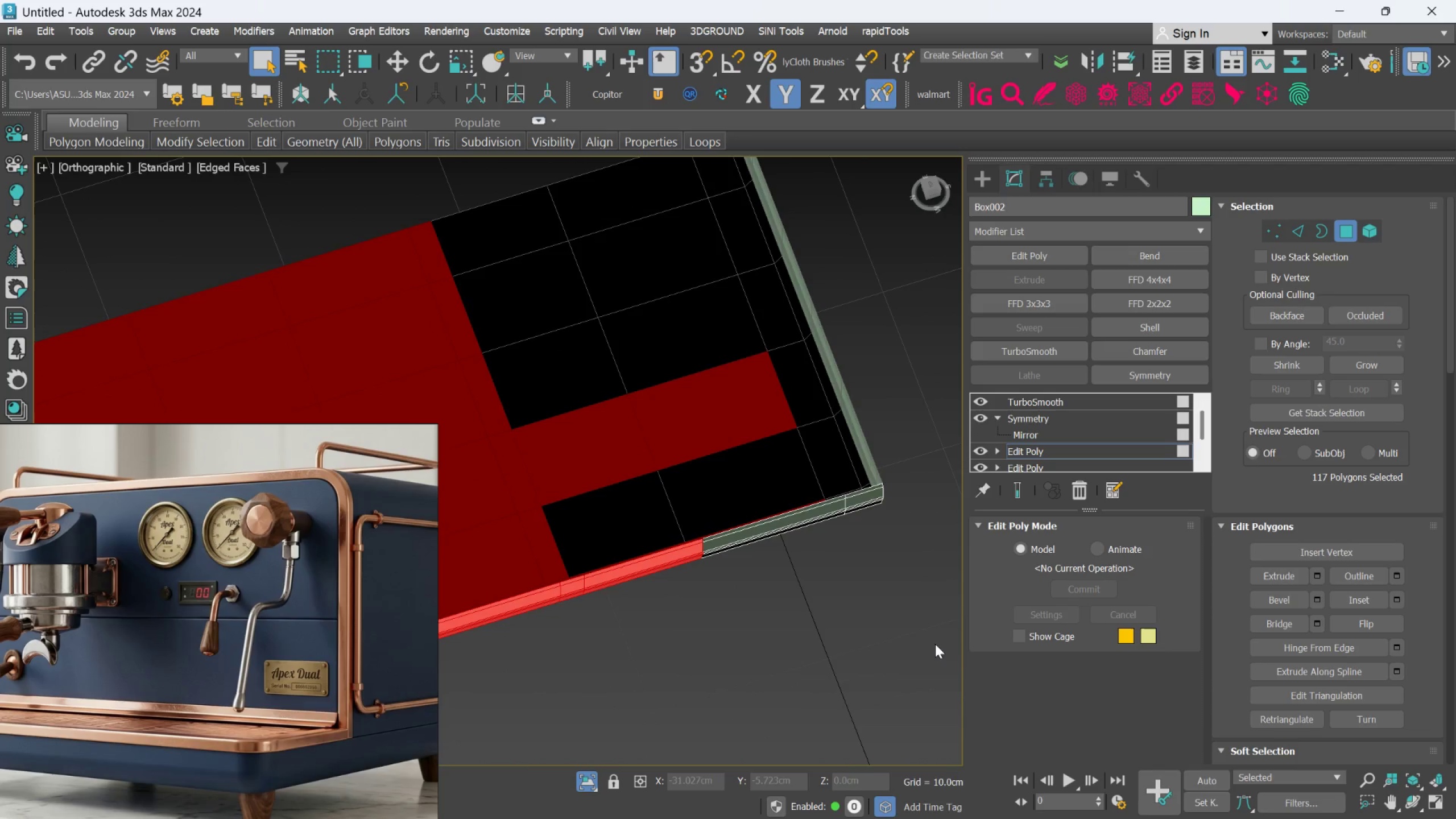 
hold_key(key=AltLeft, duration=0.86)
left_click_drag(start_coordinate=[875, 611], to_coordinate=[636, 334])
 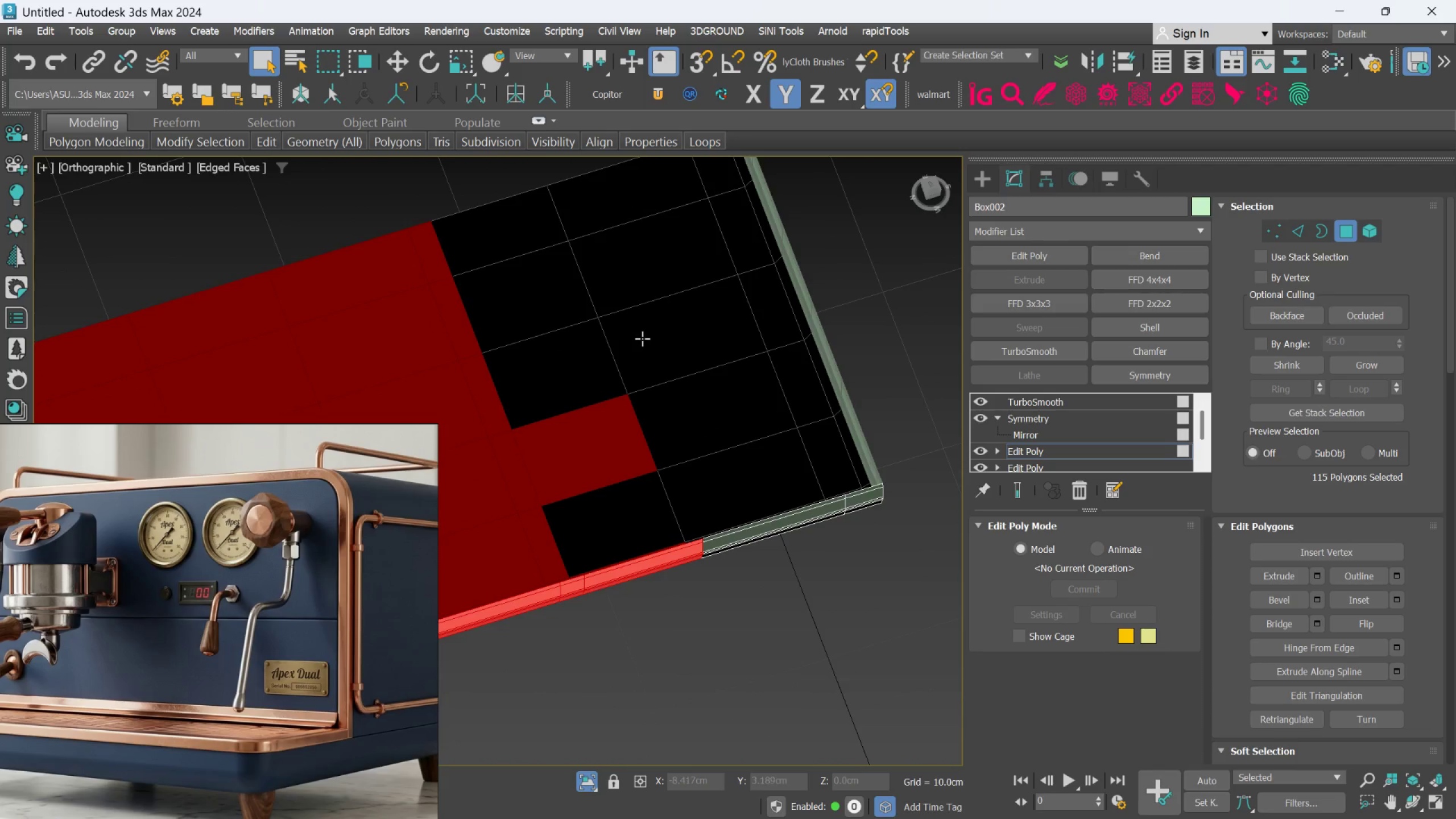 
hold_key(key=AltLeft, duration=1.52)
 